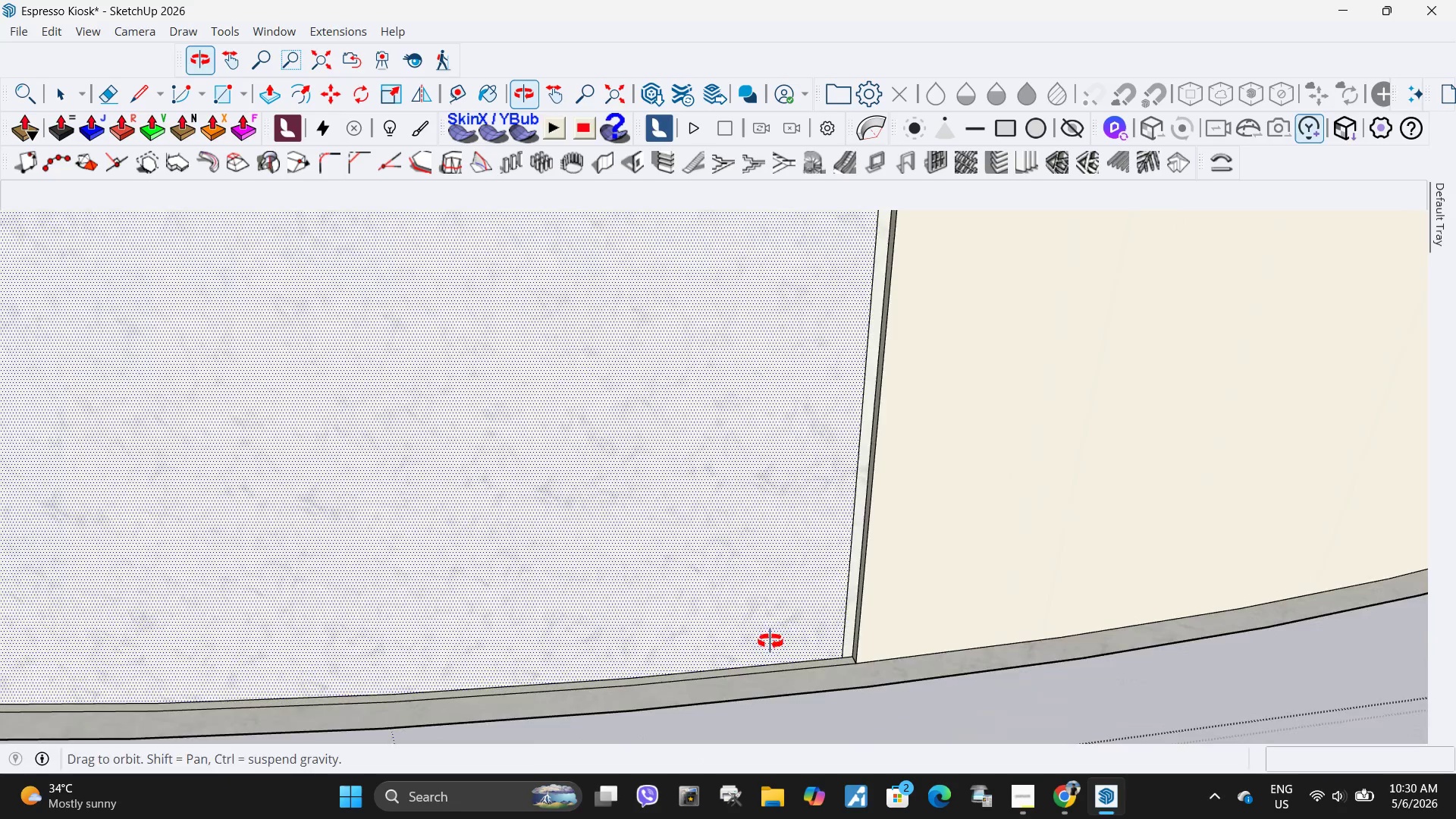 
left_click([814, 670])
 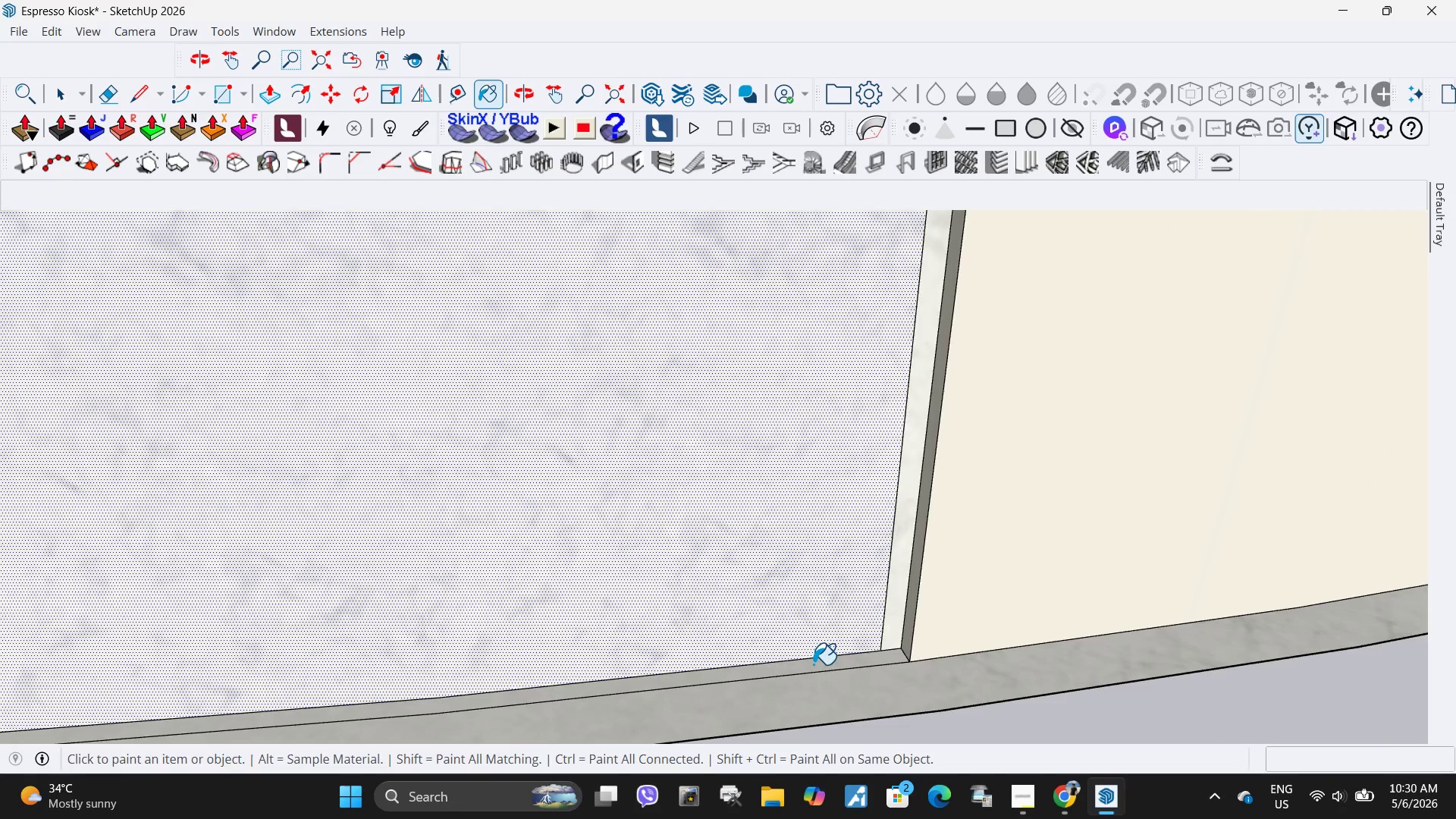 
scroll: coordinate [814, 670], scroll_direction: up, amount: 7.0
 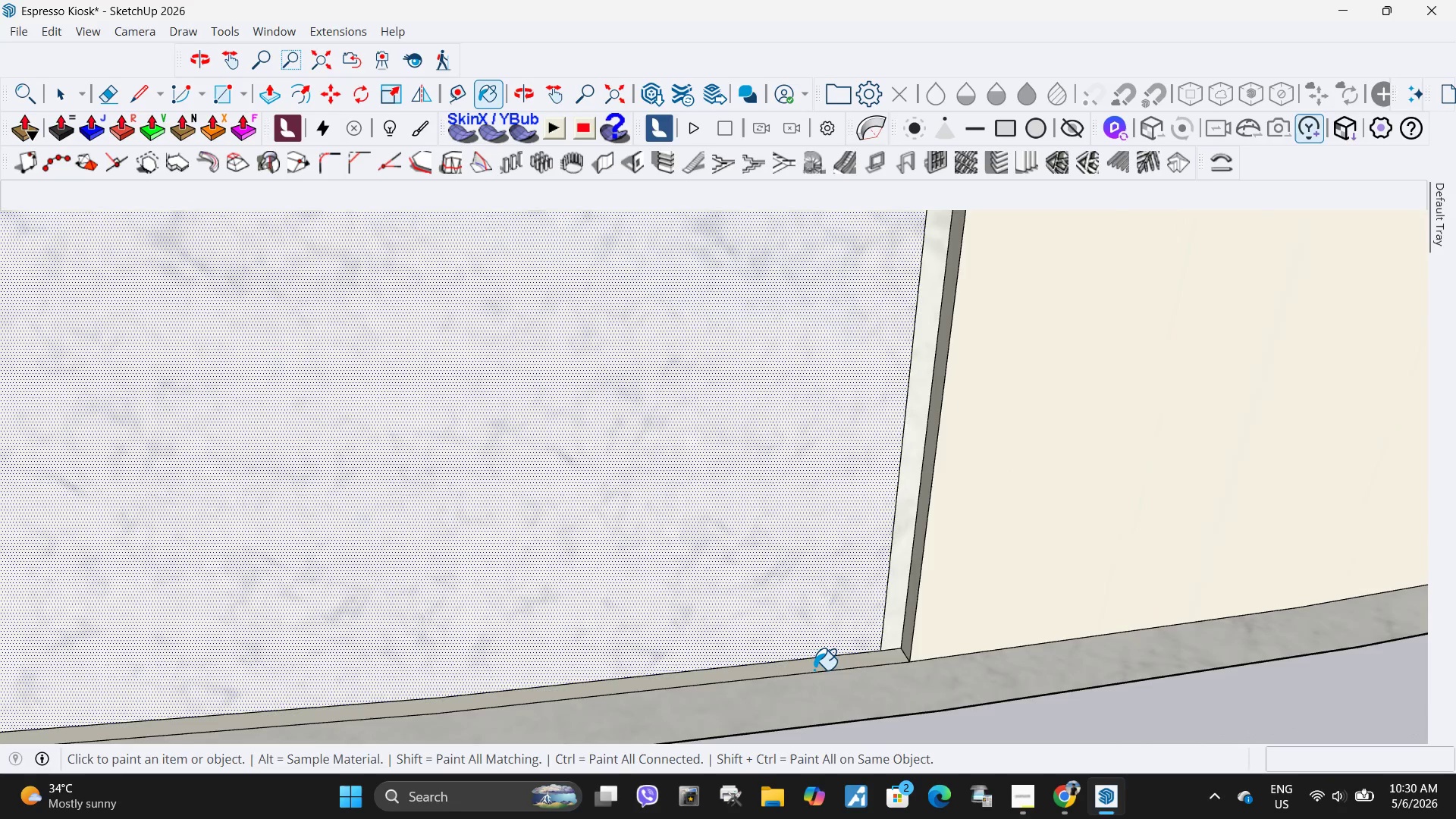 
scroll: coordinate [491, 631], scroll_direction: down, amount: 30.0
 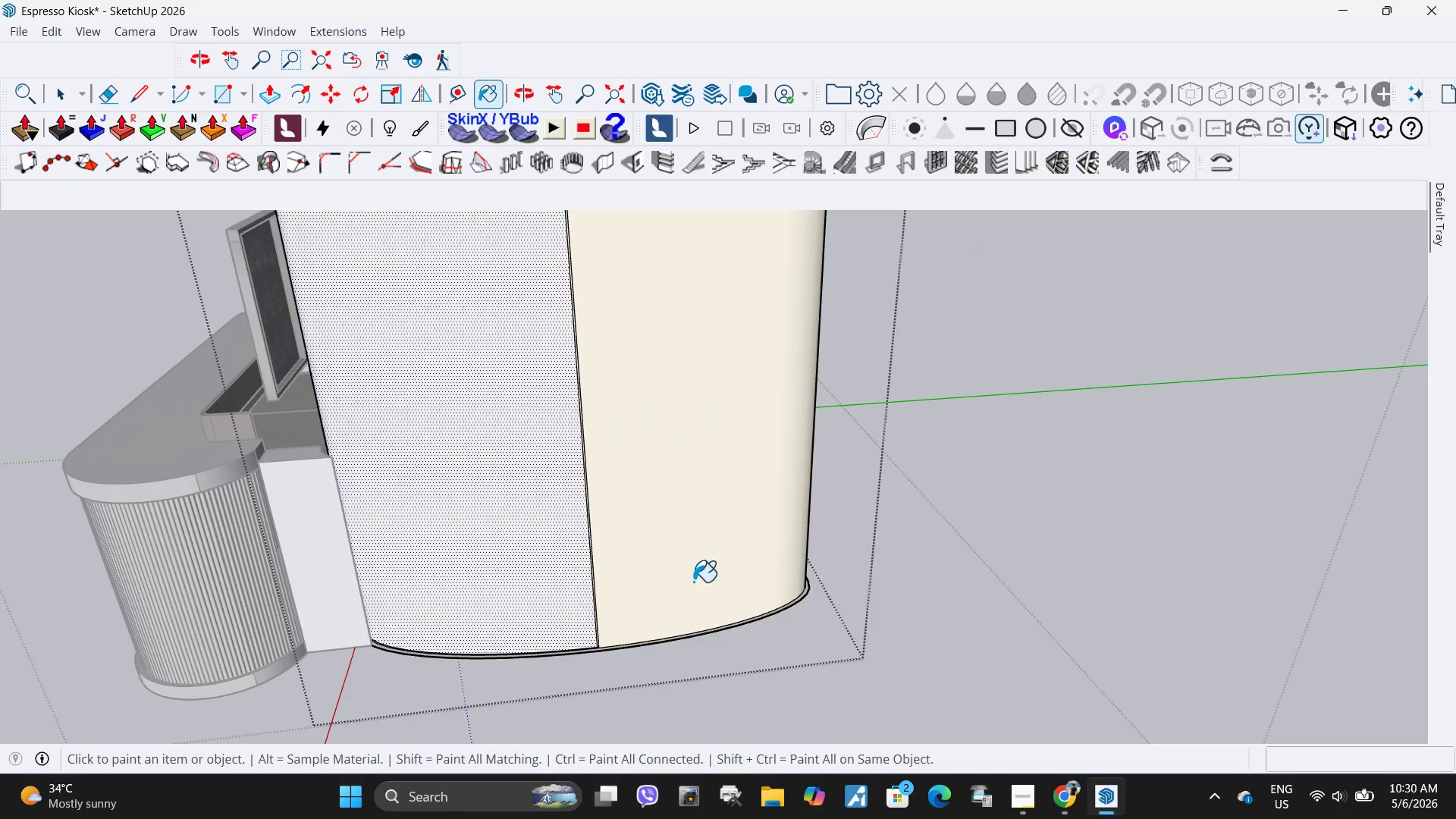 
key(Space)
 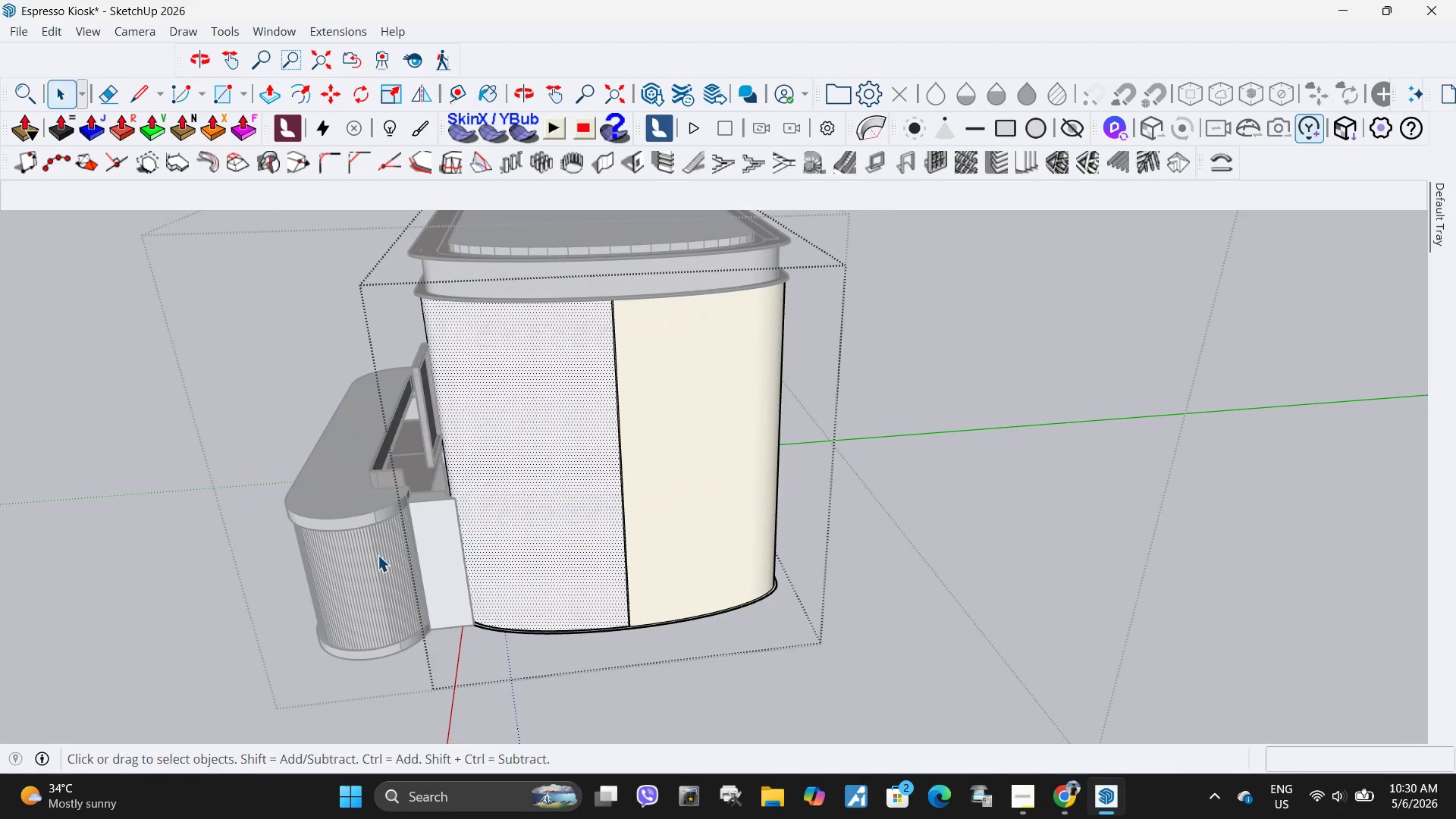 
key(Escape)
 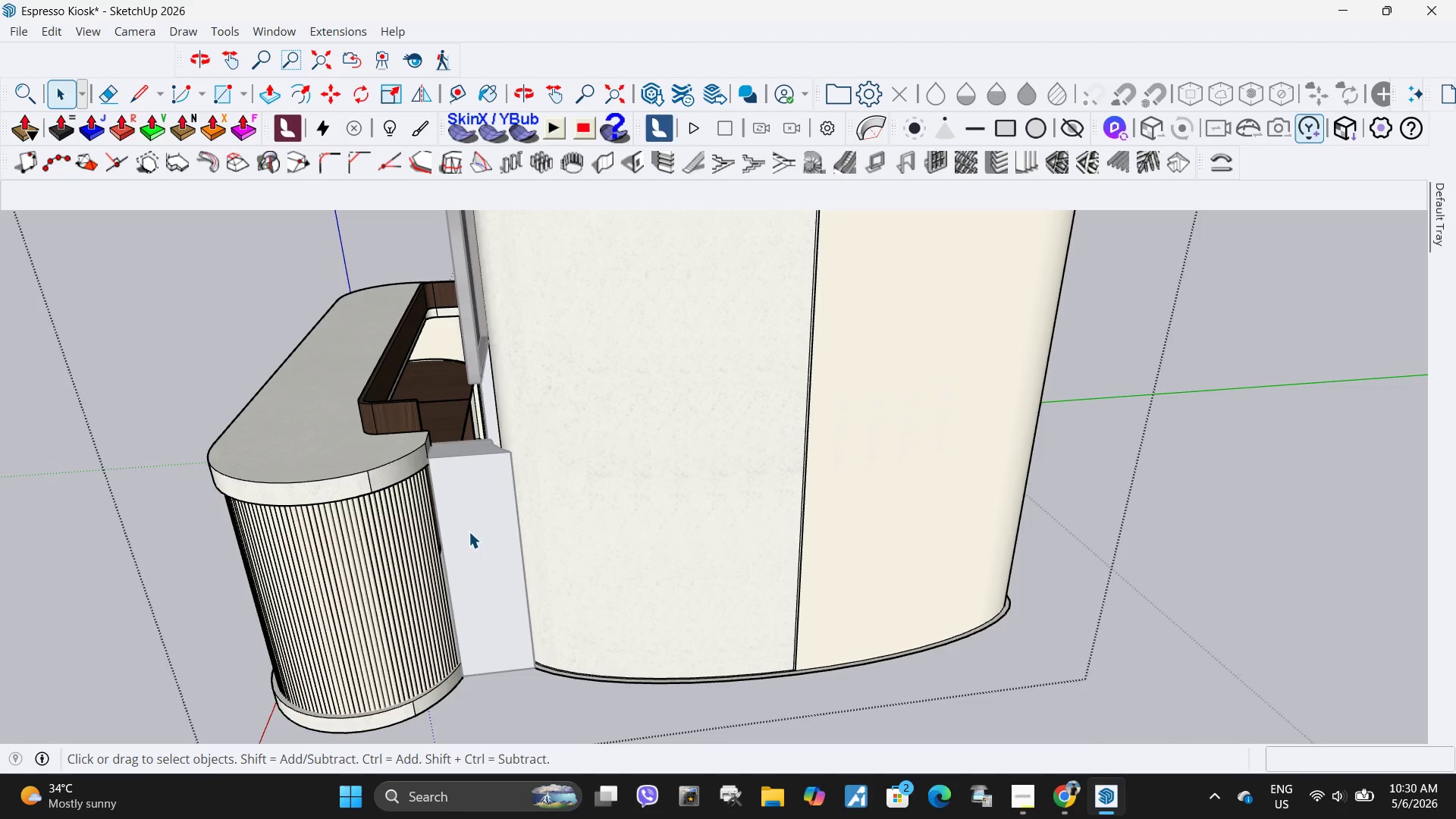 
scroll: coordinate [385, 560], scroll_direction: up, amount: 2.0
 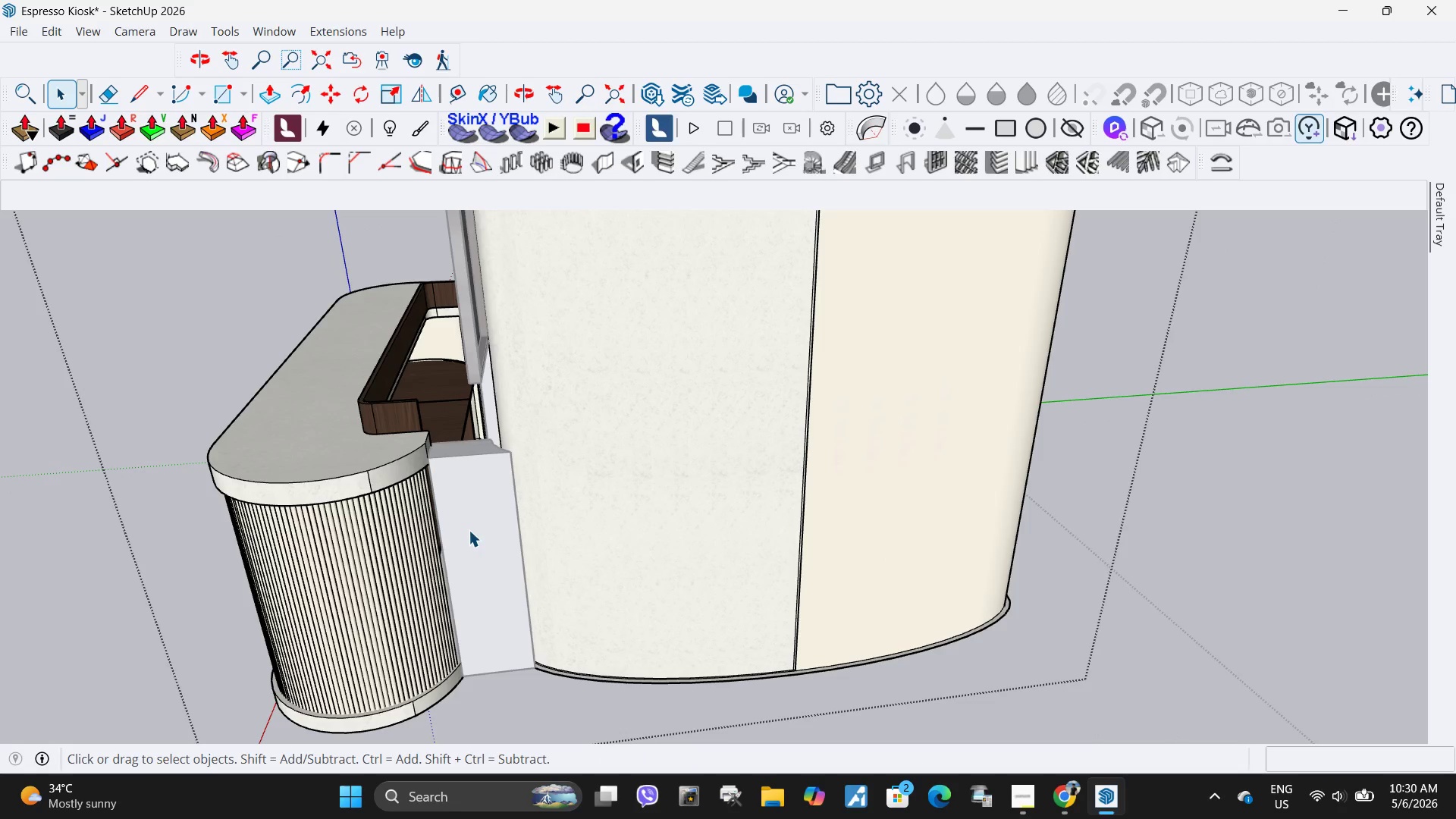 
key(Escape)
 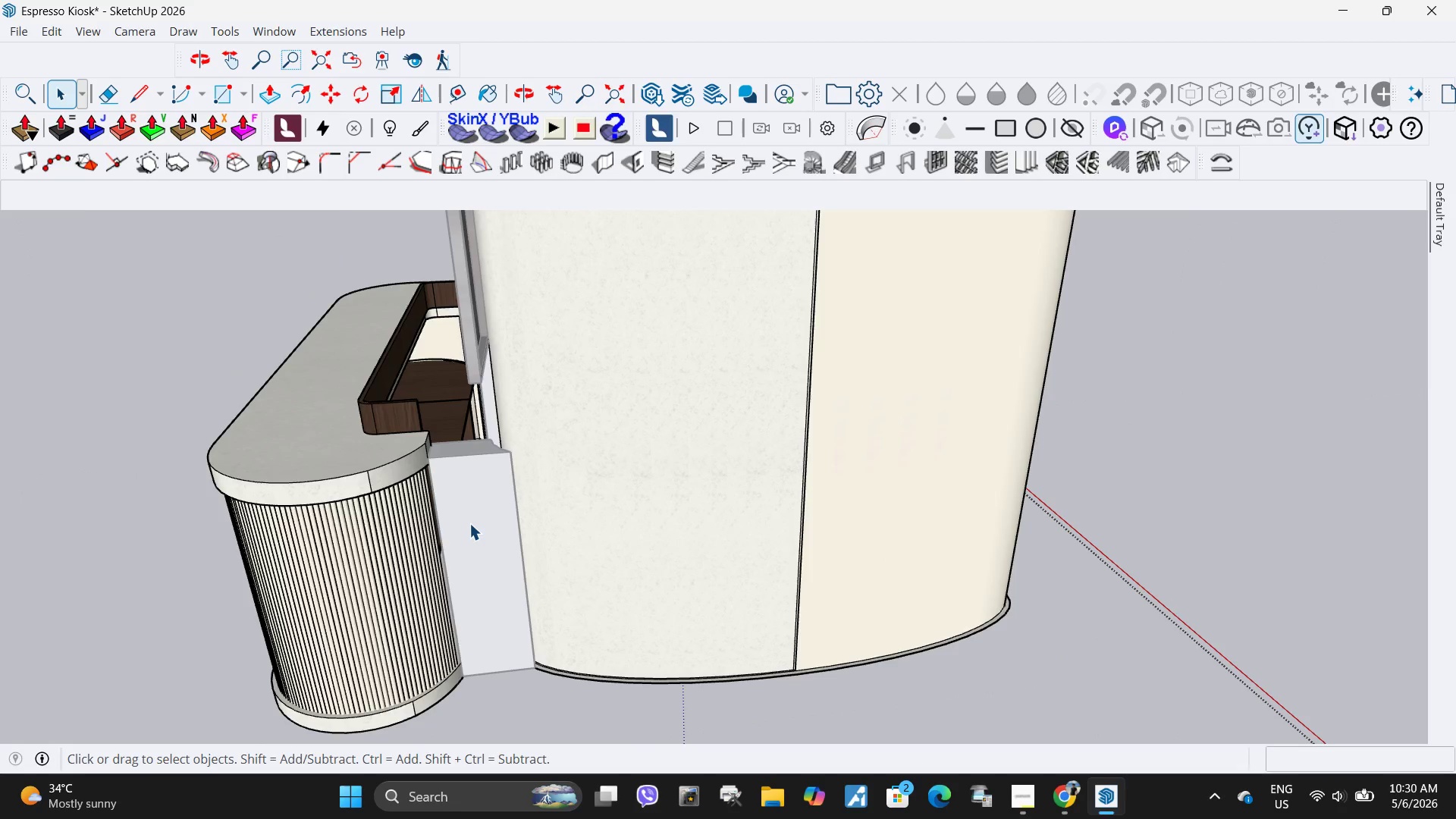 
double_click([469, 523])
 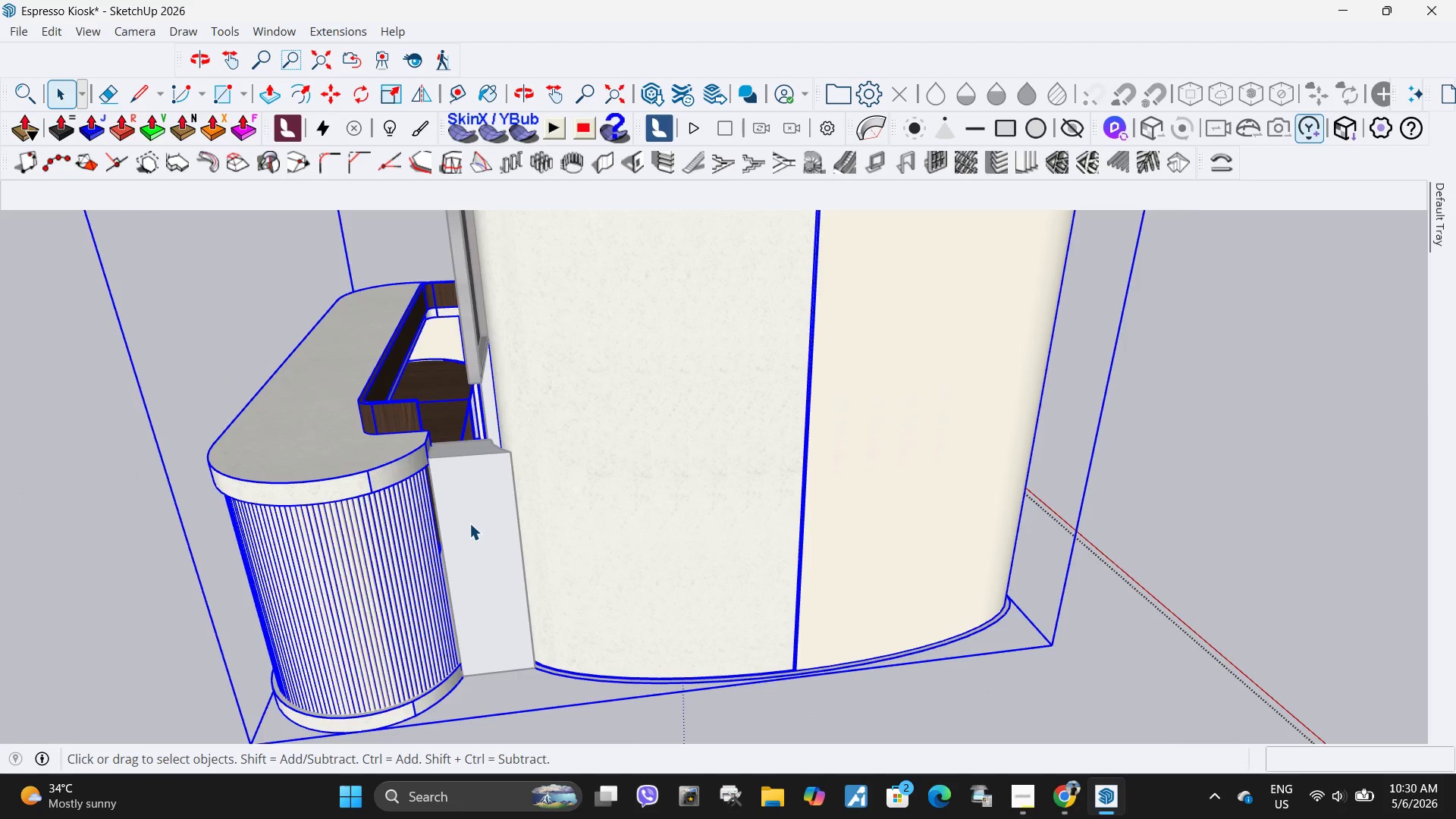 
key(Escape)
 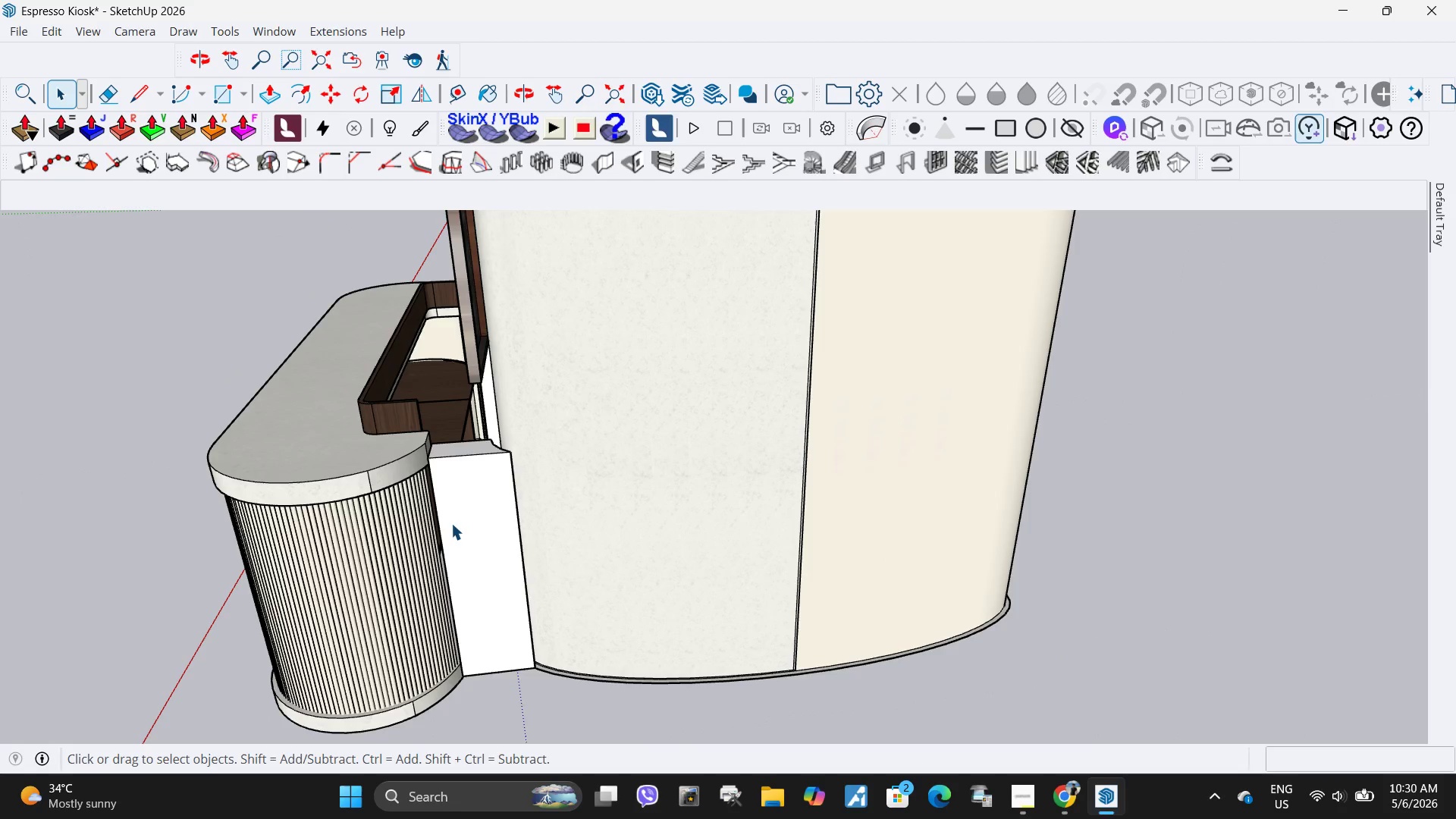 
key(Escape)
 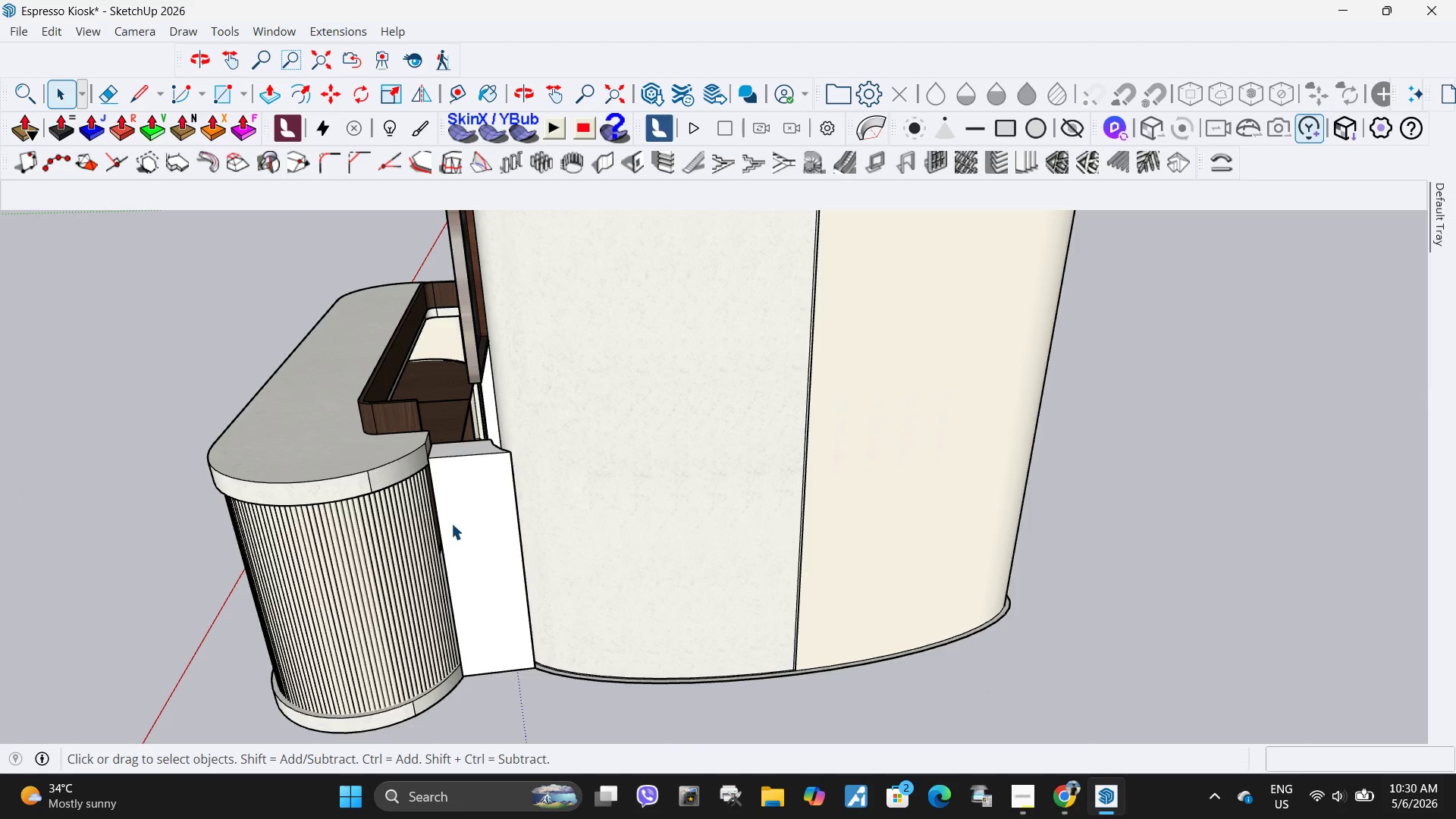 
left_click([451, 523])
 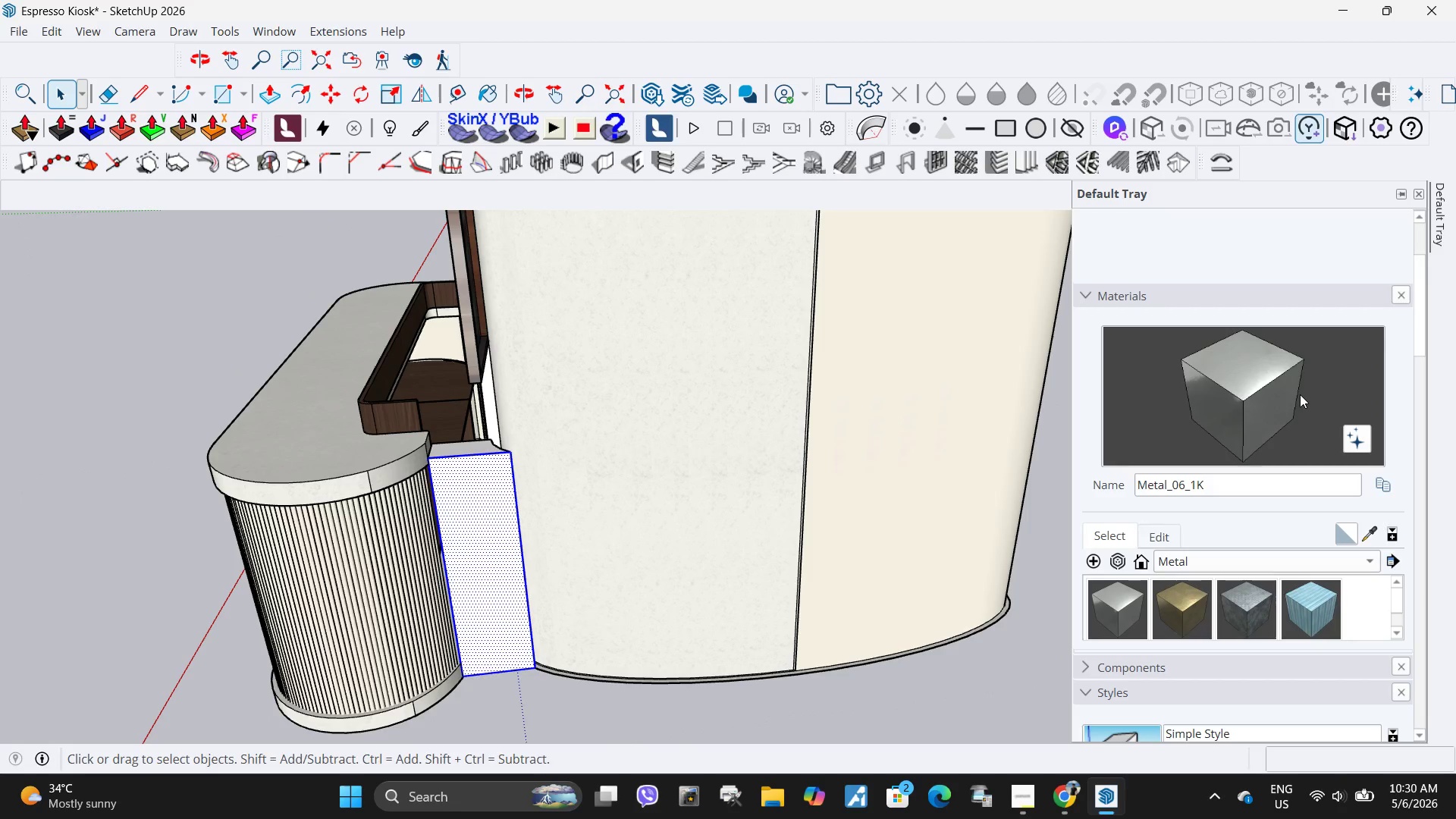 
left_click([508, 482])
 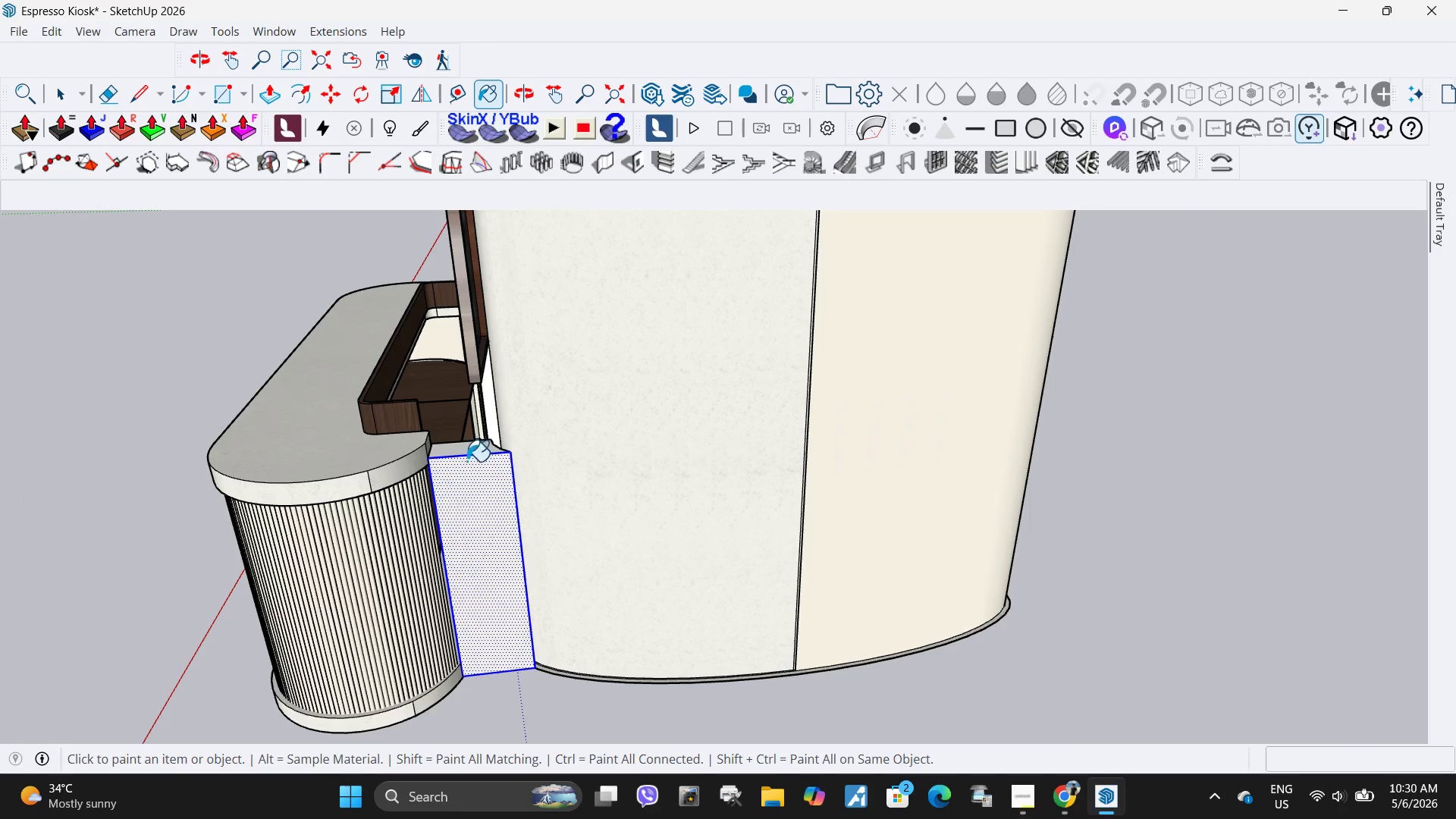 
left_click([460, 441])
 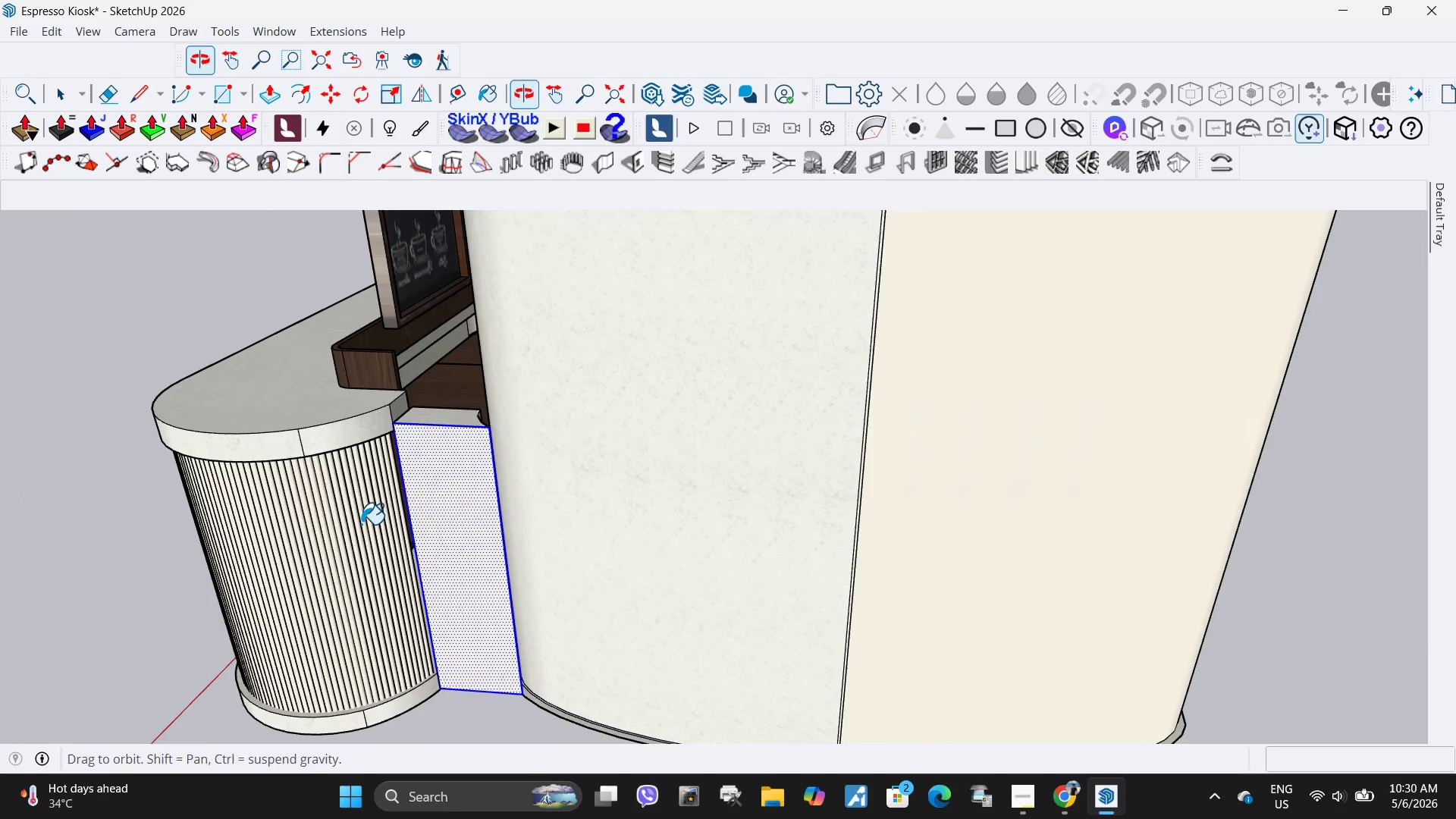 
scroll: coordinate [461, 456], scroll_direction: up, amount: 3.0
 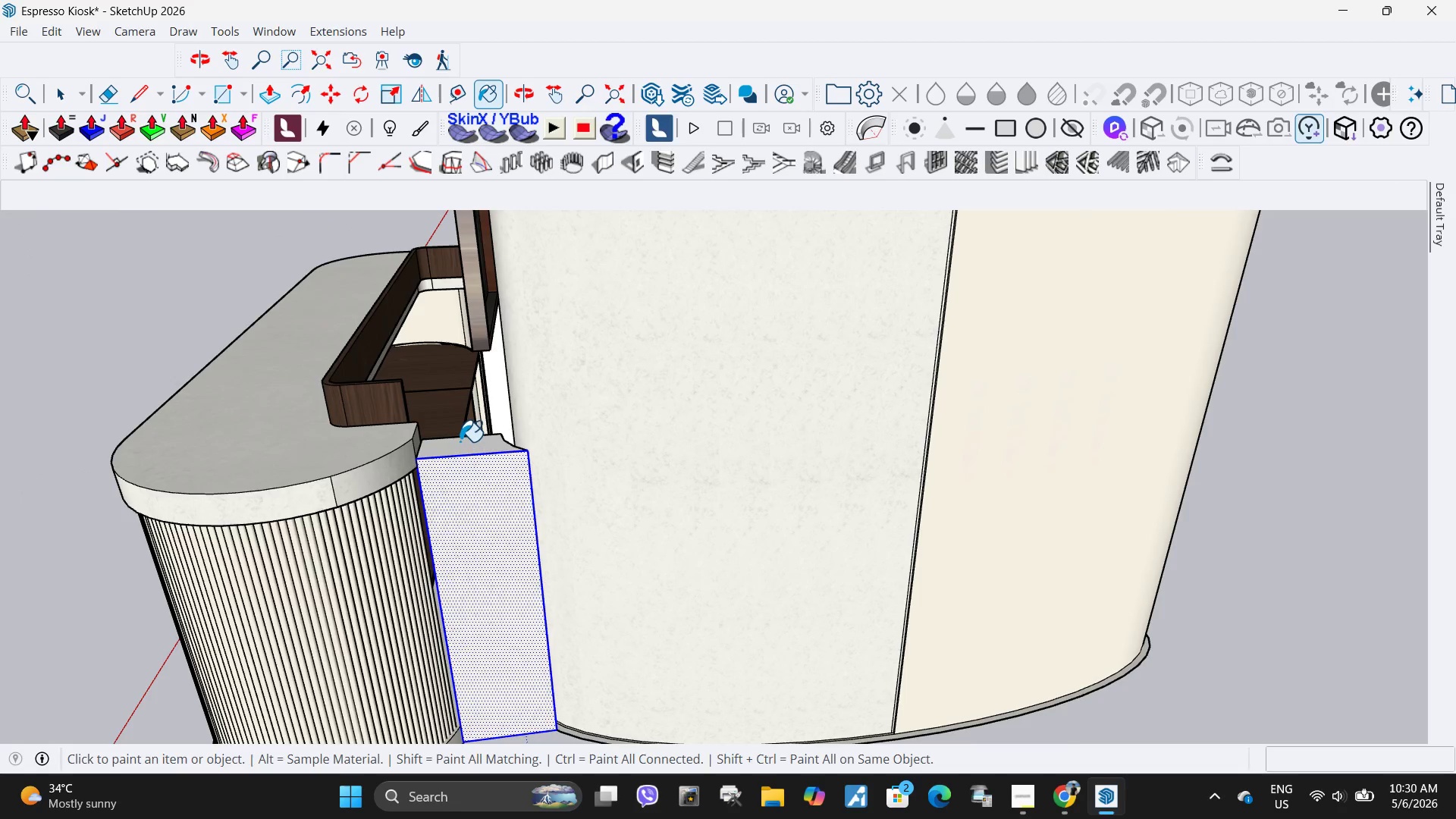 
scroll: coordinate [545, 410], scroll_direction: down, amount: 17.0
 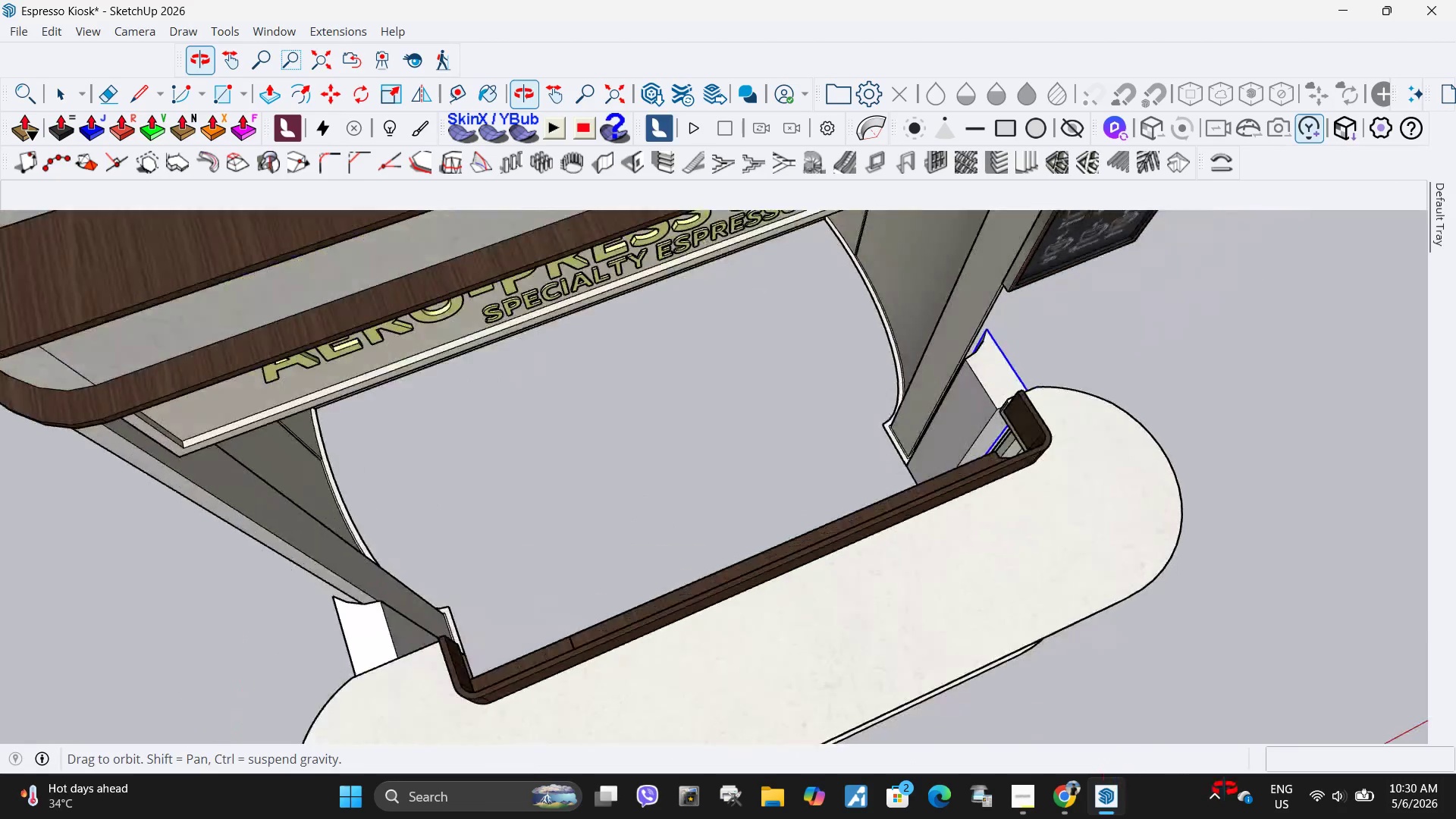 
scroll: coordinate [910, 356], scroll_direction: up, amount: 8.0
 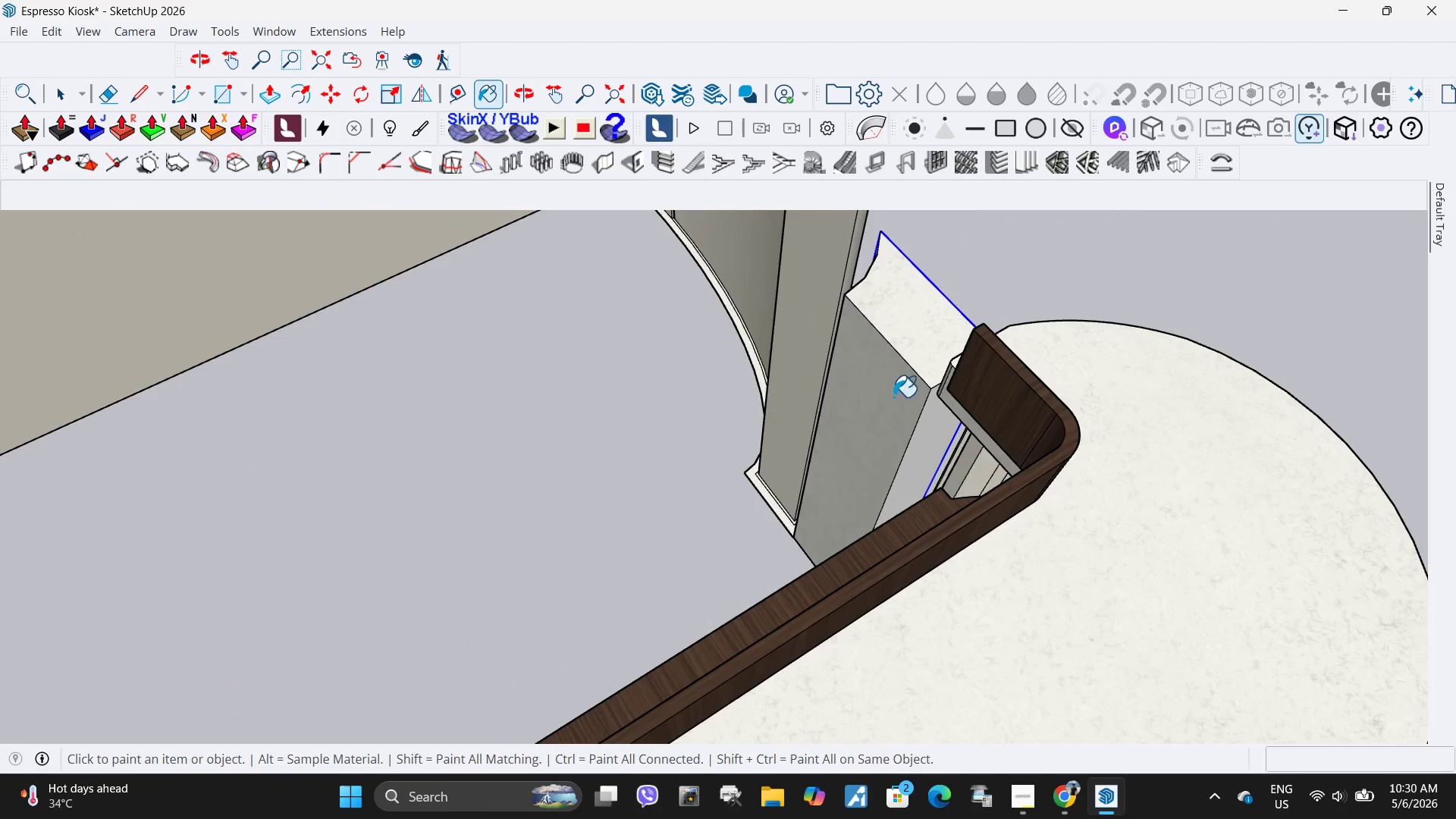 
left_click([926, 460])
 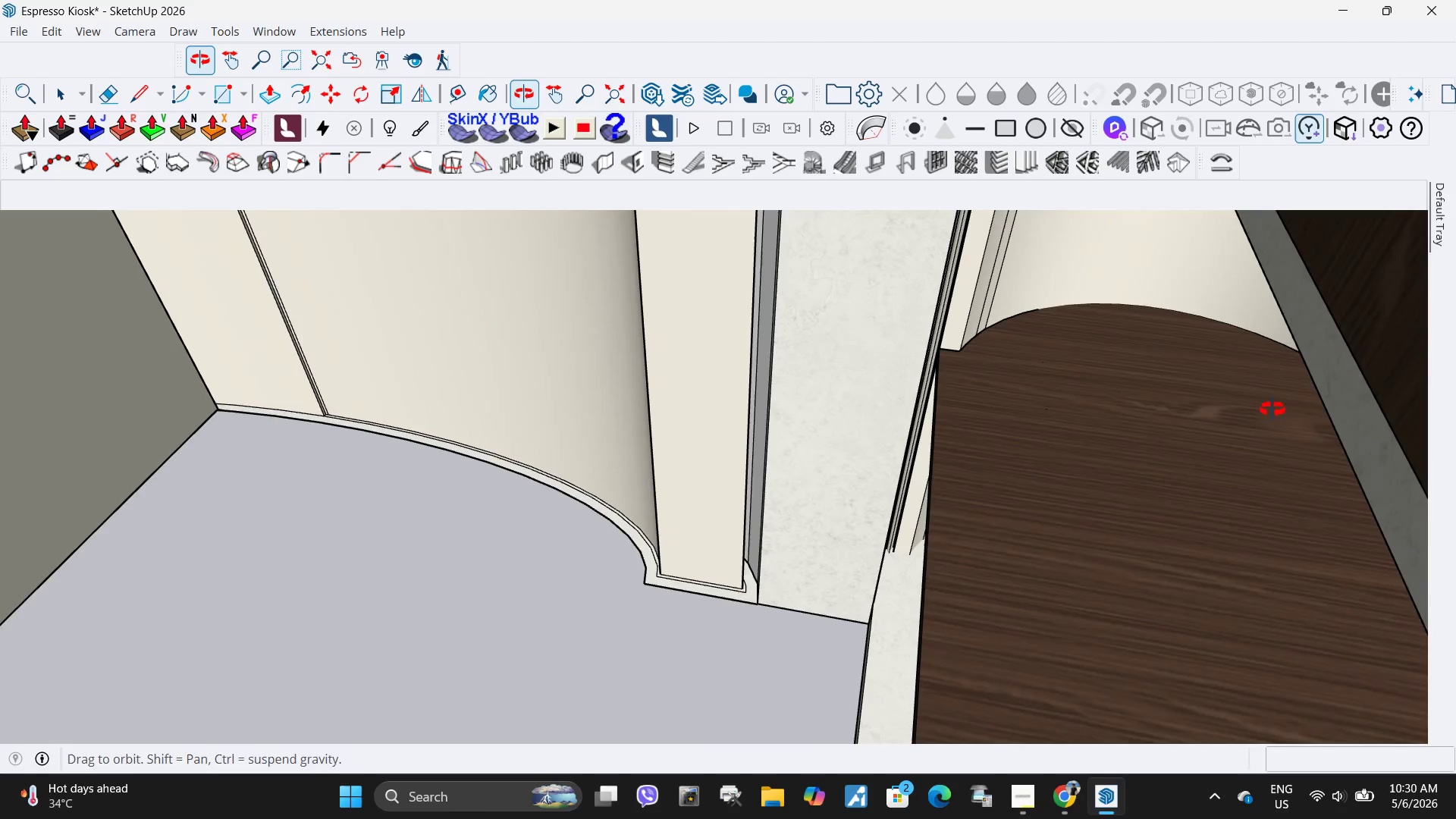 
scroll: coordinate [824, 500], scroll_direction: up, amount: 10.0
 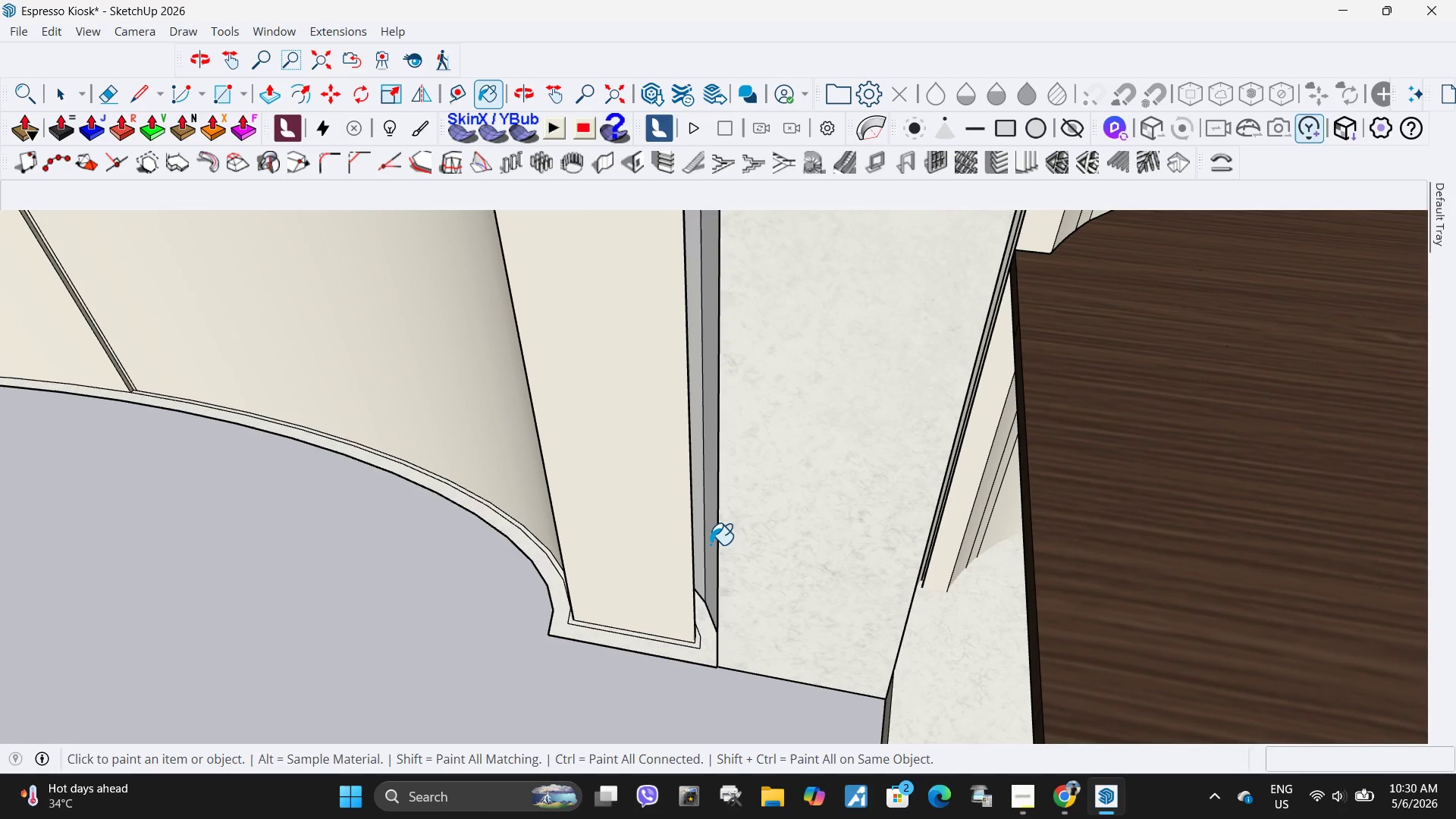 
left_click([709, 545])
 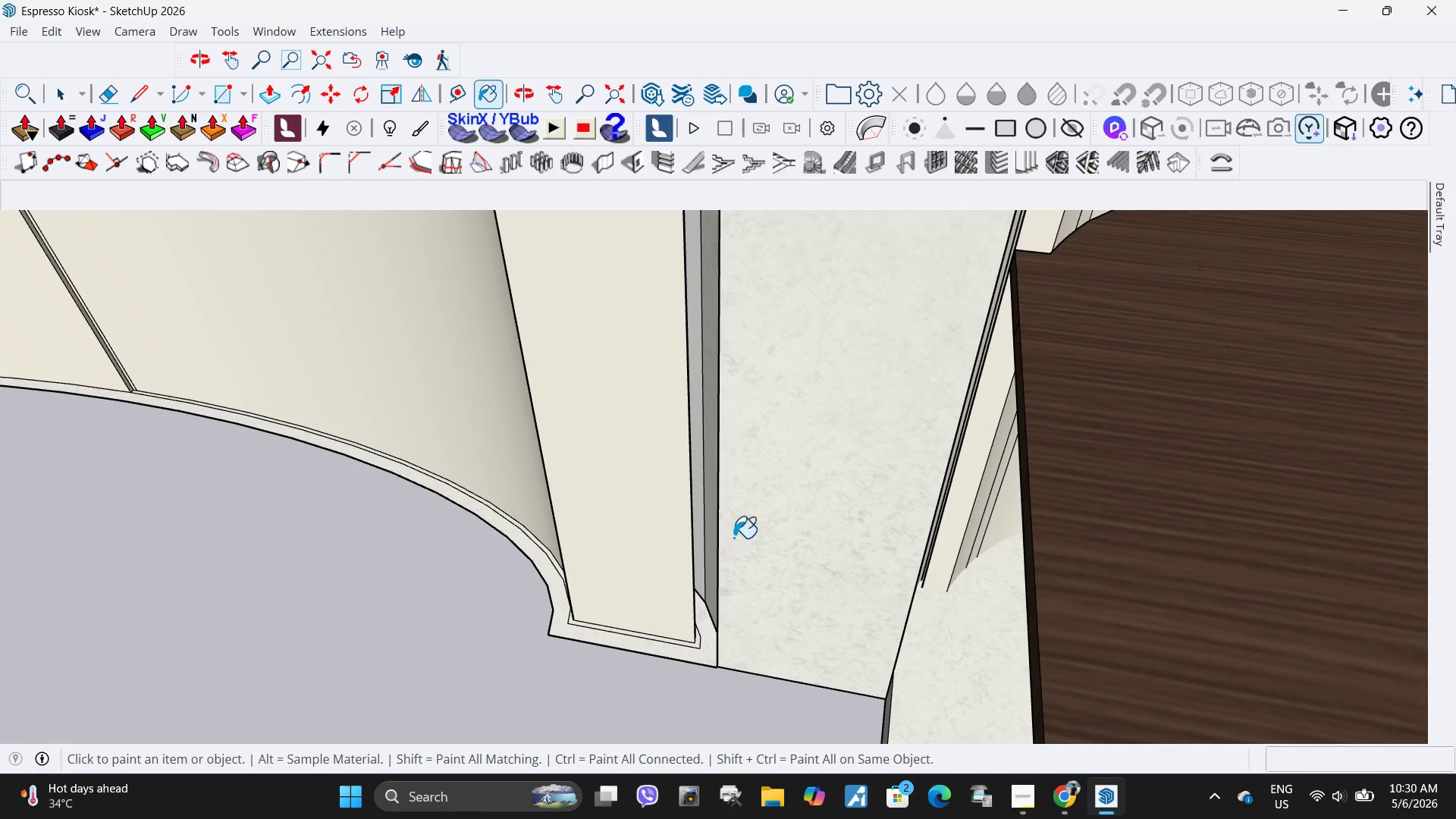 
left_click([723, 329])
 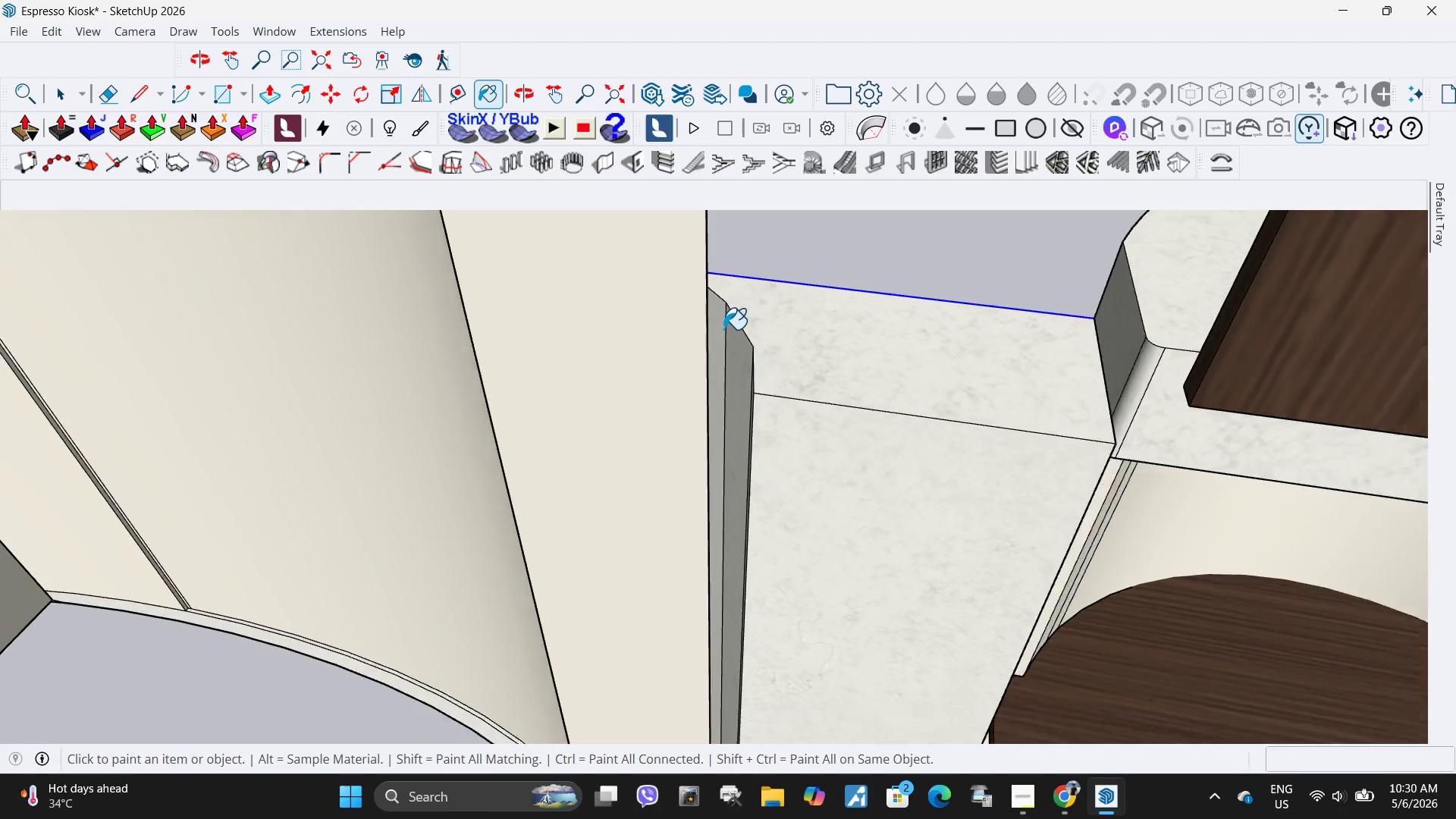 
scroll: coordinate [723, 329], scroll_direction: up, amount: 2.0
 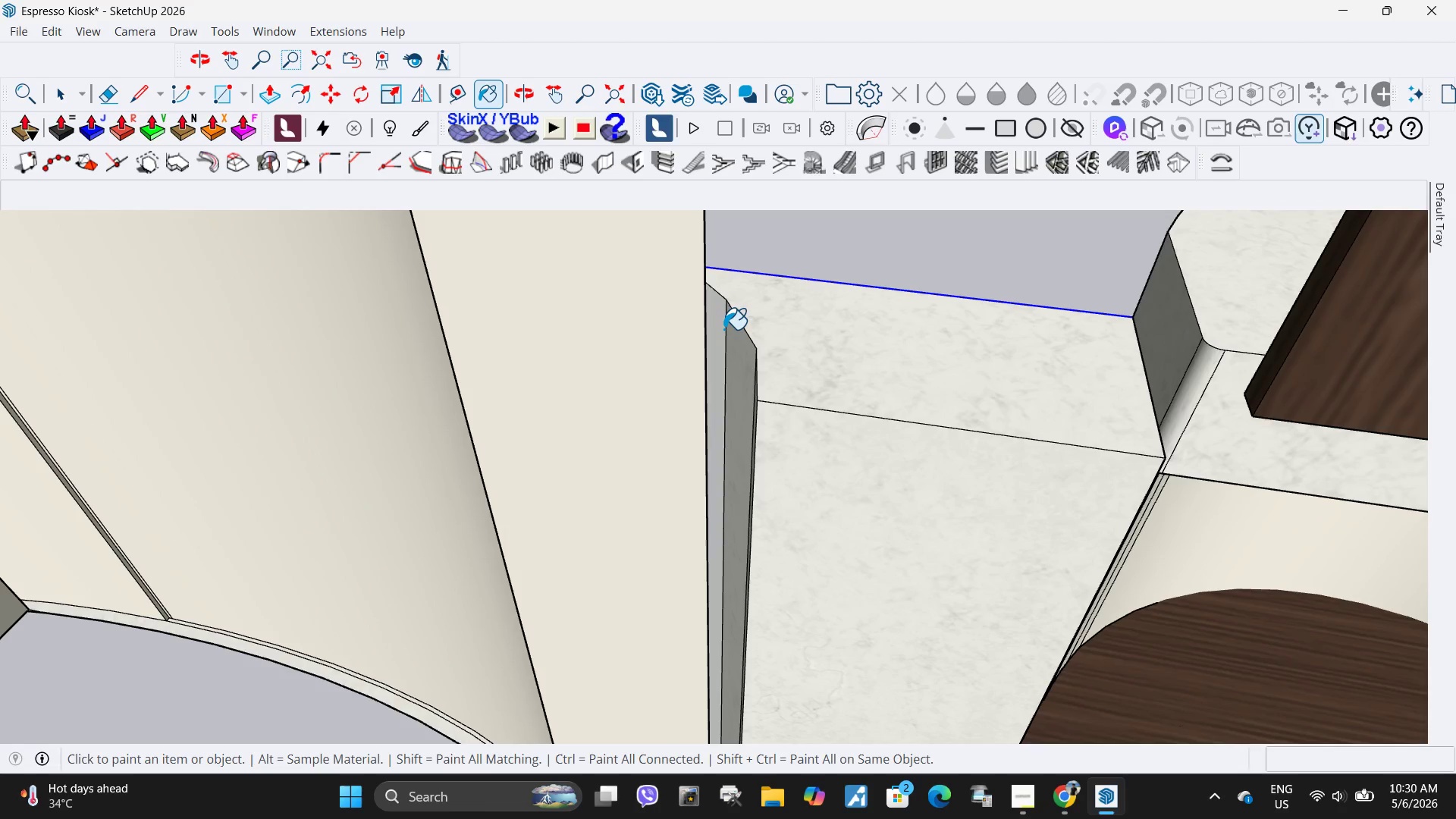 
scroll: coordinate [723, 329], scroll_direction: down, amount: 5.0
 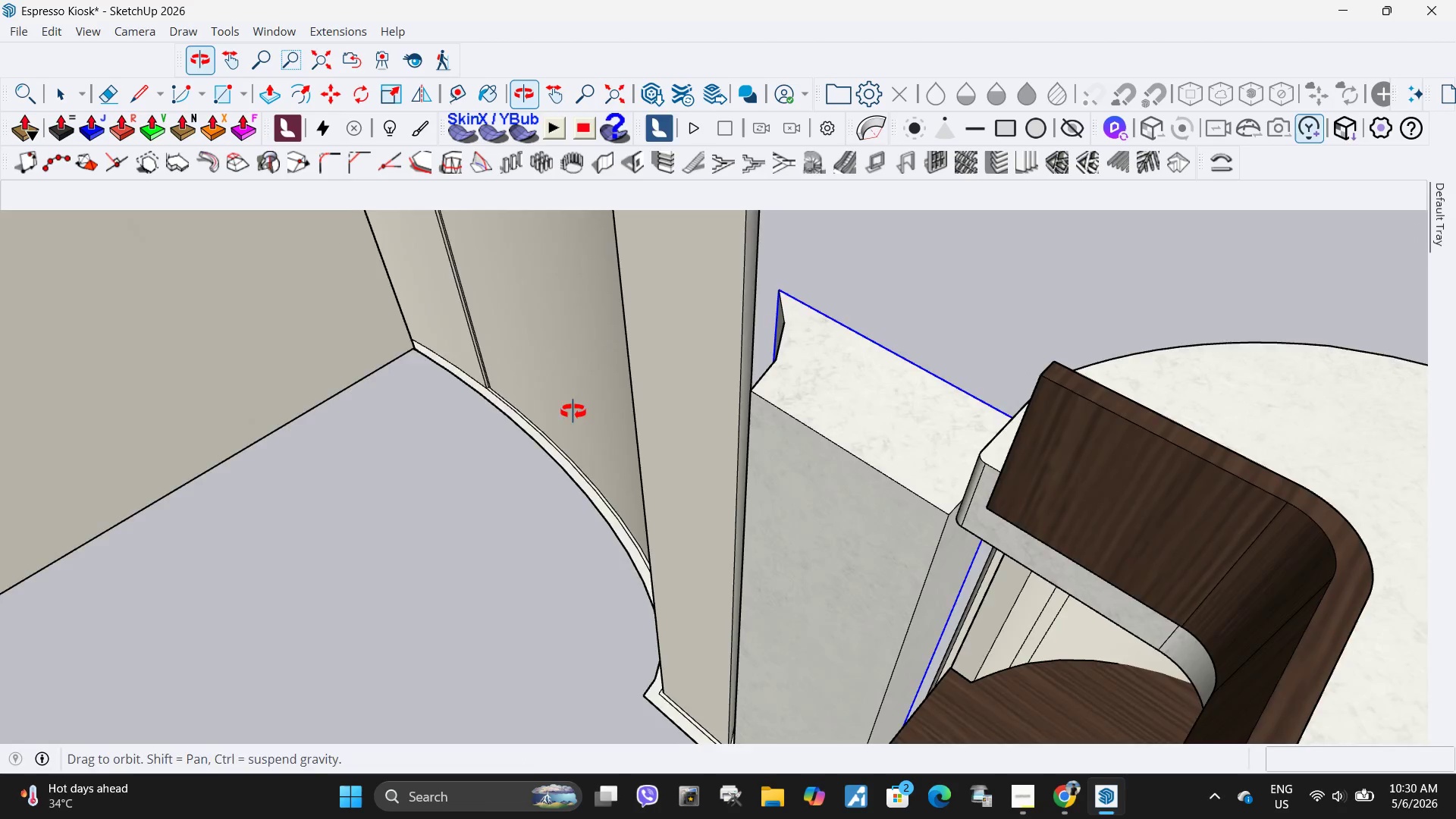 
left_click([718, 417])
 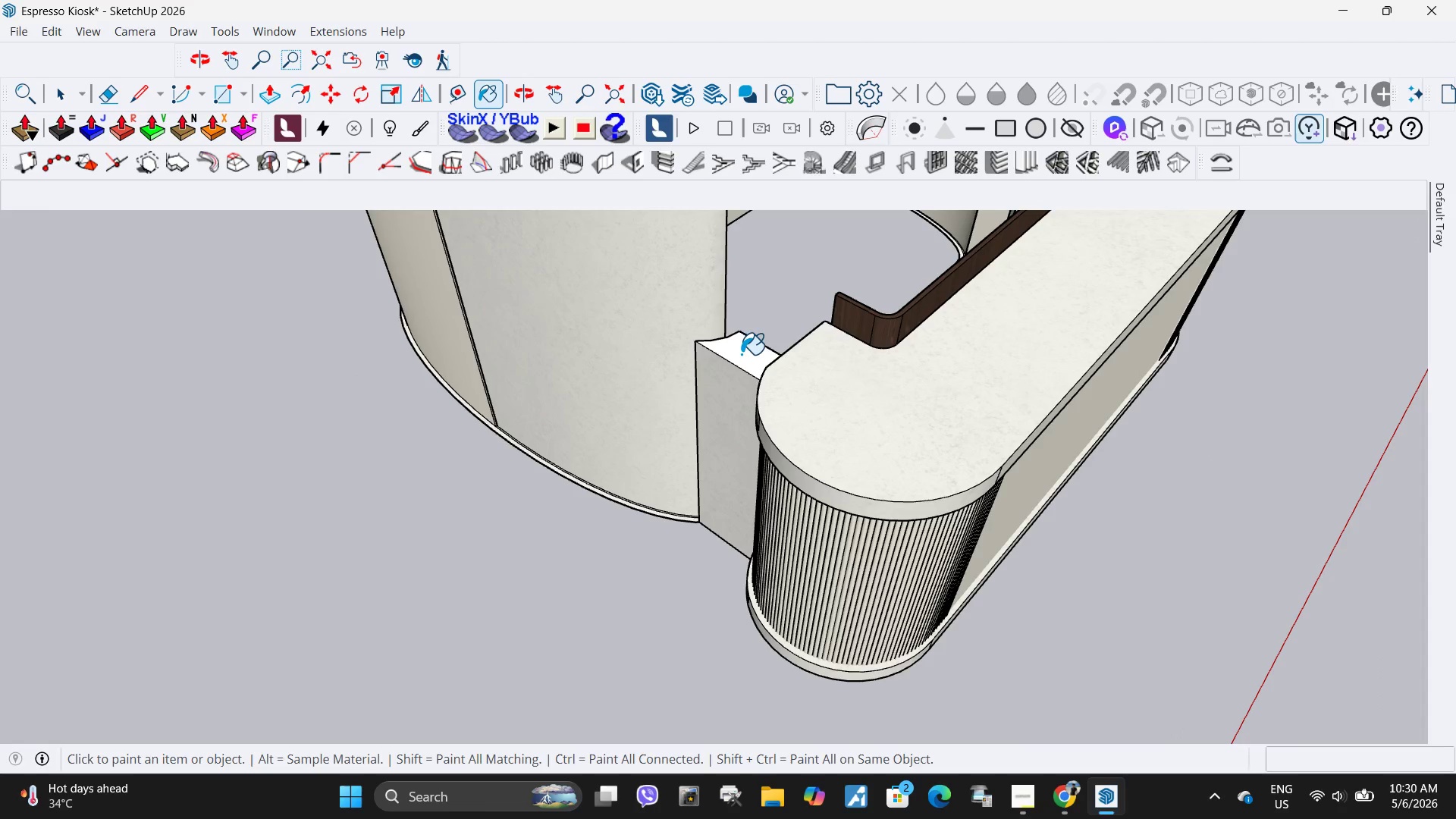 
scroll: coordinate [685, 451], scroll_direction: down, amount: 11.0
 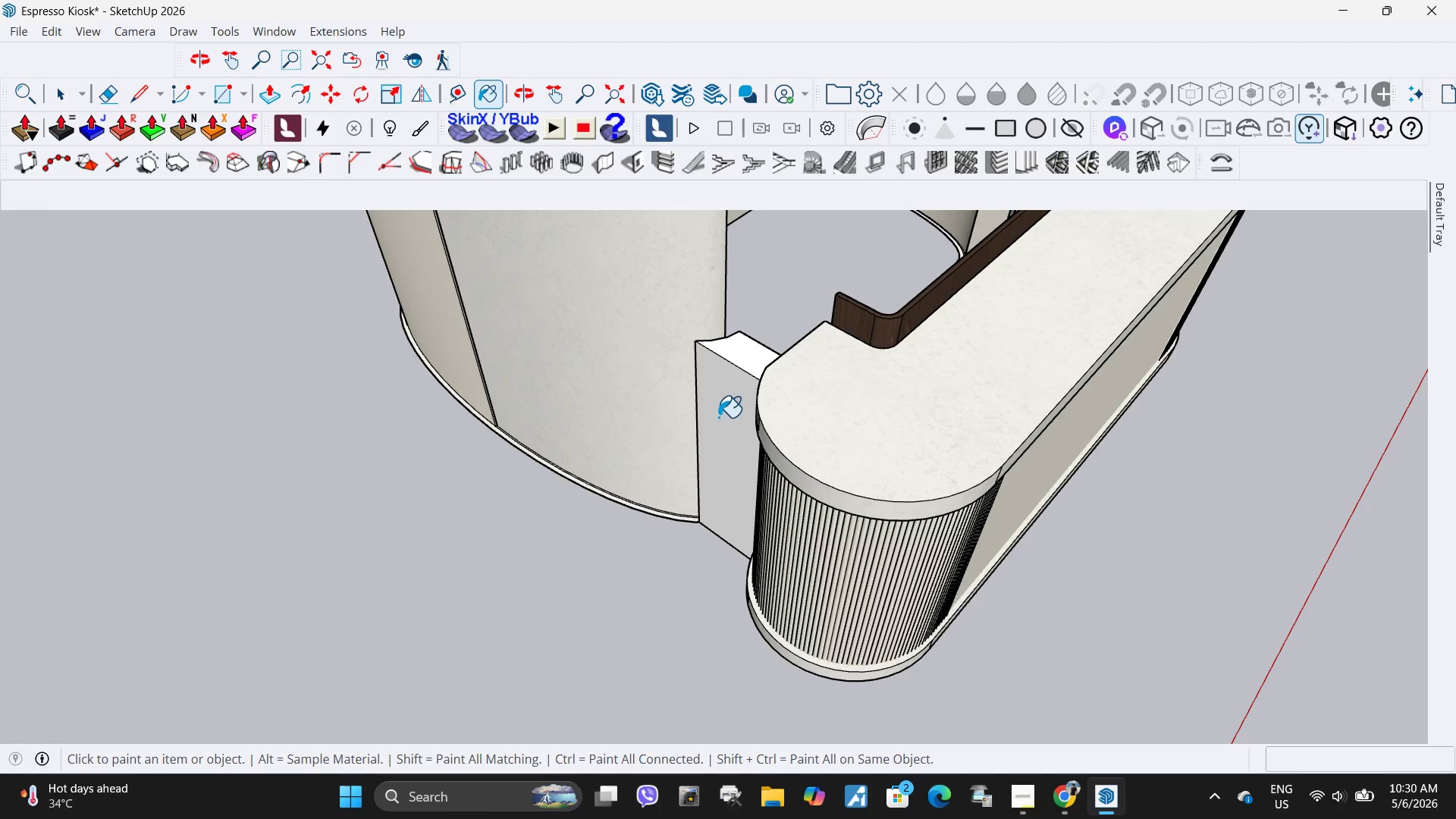 
double_click([742, 353])
 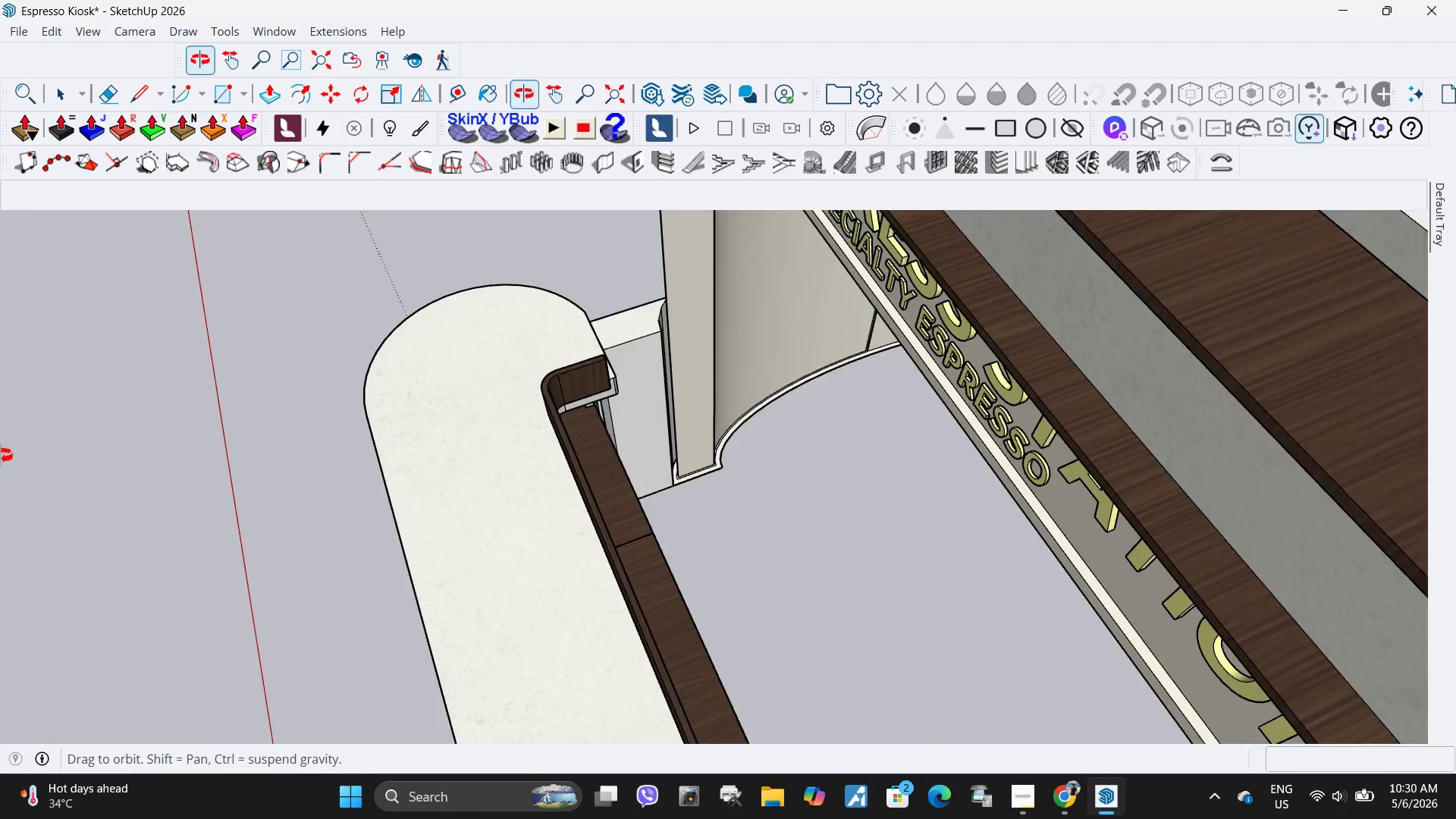 
left_click_drag(start_coordinate=[711, 380], to_coordinate=[711, 384])
 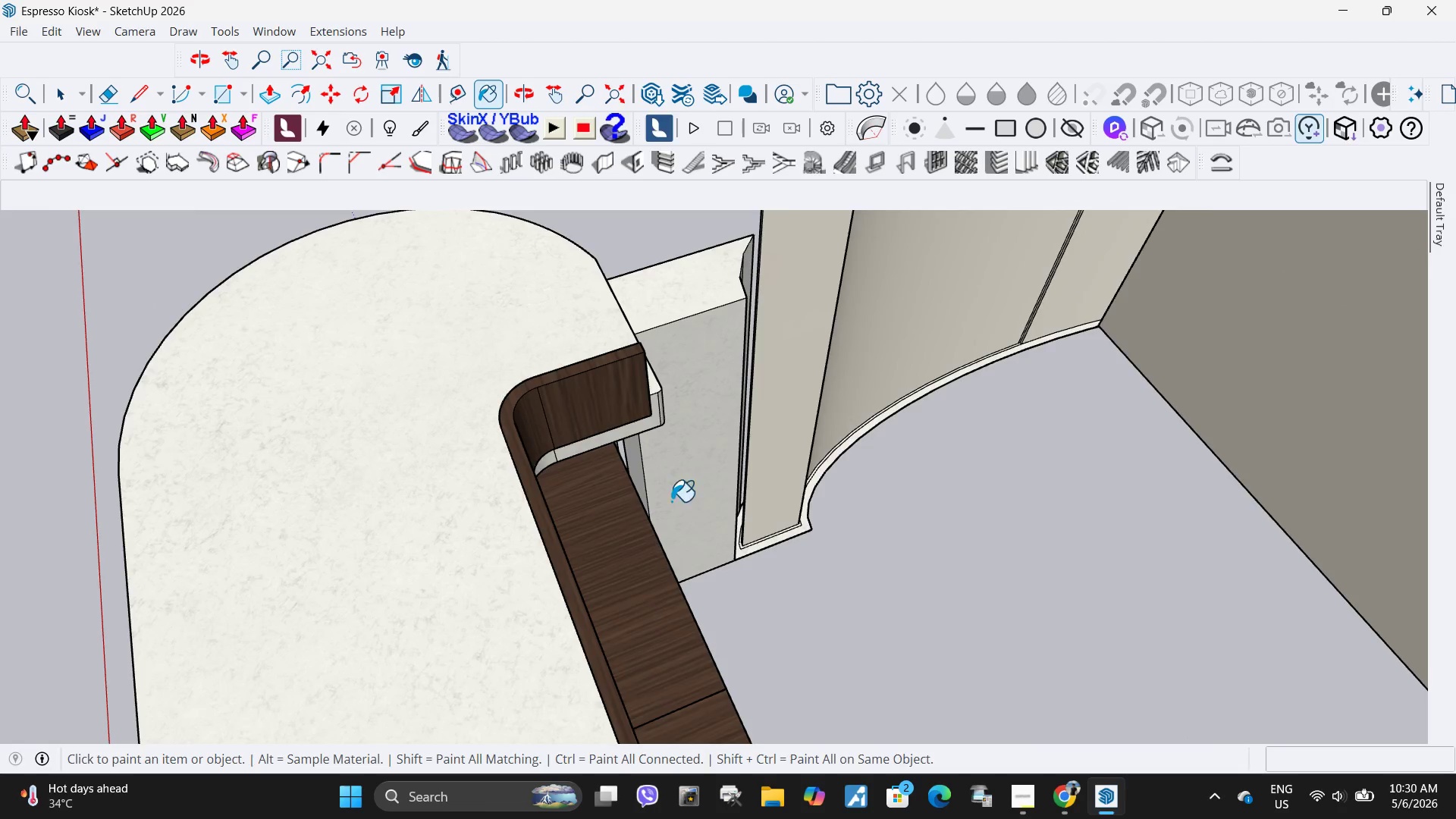 
scroll: coordinate [726, 577], scroll_direction: up, amount: 20.0
 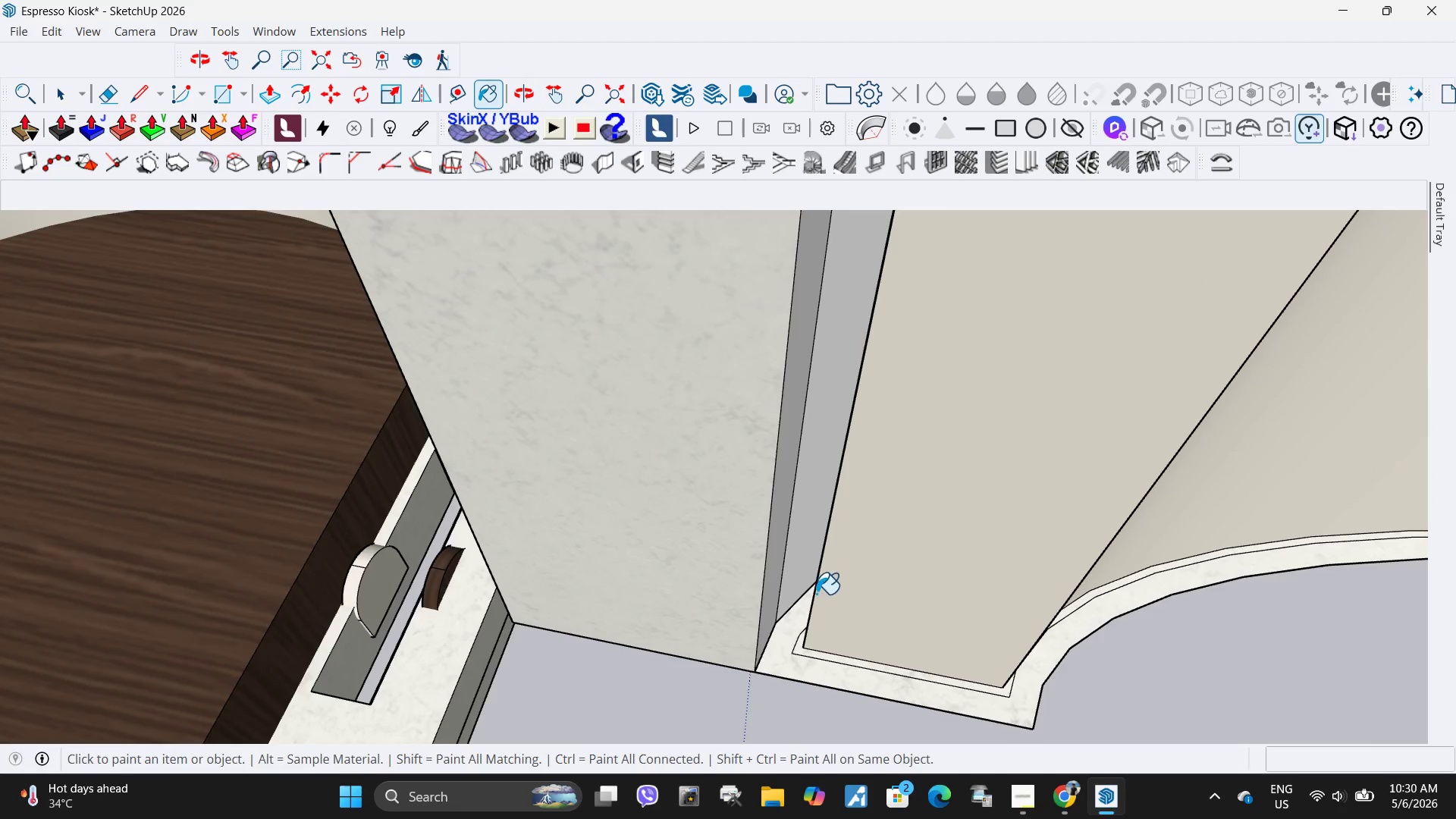 
left_click_drag(start_coordinate=[800, 570], to_coordinate=[795, 570])
 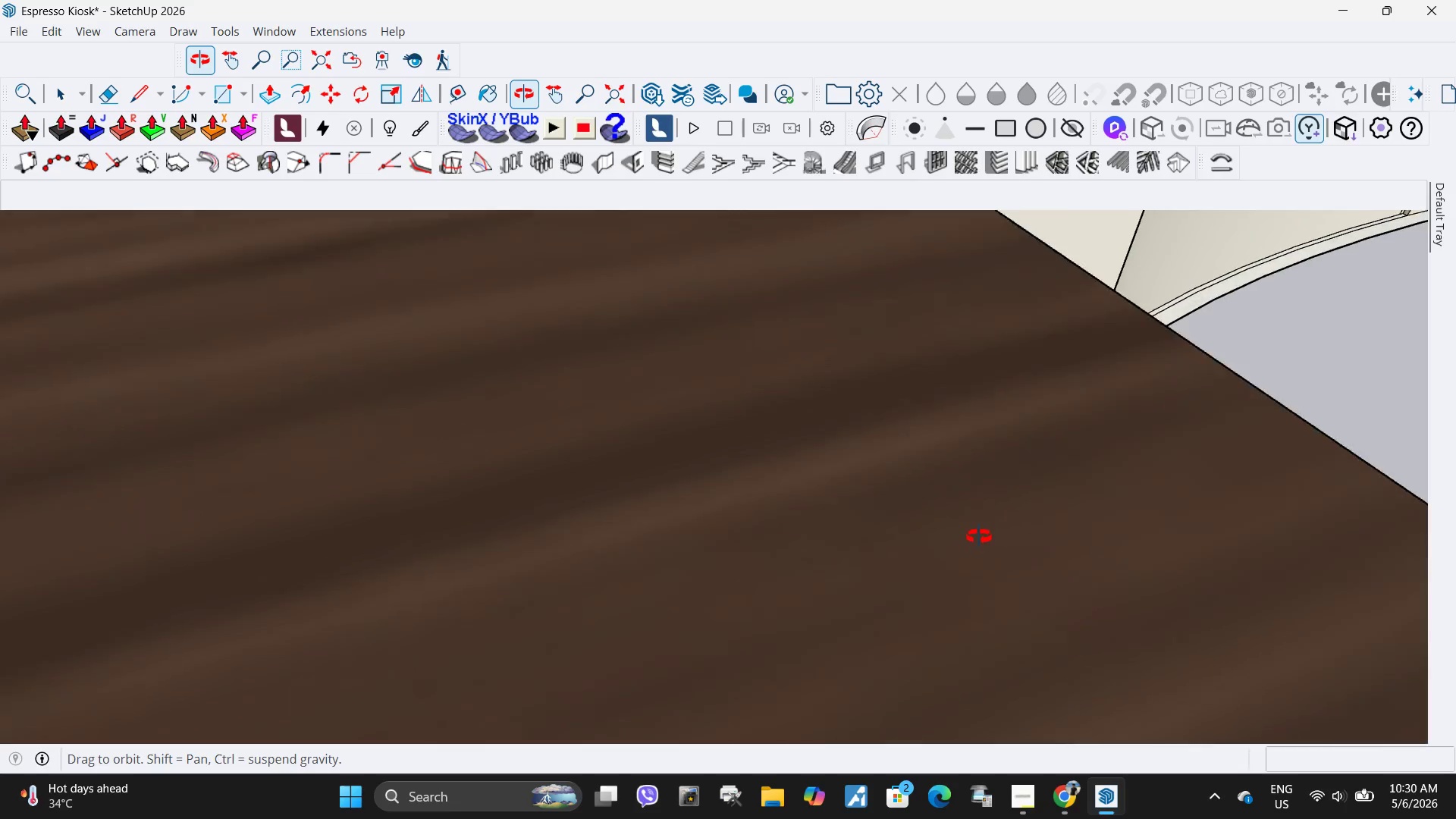 
scroll: coordinate [688, 566], scroll_direction: down, amount: 15.0
 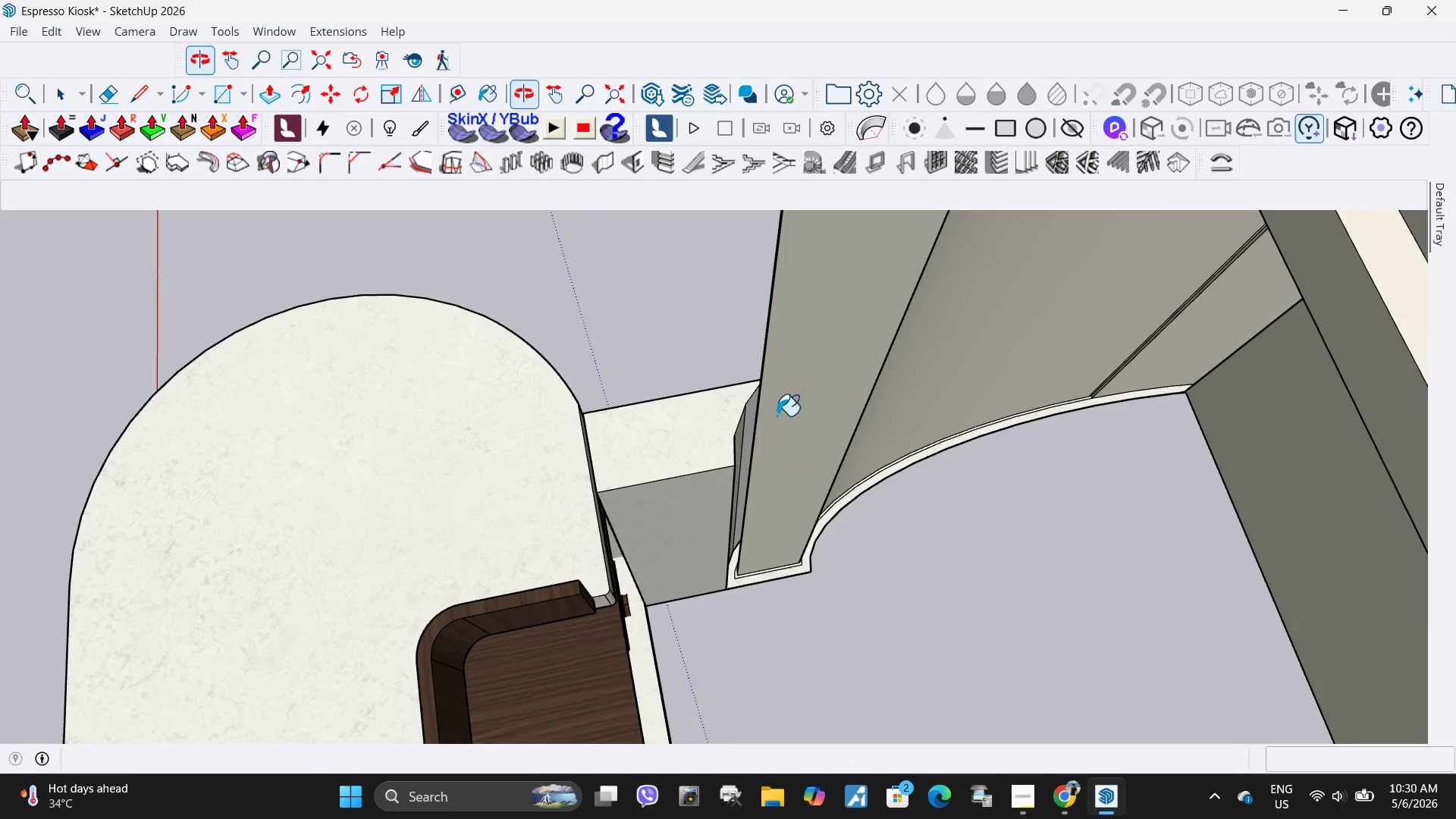 
left_click([761, 421])
 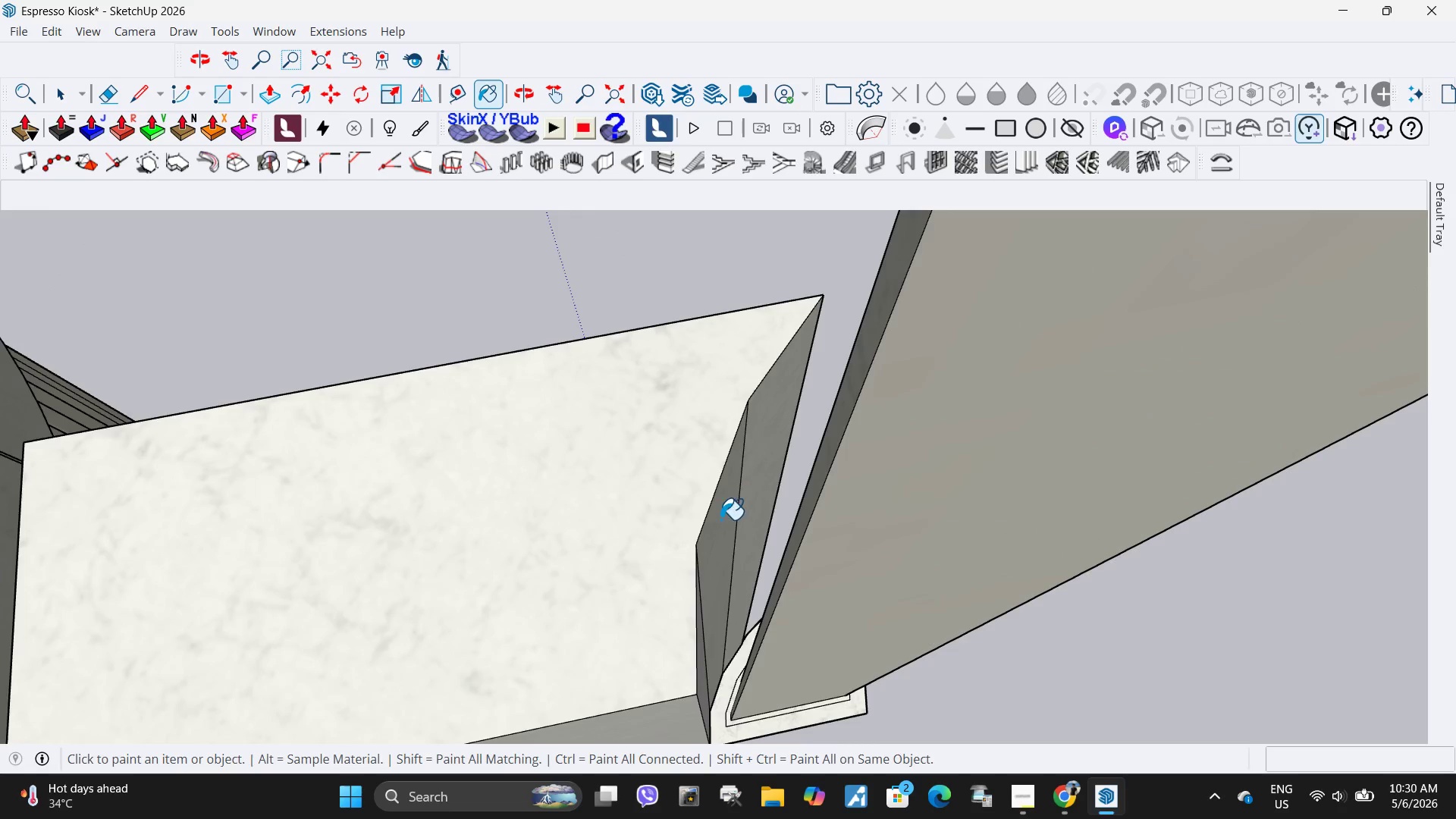 
scroll: coordinate [756, 420], scroll_direction: up, amount: 14.0
 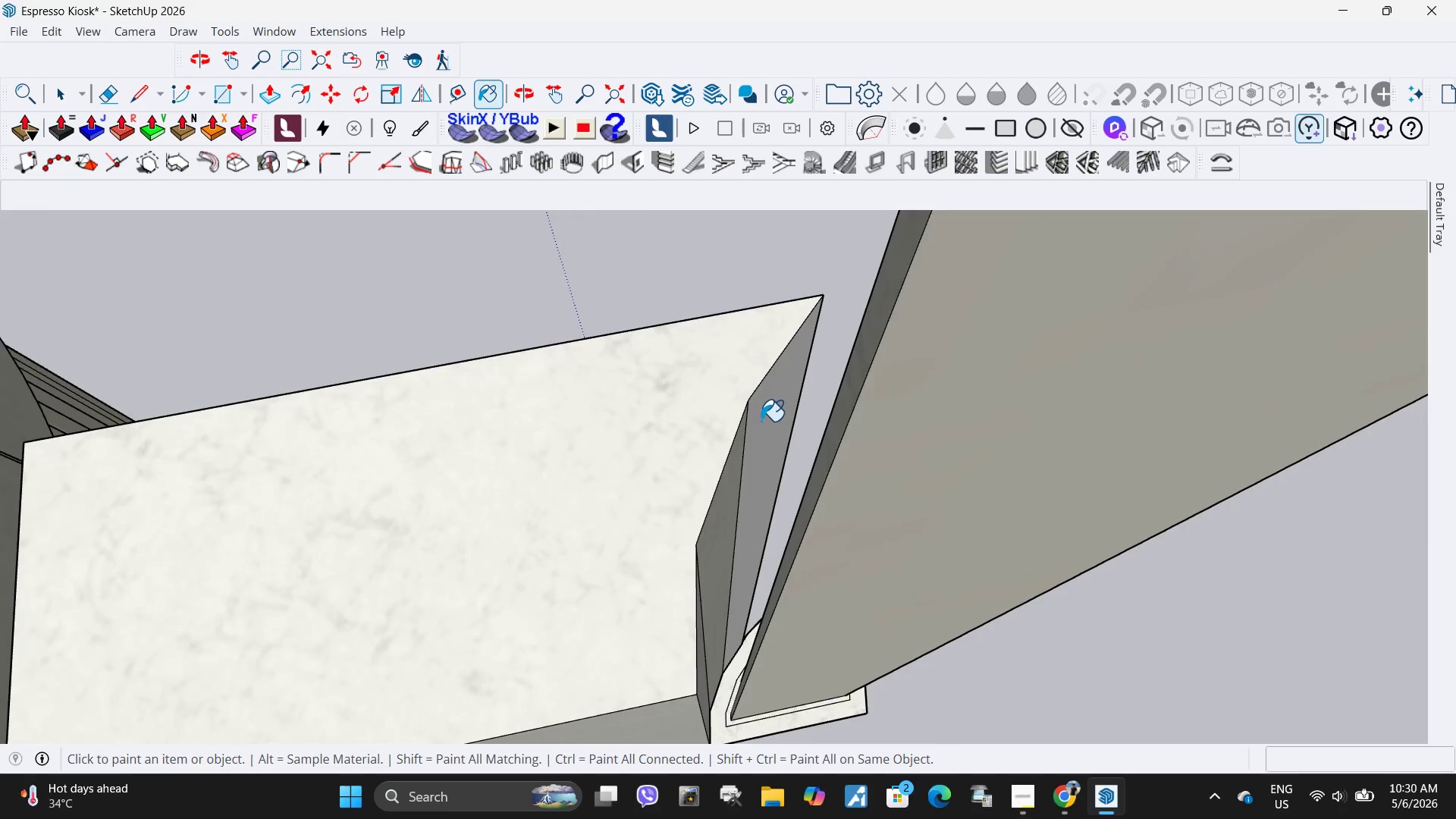 
left_click_drag(start_coordinate=[720, 526], to_coordinate=[719, 532])
 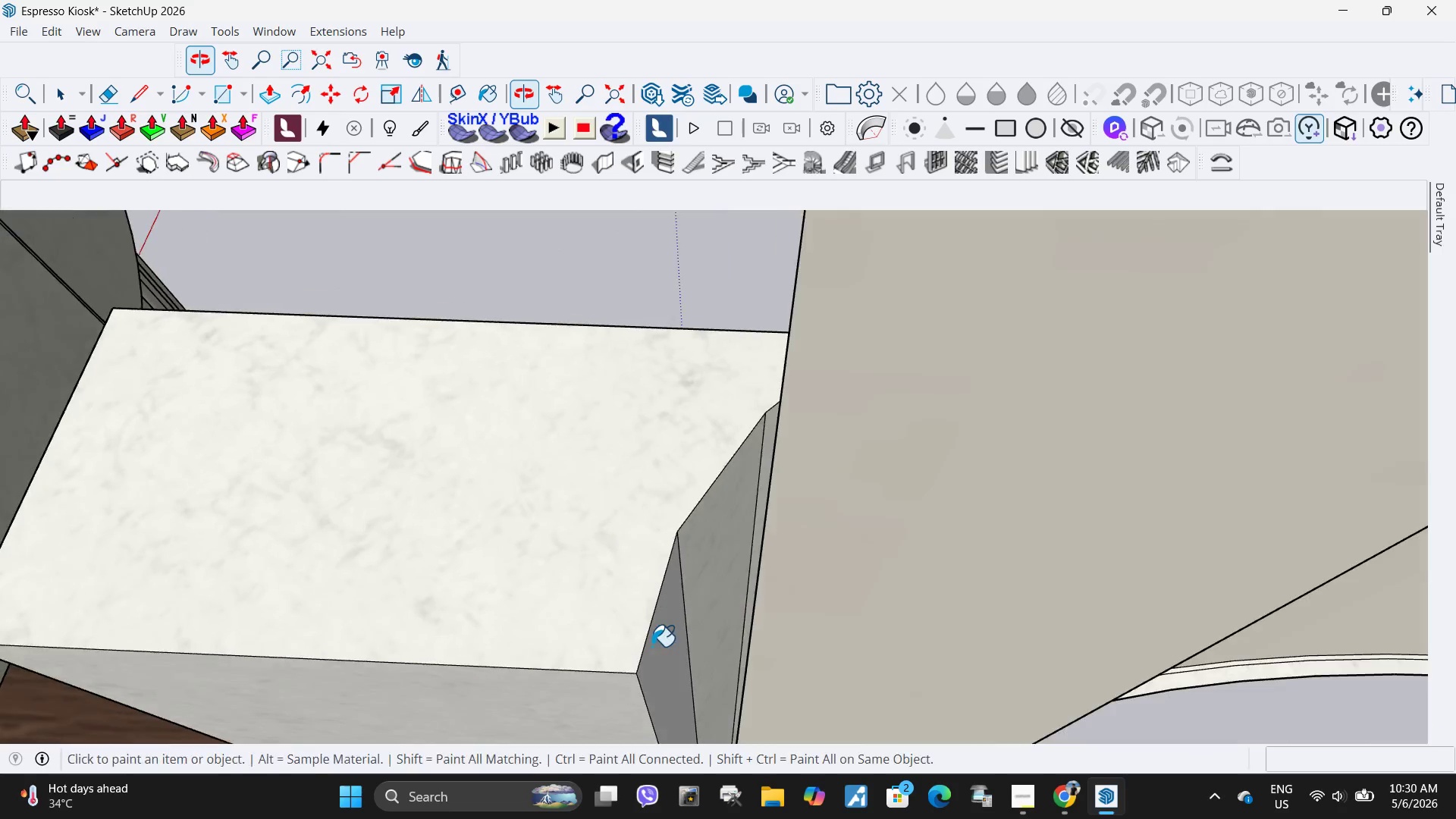 
left_click_drag(start_coordinate=[672, 648], to_coordinate=[667, 645])
 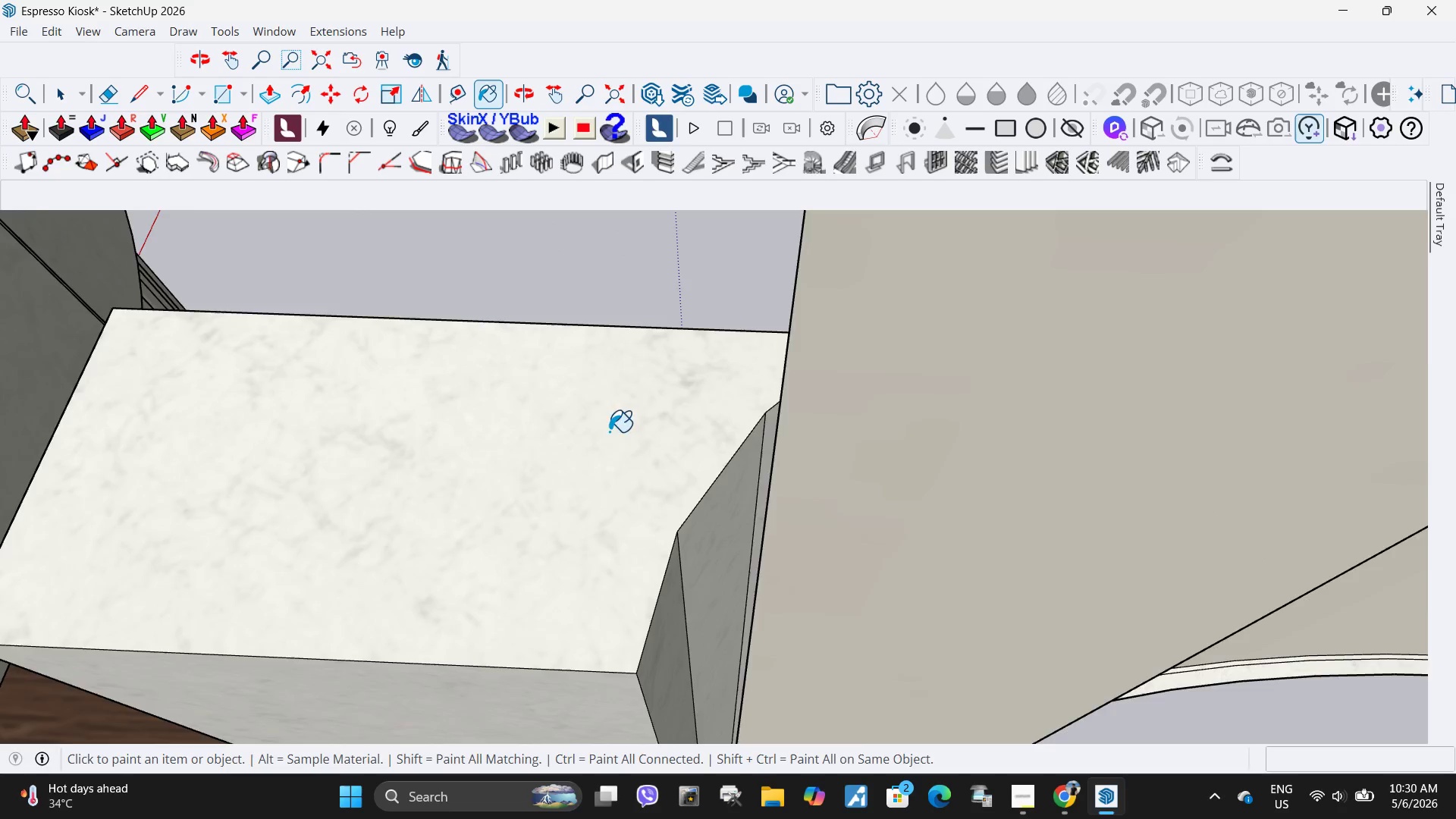 
scroll: coordinate [533, 546], scroll_direction: down, amount: 29.0
 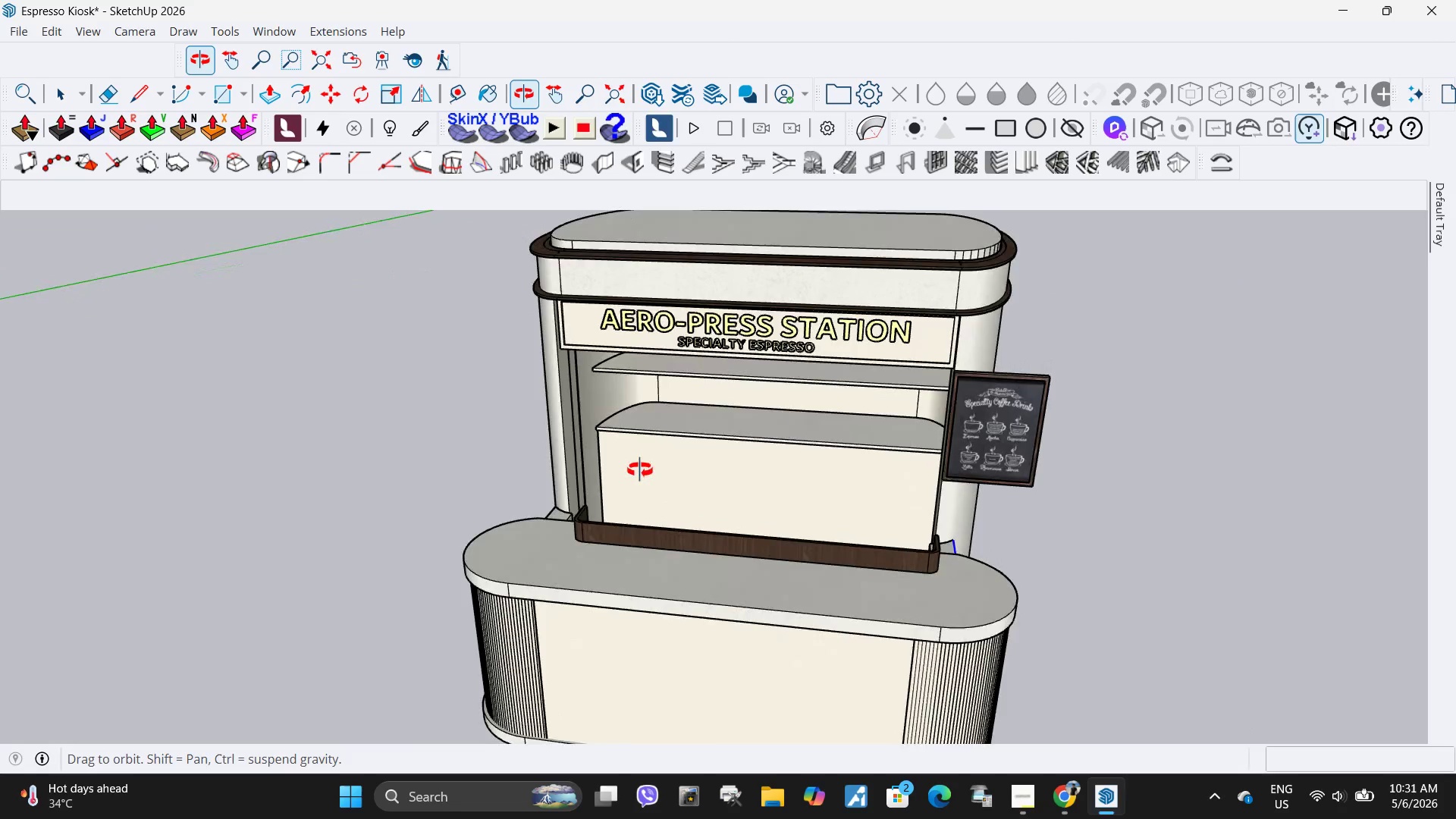 
wait(6.39)
 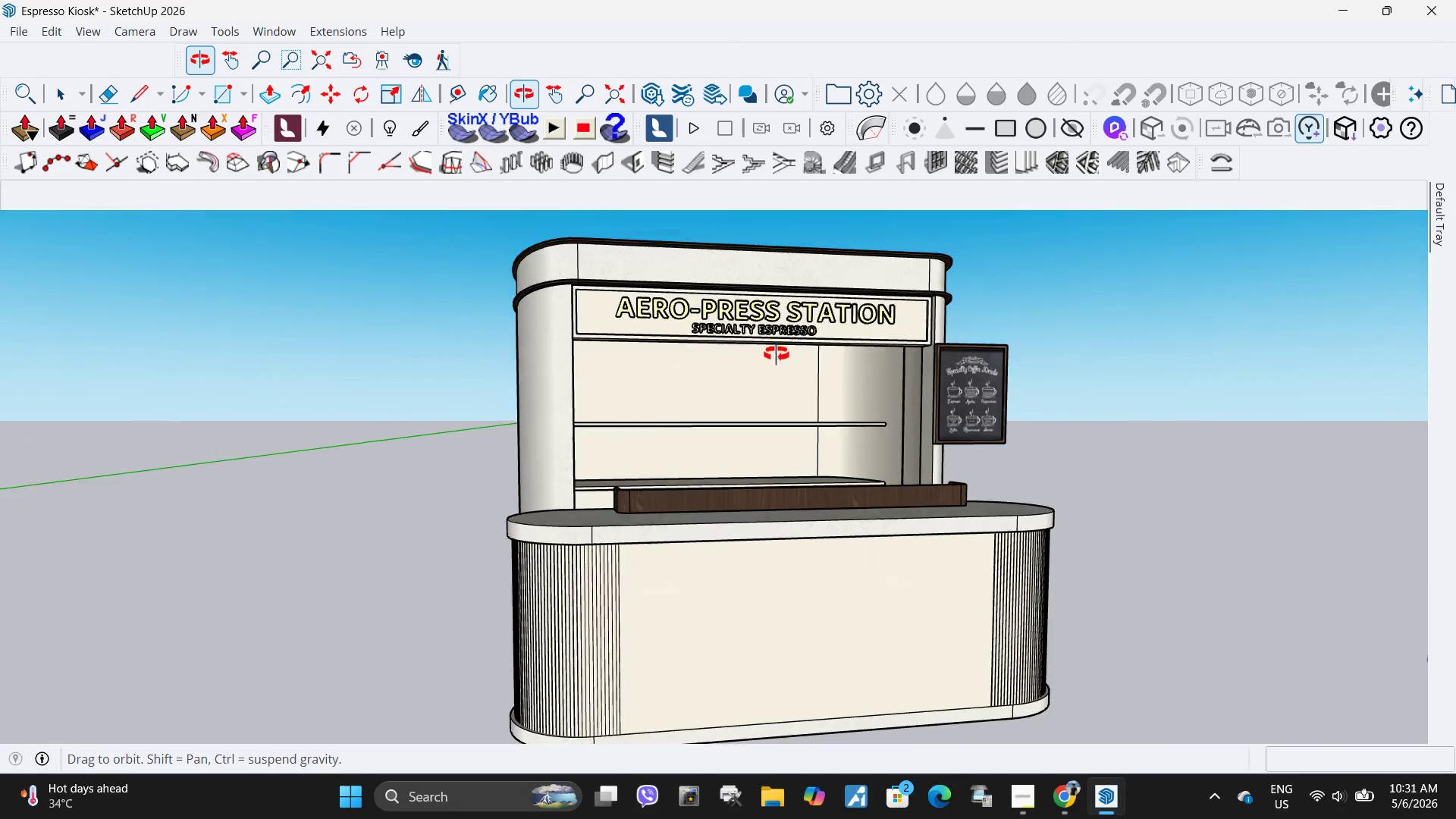 
scroll: coordinate [526, 331], scroll_direction: up, amount: 13.0
 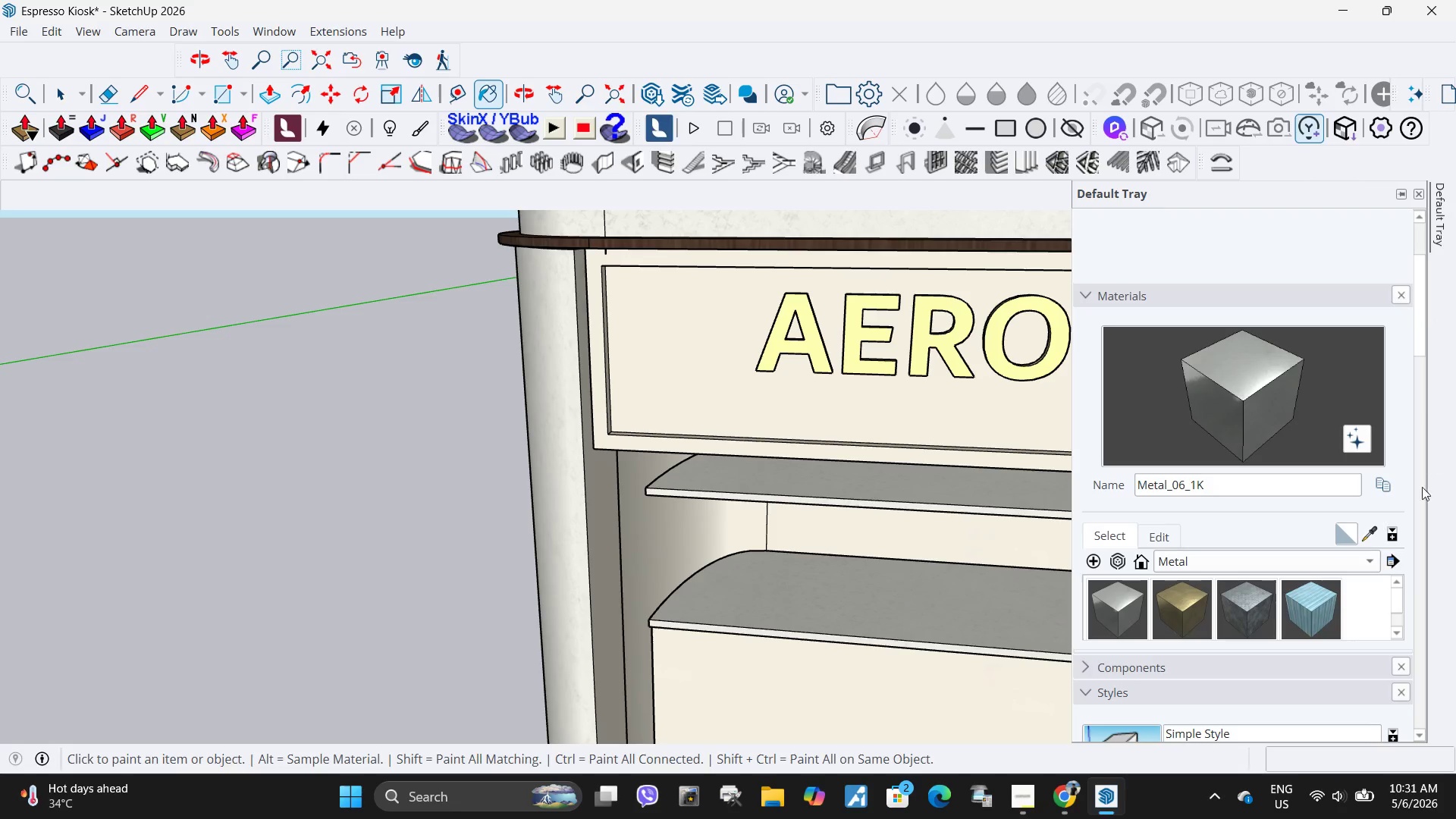 
left_click([1381, 485])
 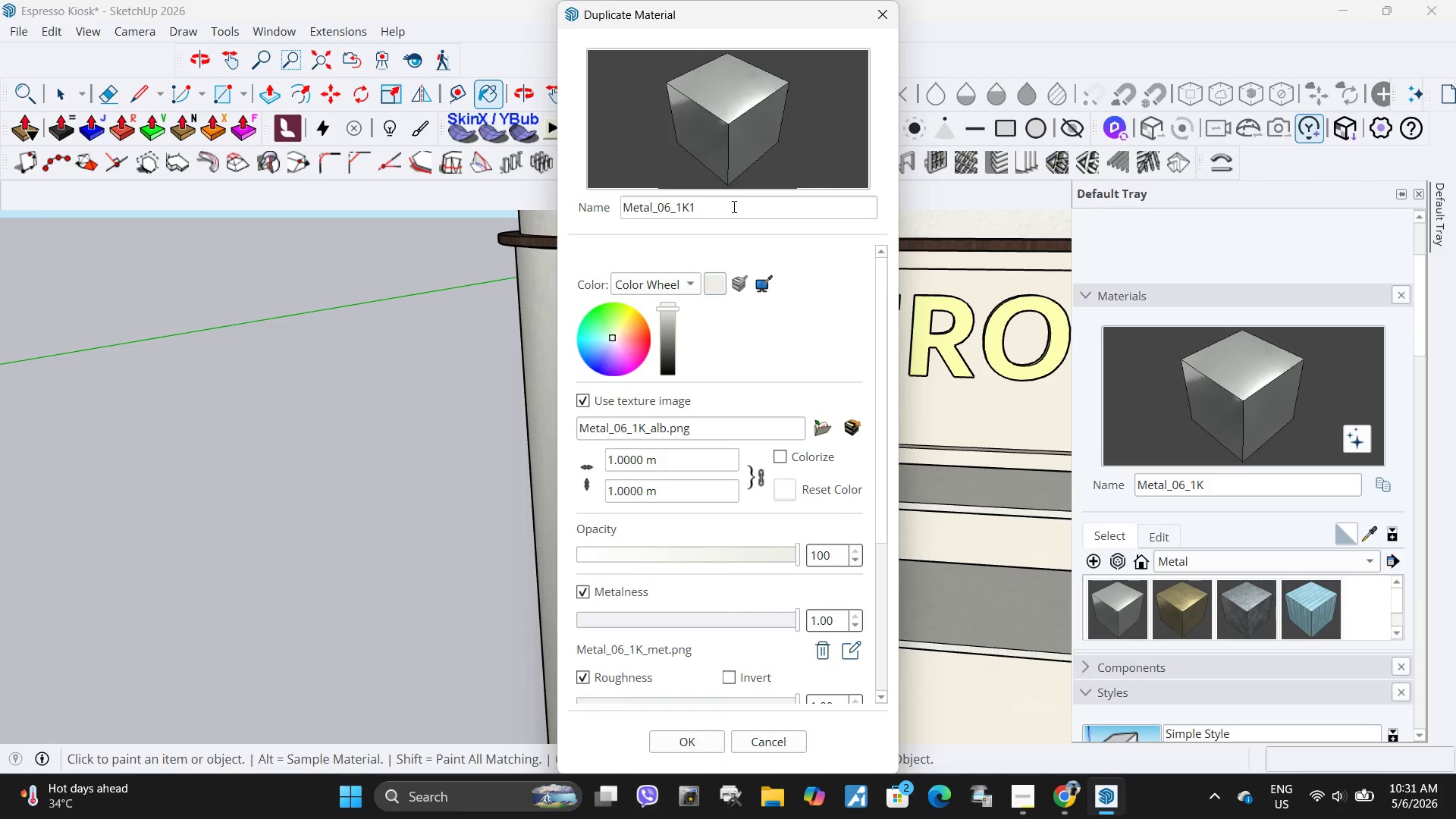 
left_click([732, 207])
 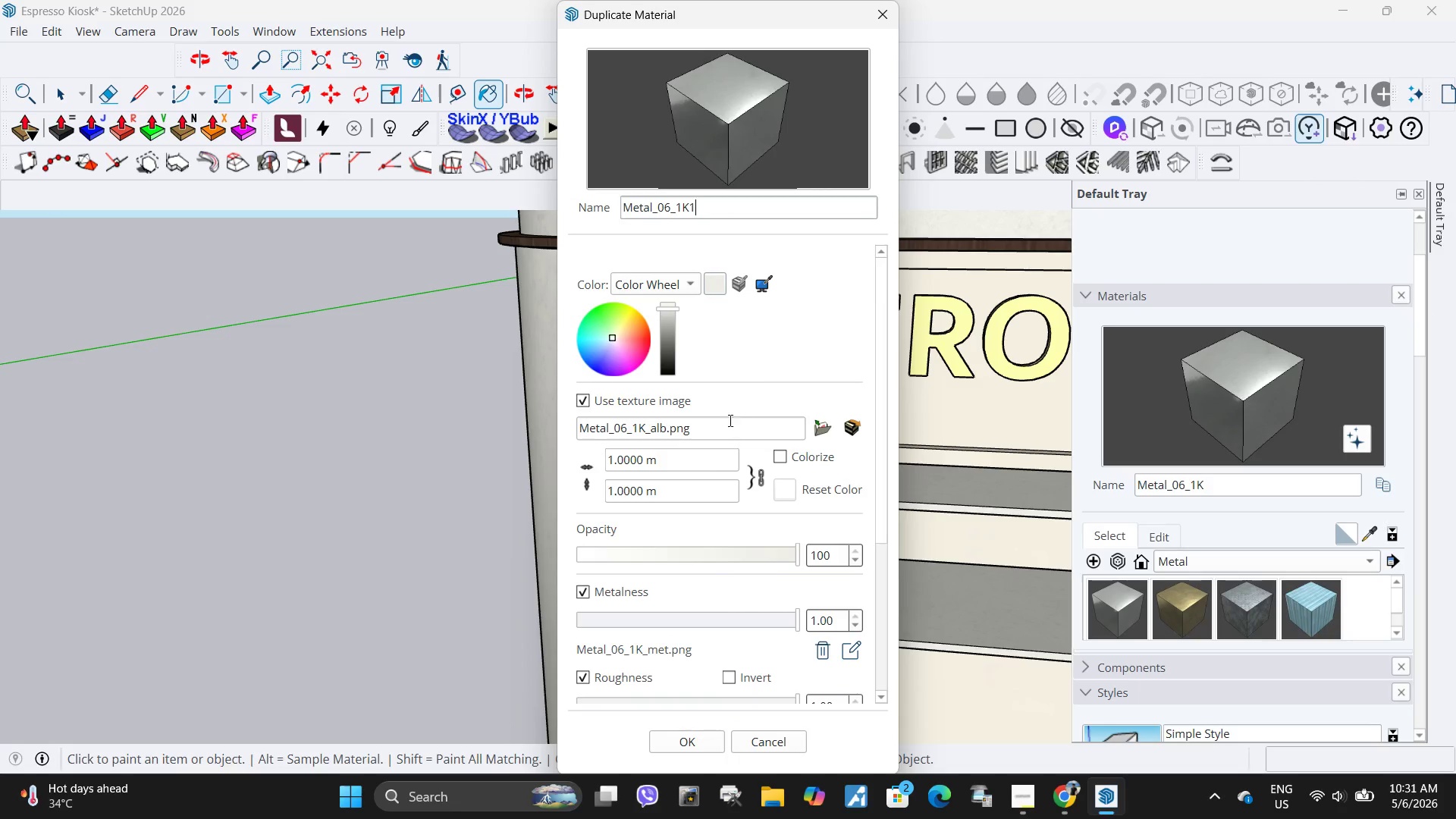 
type(23)
 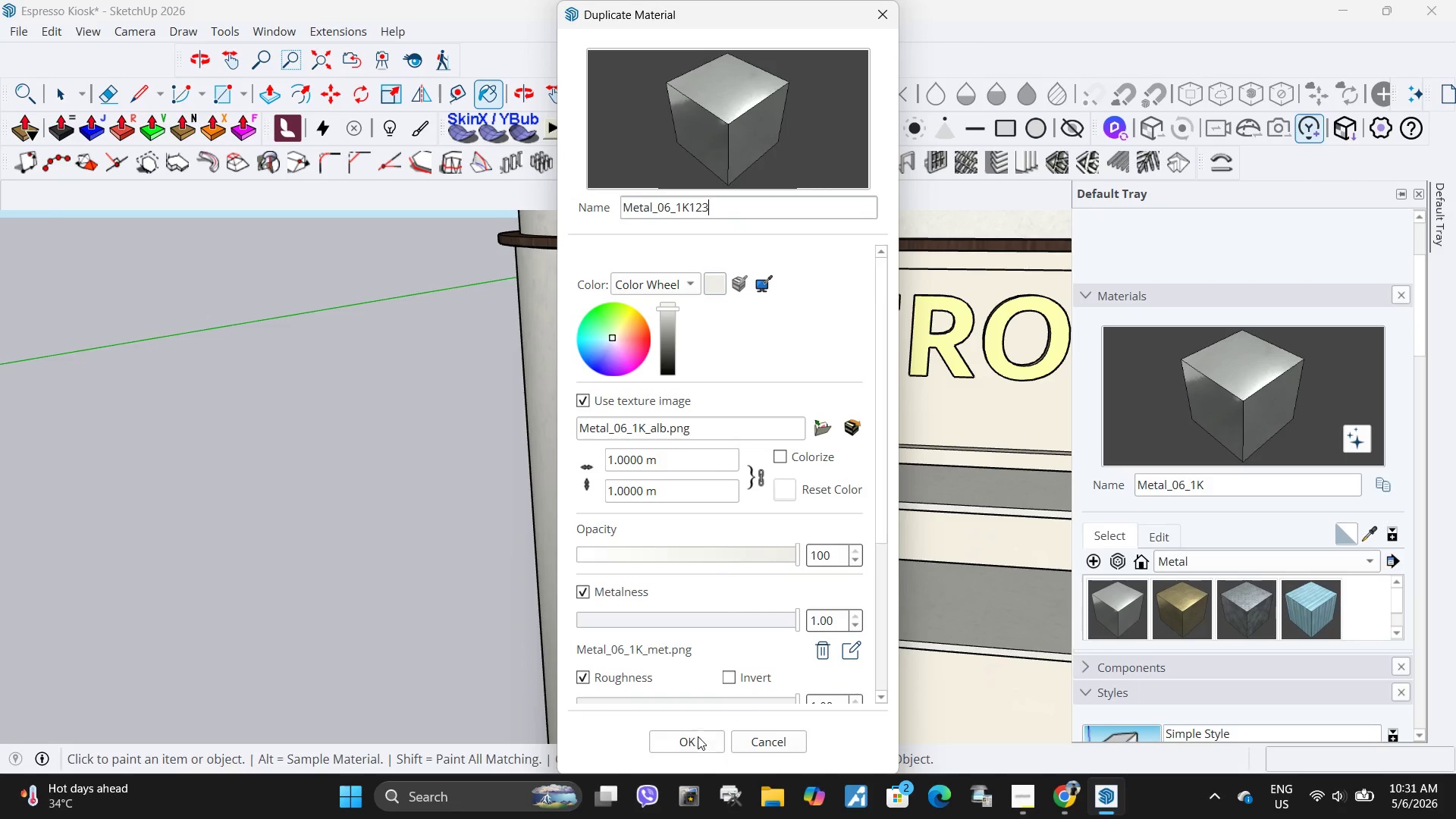 
left_click([697, 742])
 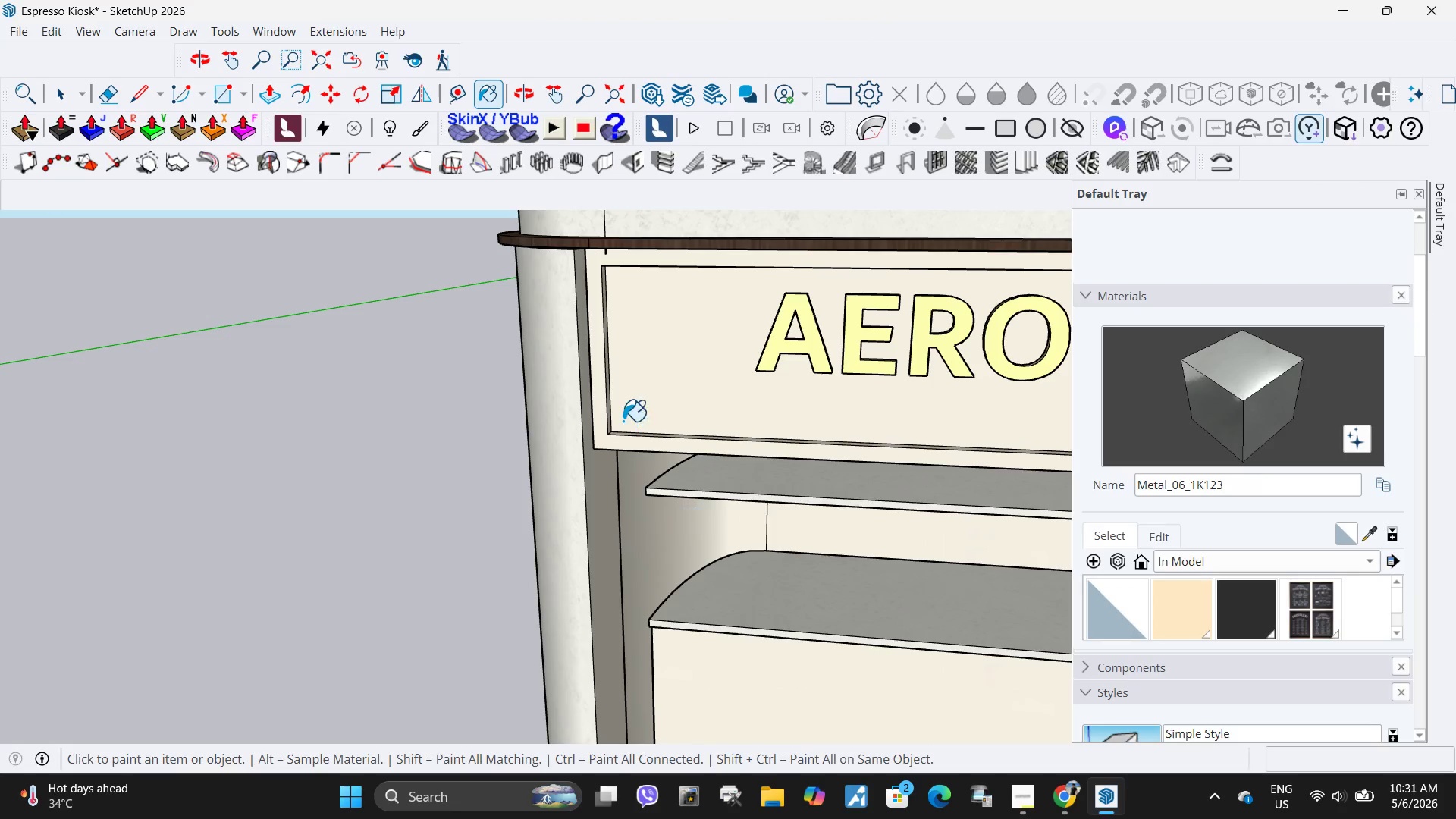 
left_click([594, 414])
 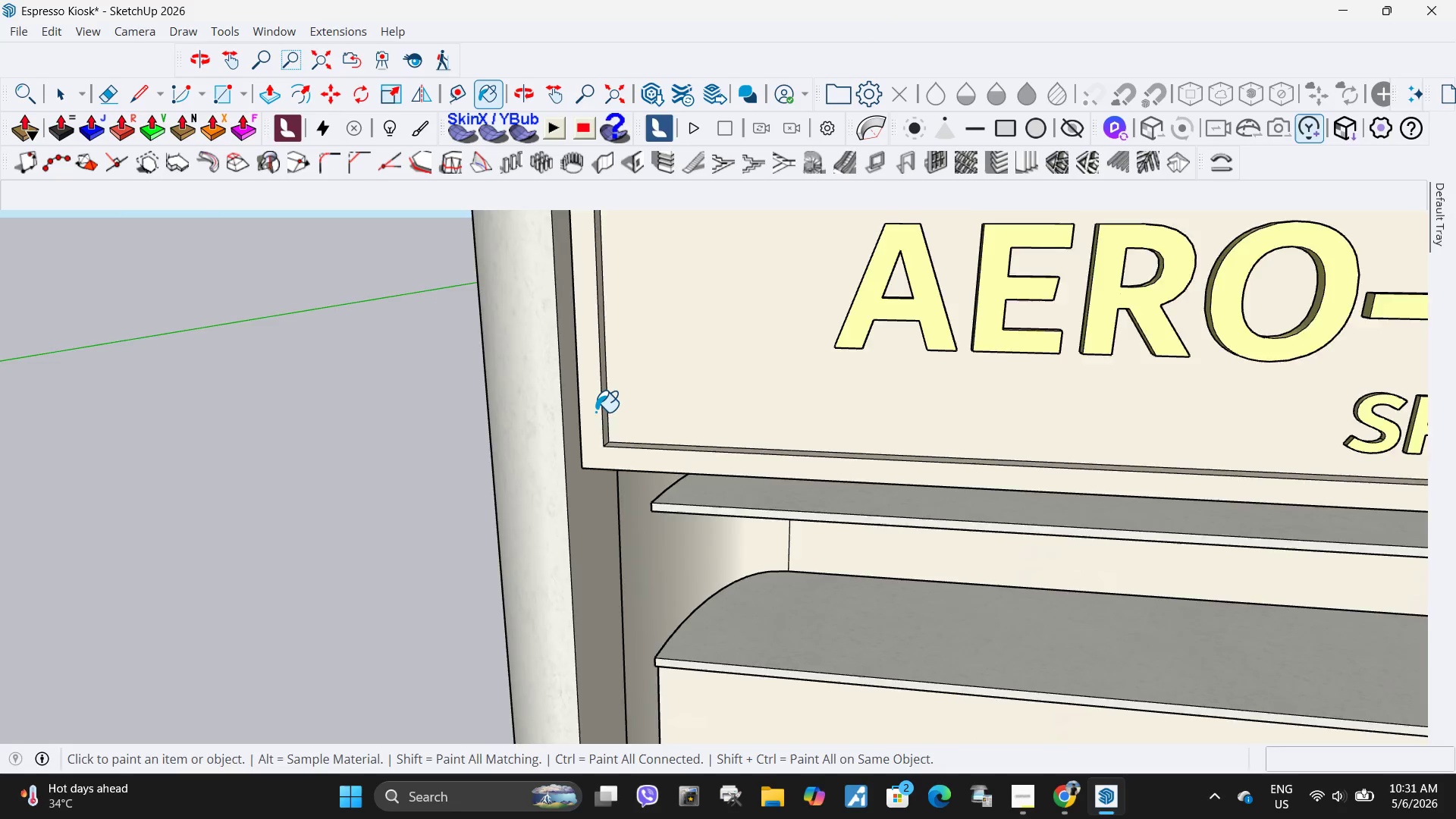 
scroll: coordinate [612, 406], scroll_direction: up, amount: 4.0
 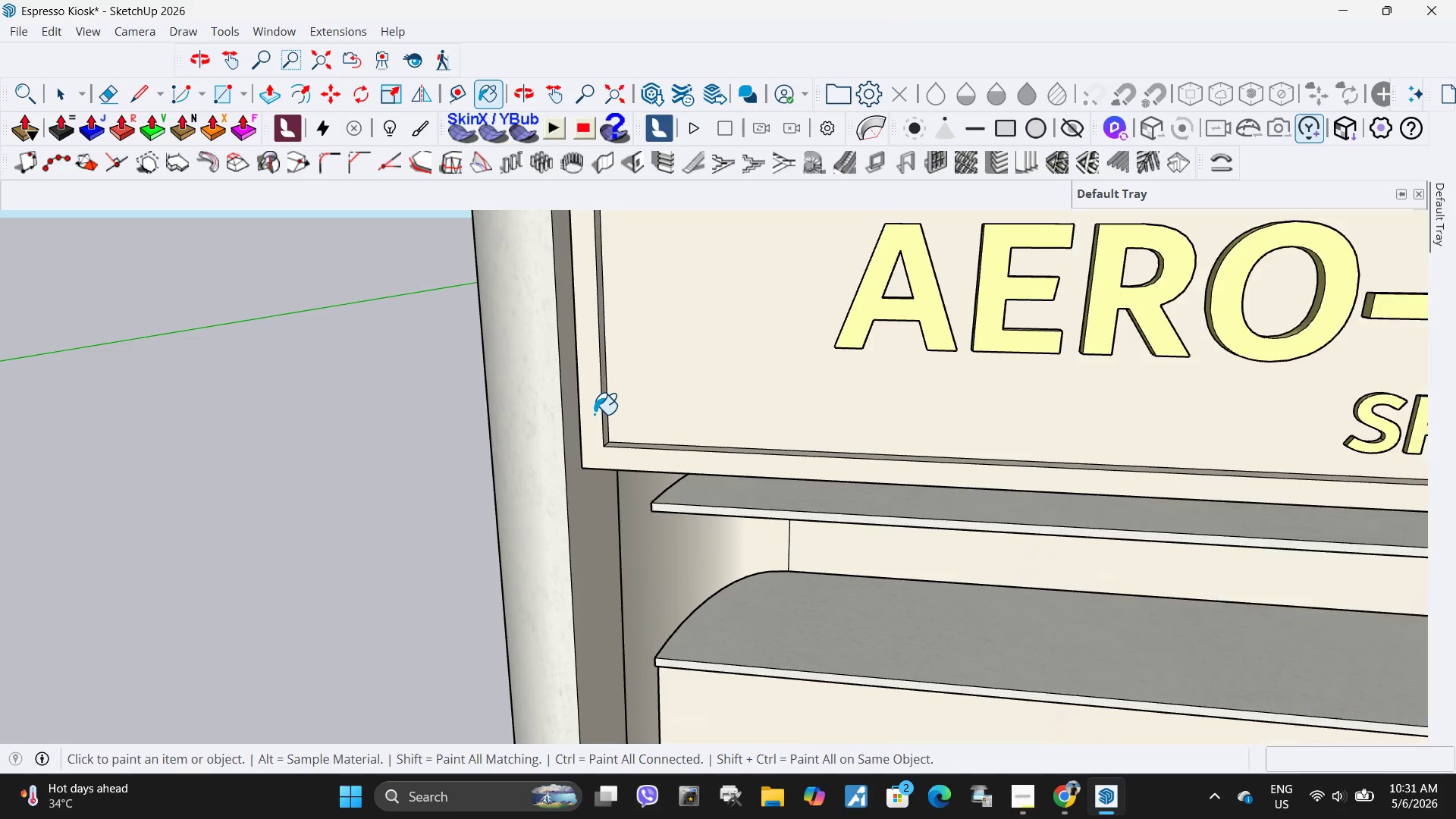 
key(Space)
 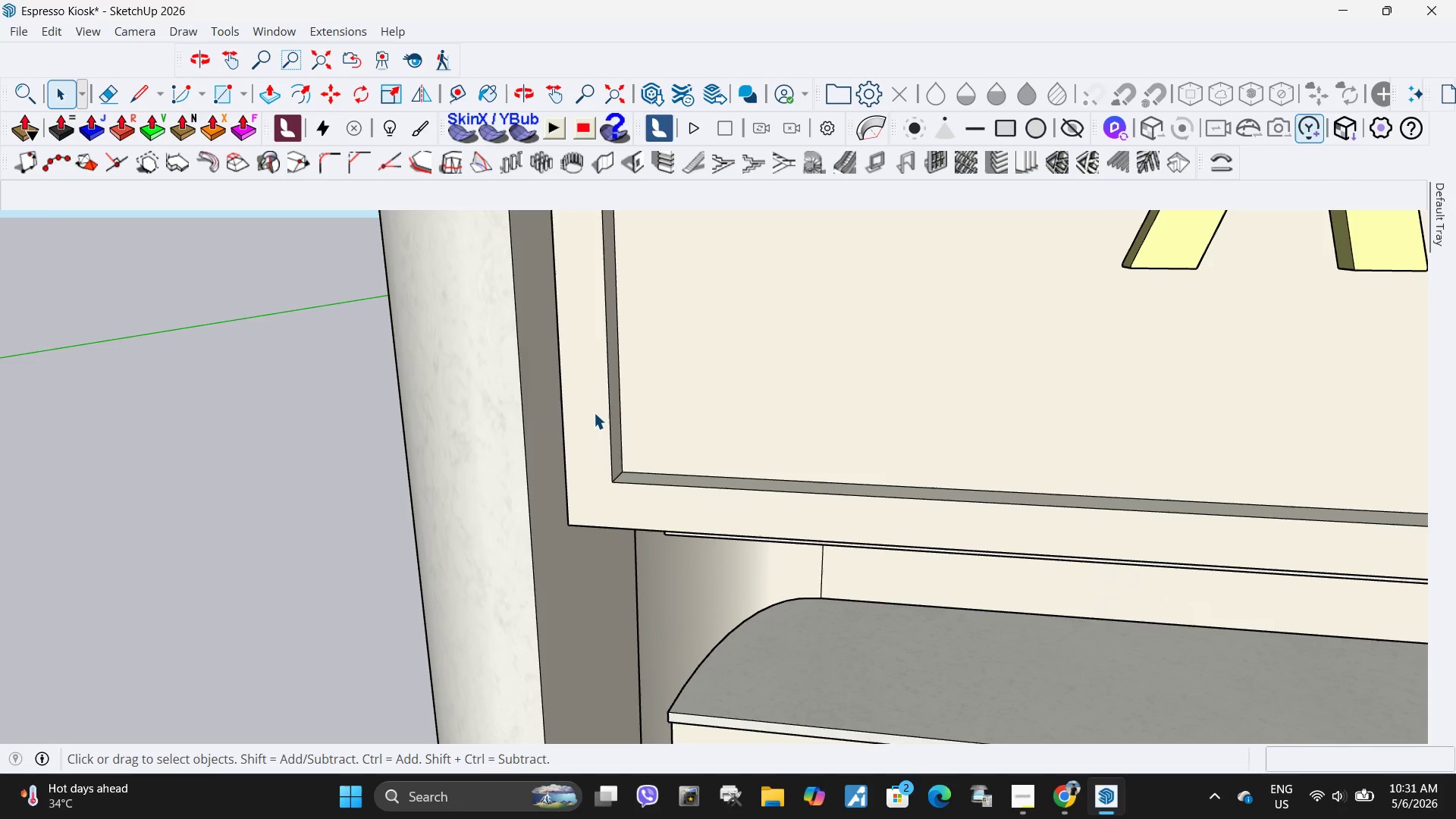 
scroll: coordinate [595, 416], scroll_direction: up, amount: 7.0
 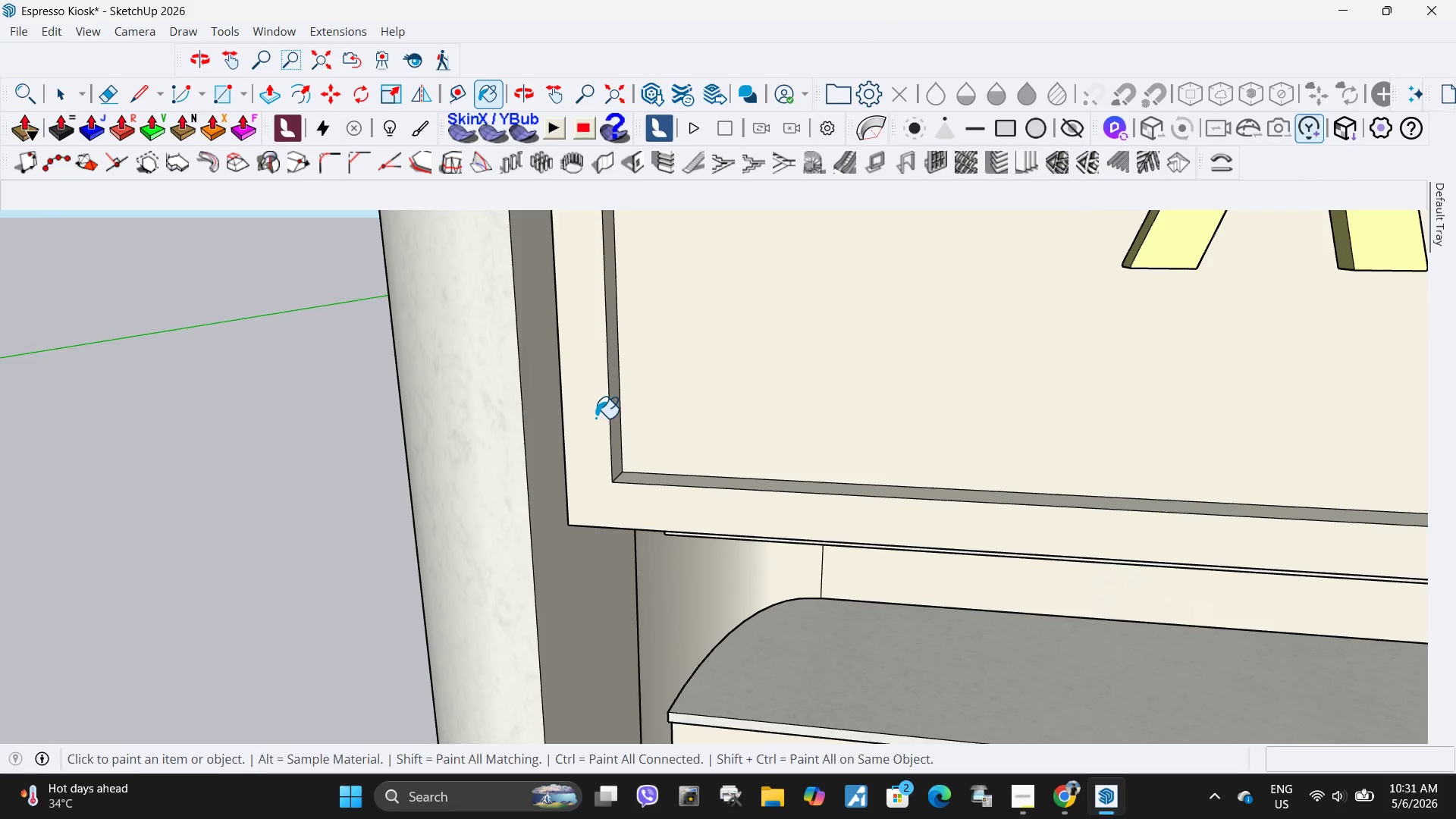 
left_click([594, 413])
 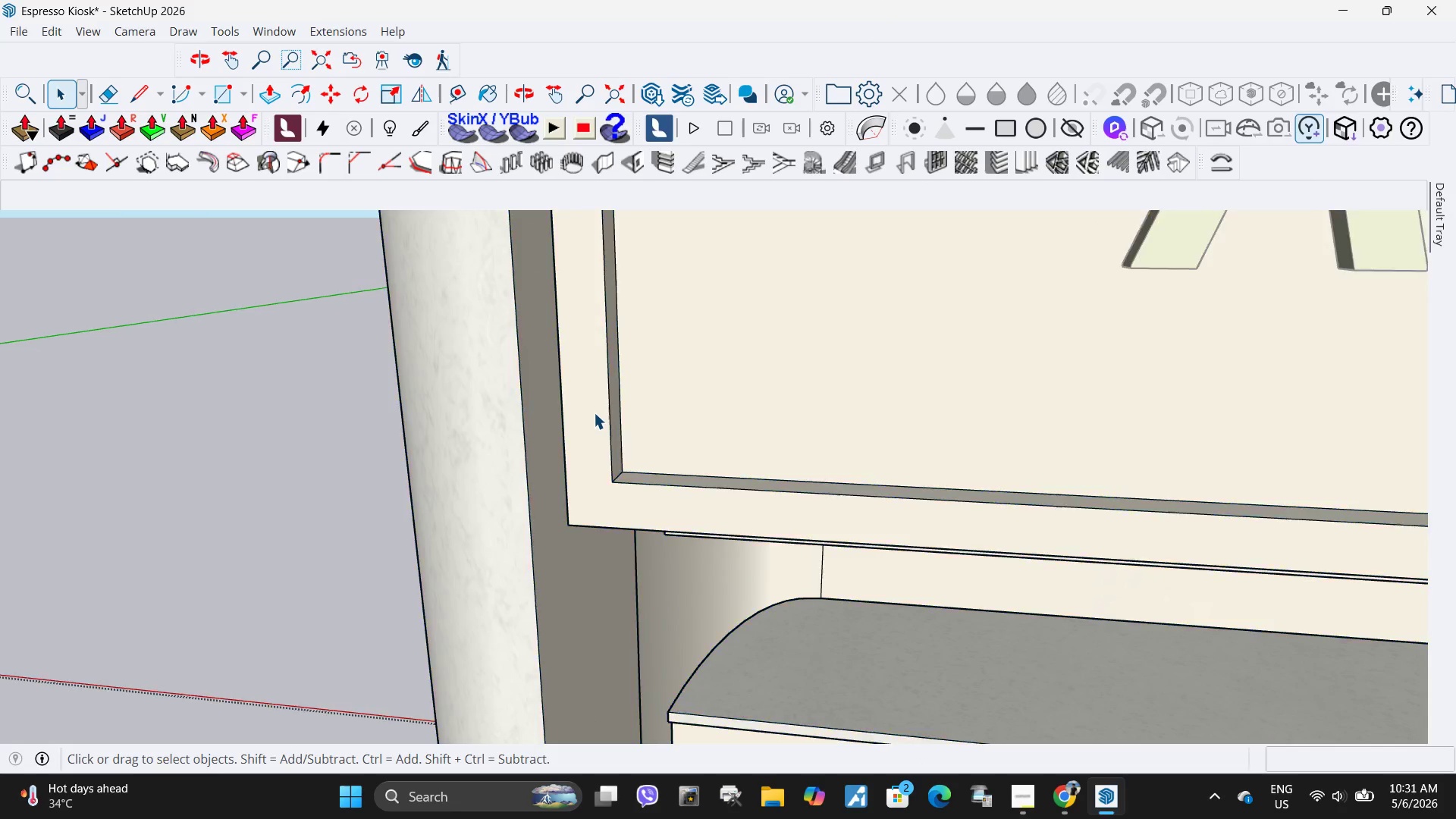 
double_click([594, 413])
 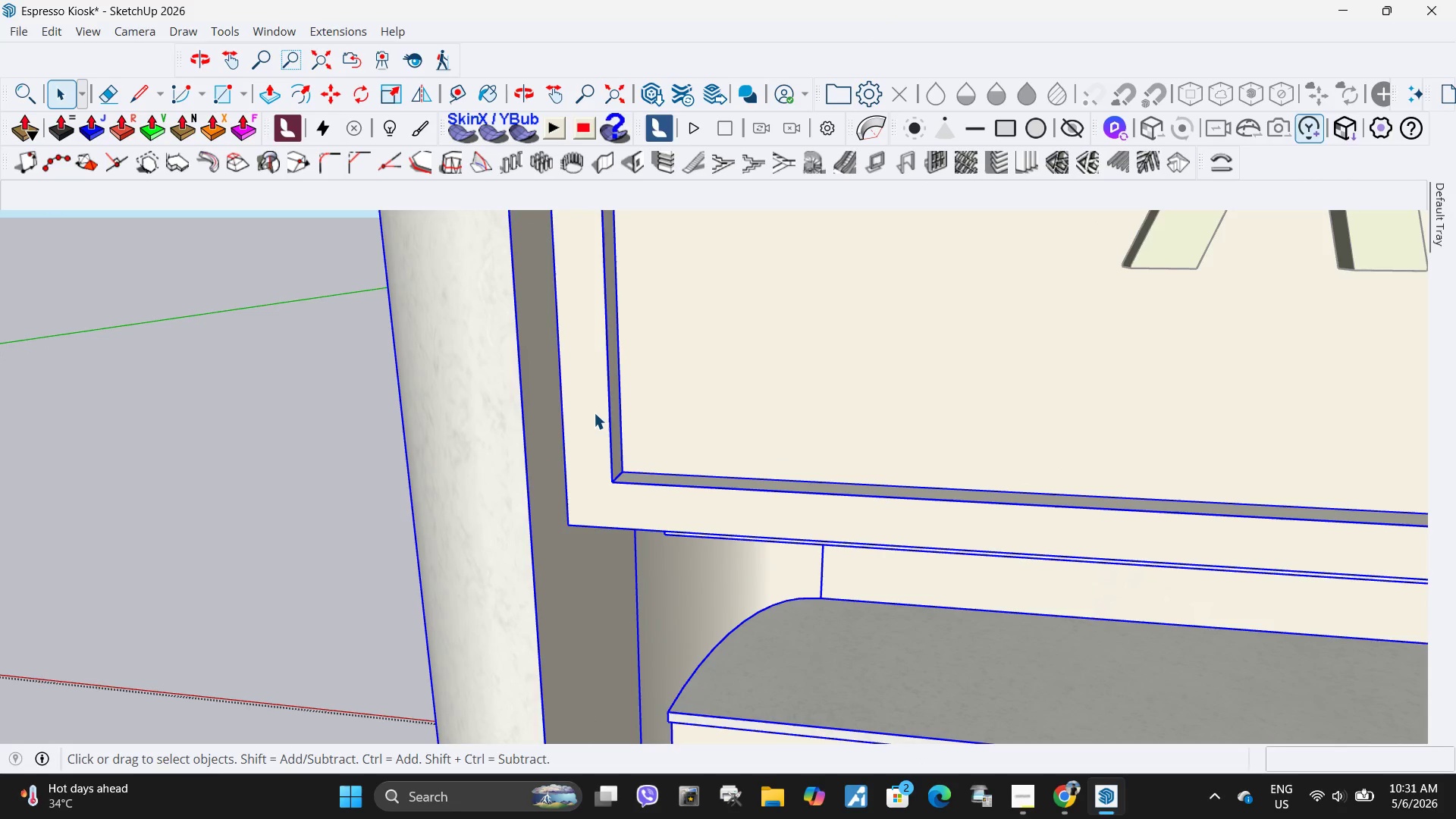 
triple_click([594, 413])
 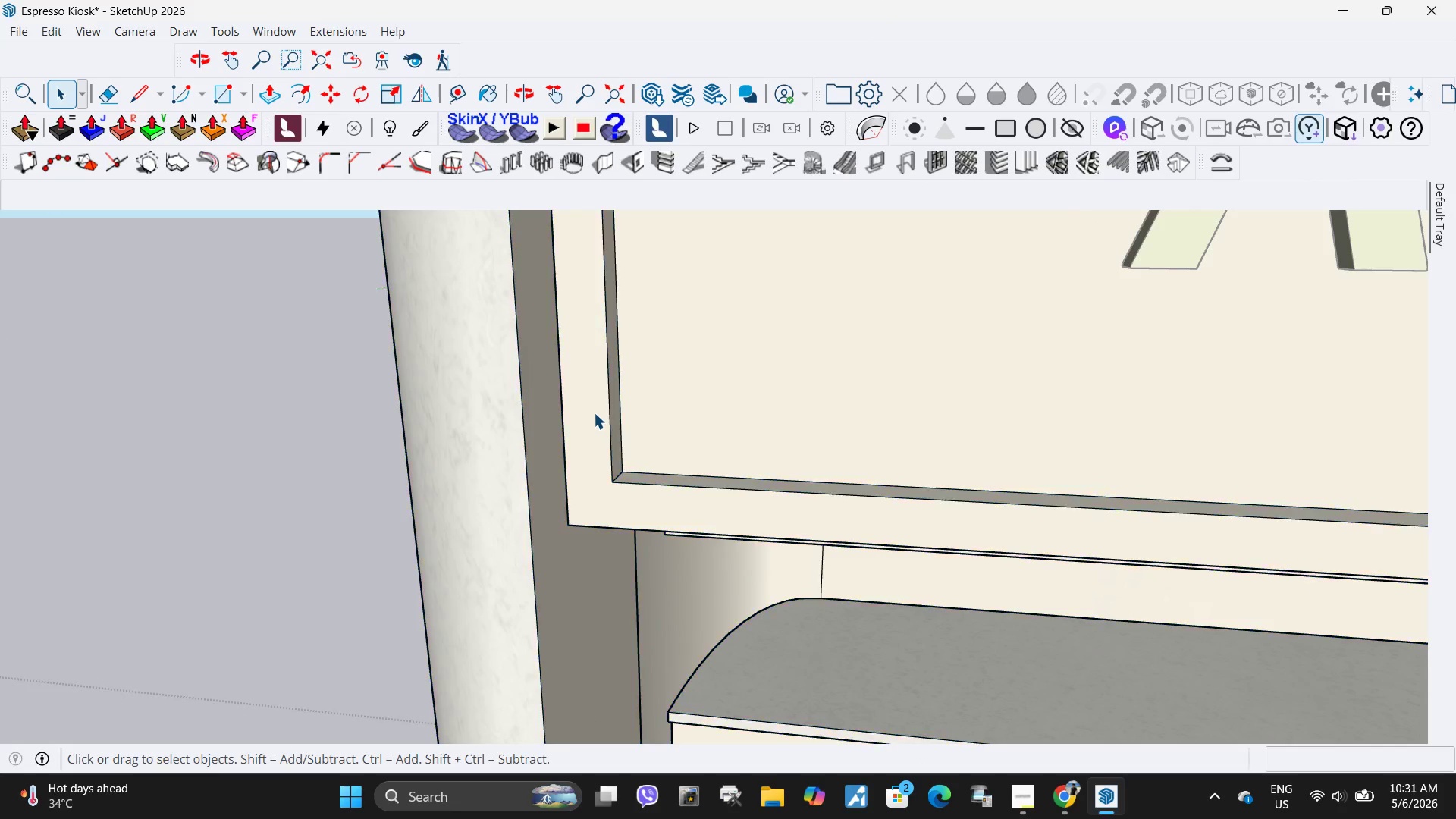 
triple_click([594, 413])
 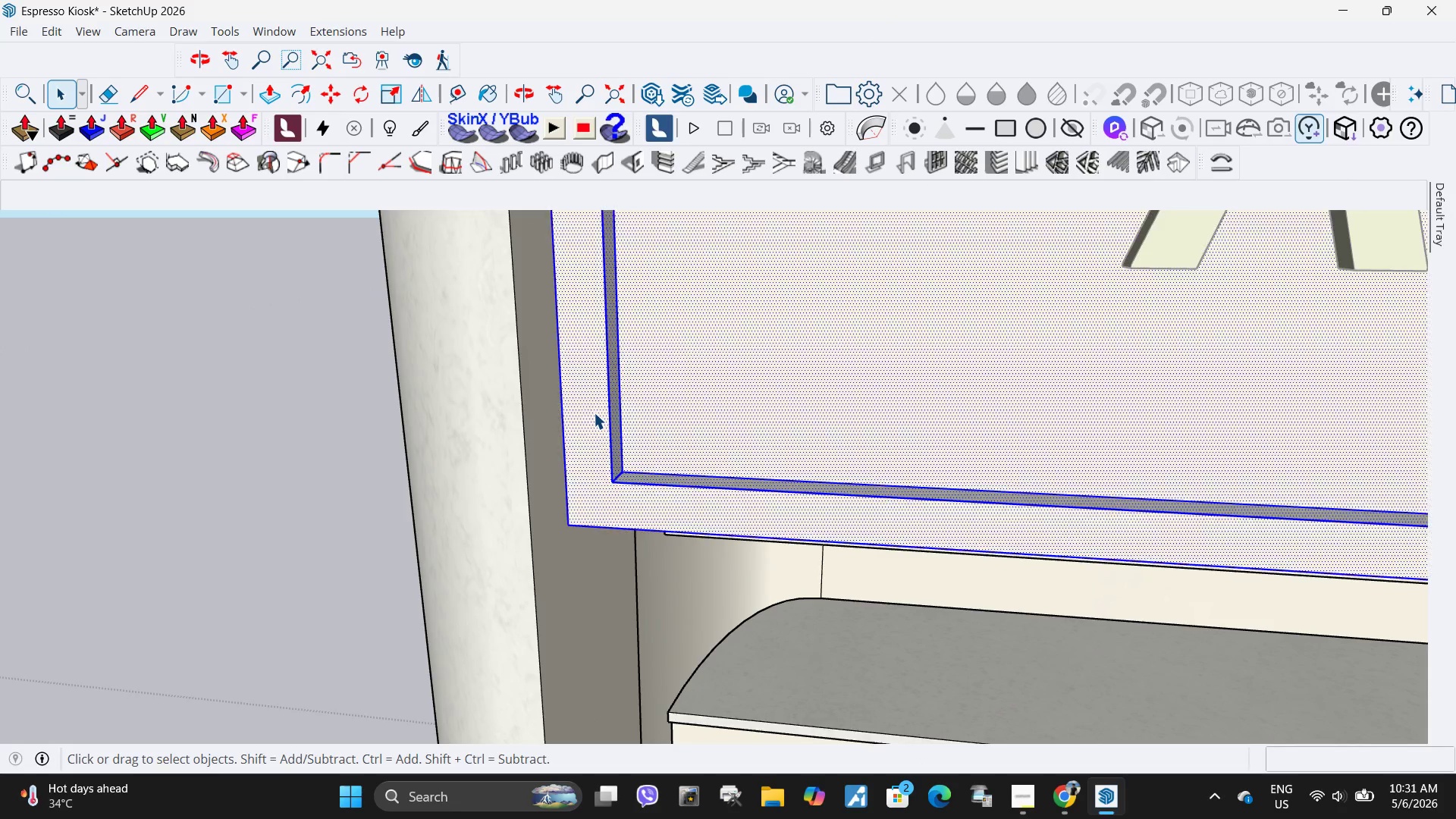 
triple_click([594, 413])
 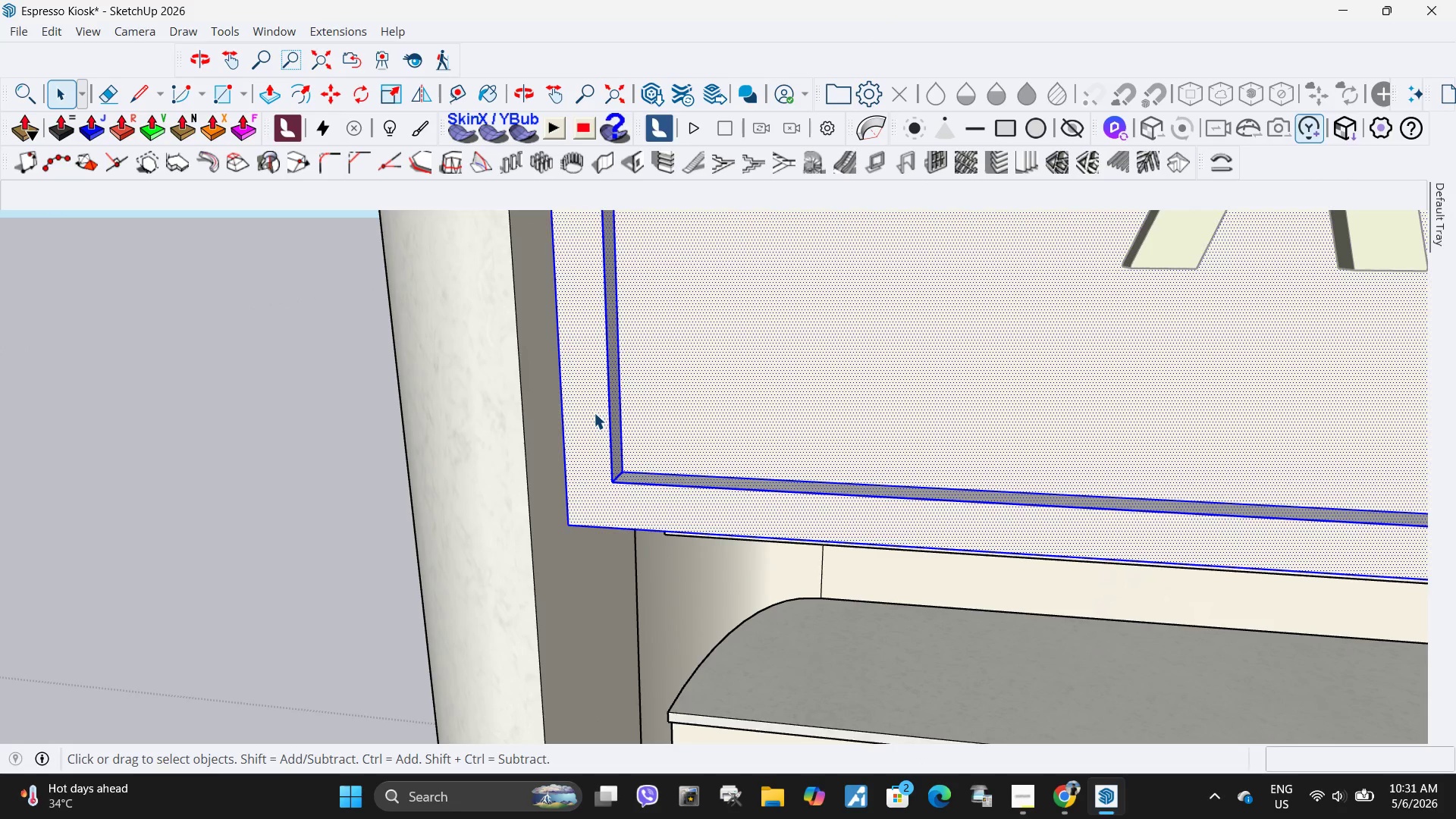 
triple_click([594, 413])
 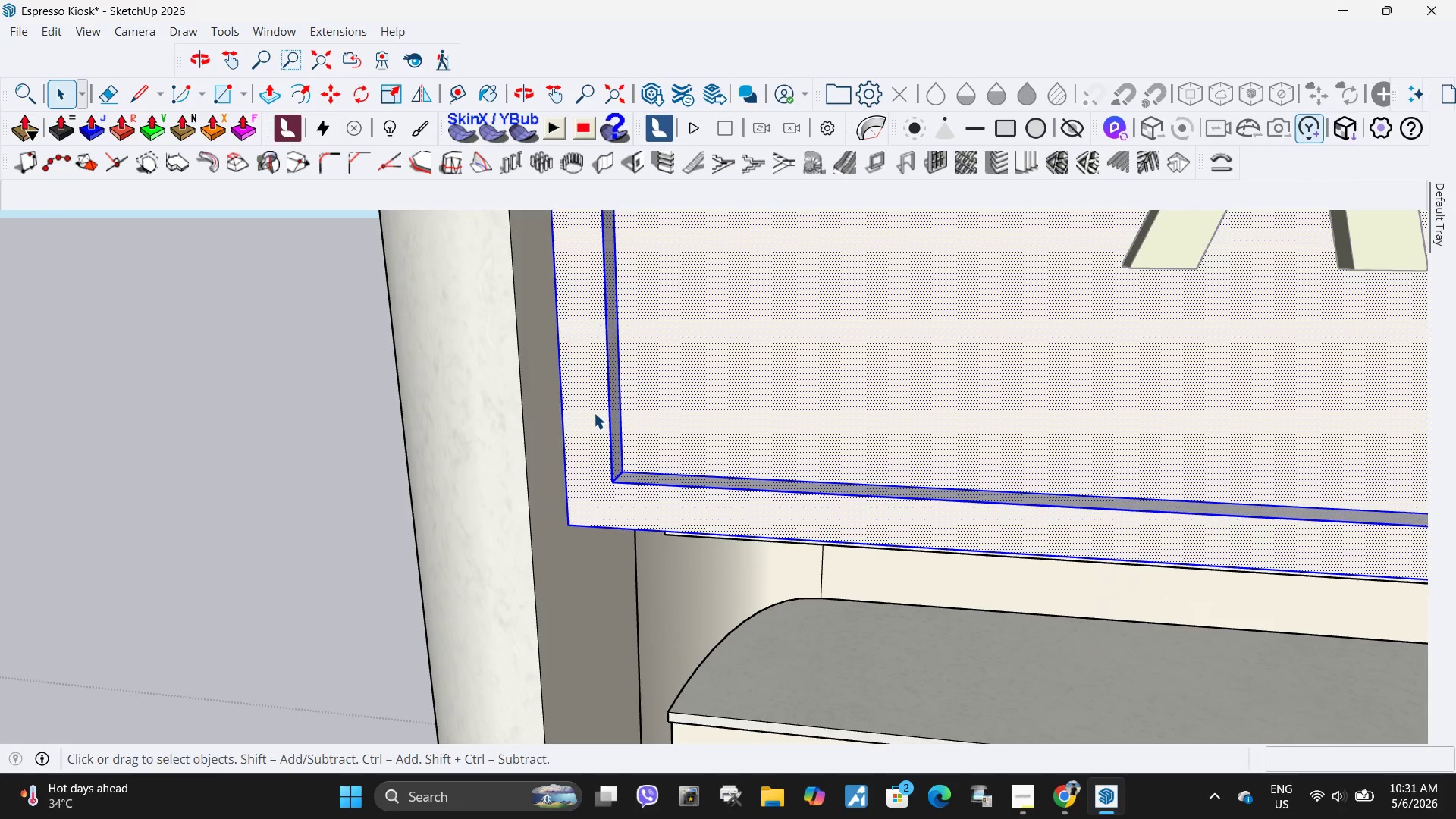 
triple_click([594, 413])
 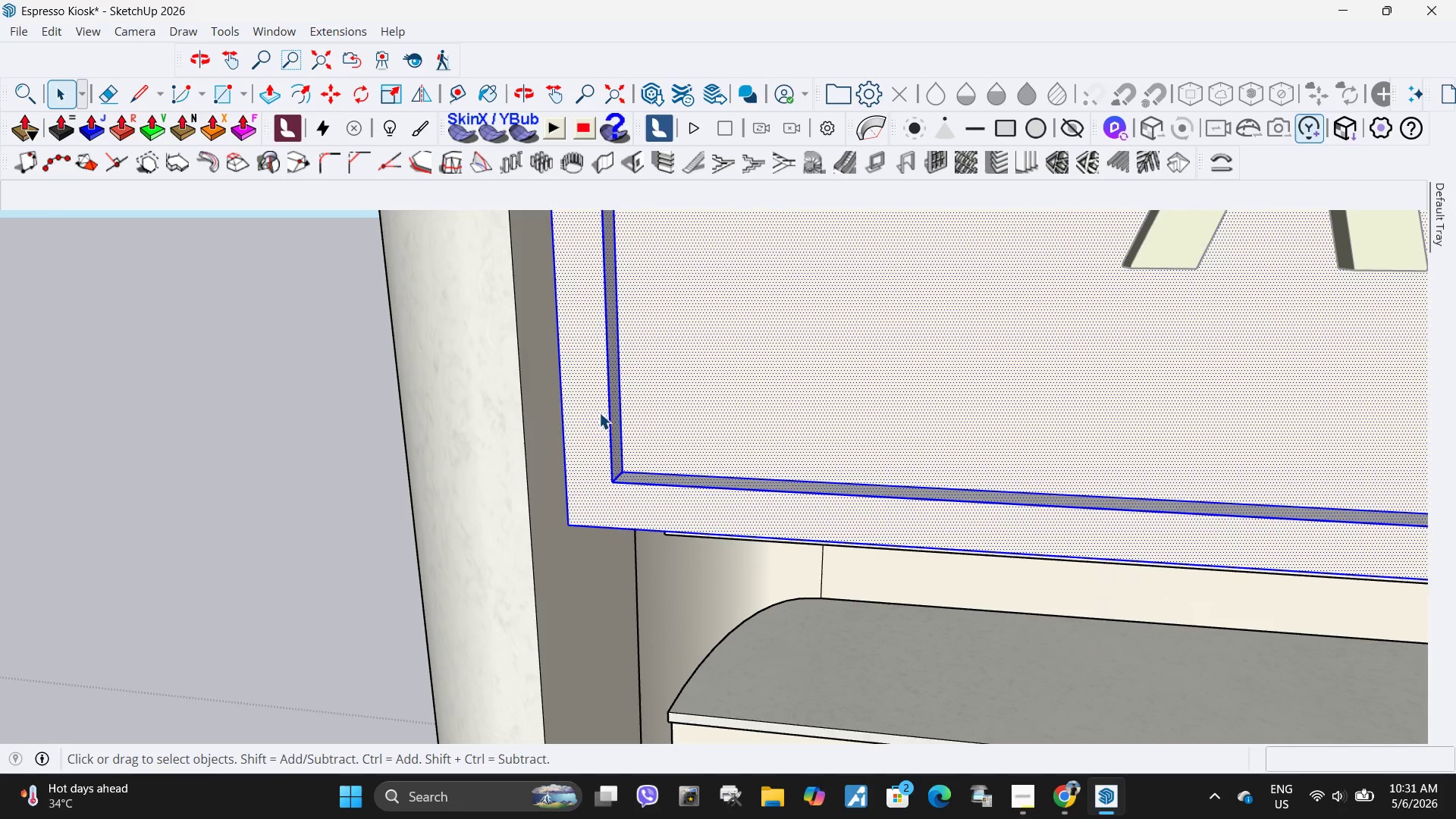 
left_click_drag(start_coordinate=[597, 413], to_coordinate=[586, 414])
 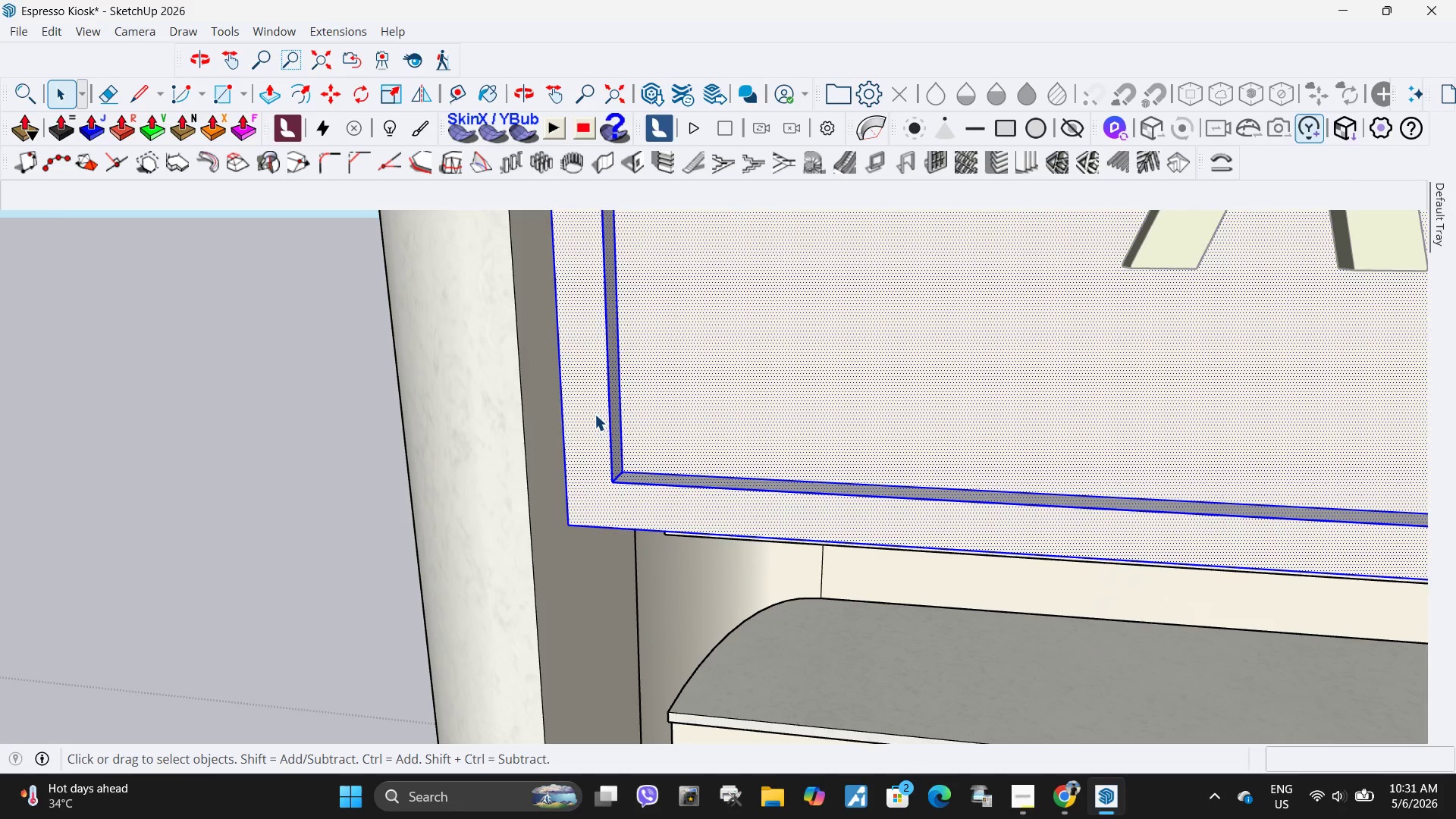 
triple_click([596, 414])
 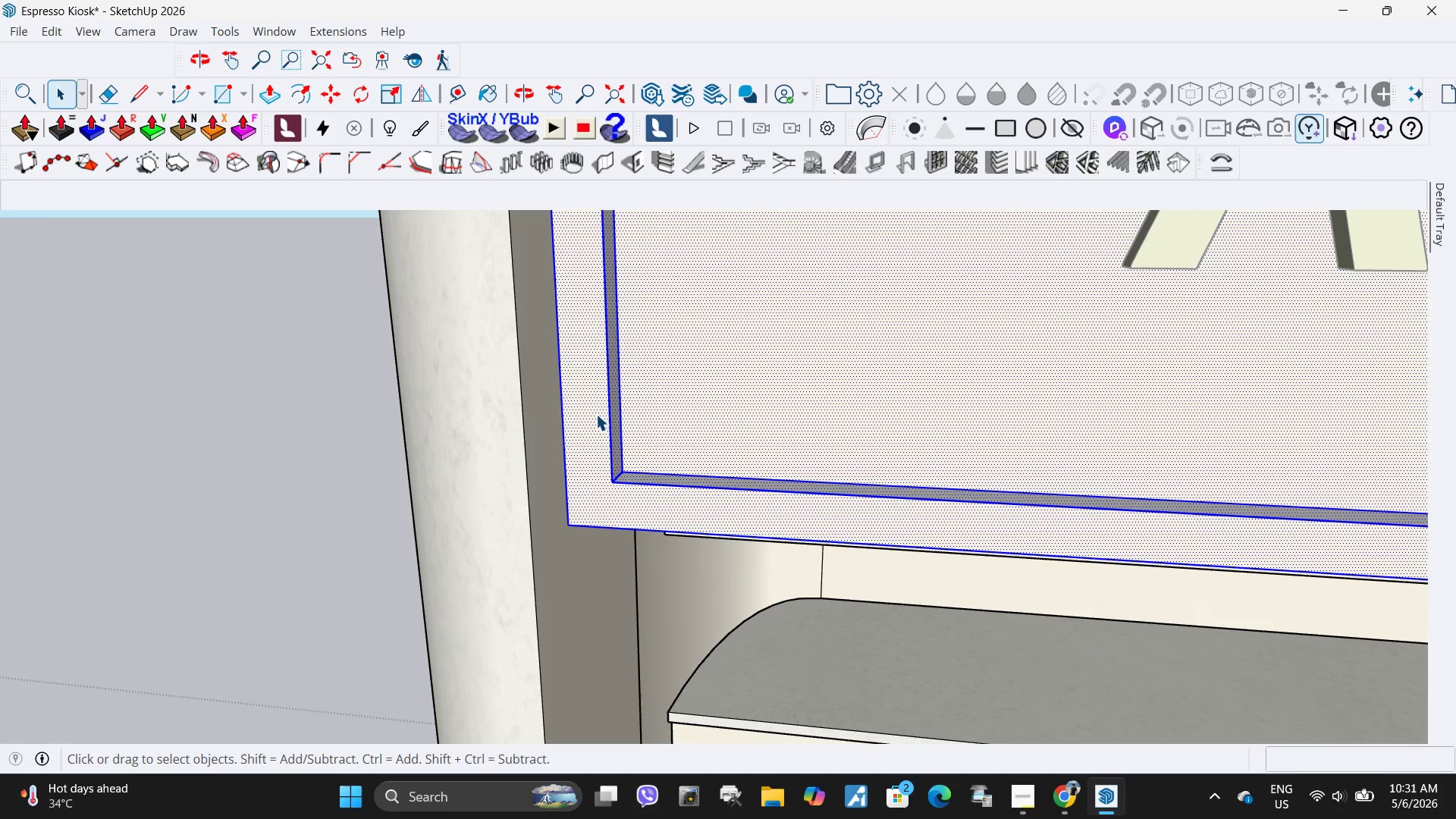 
triple_click([596, 414])
 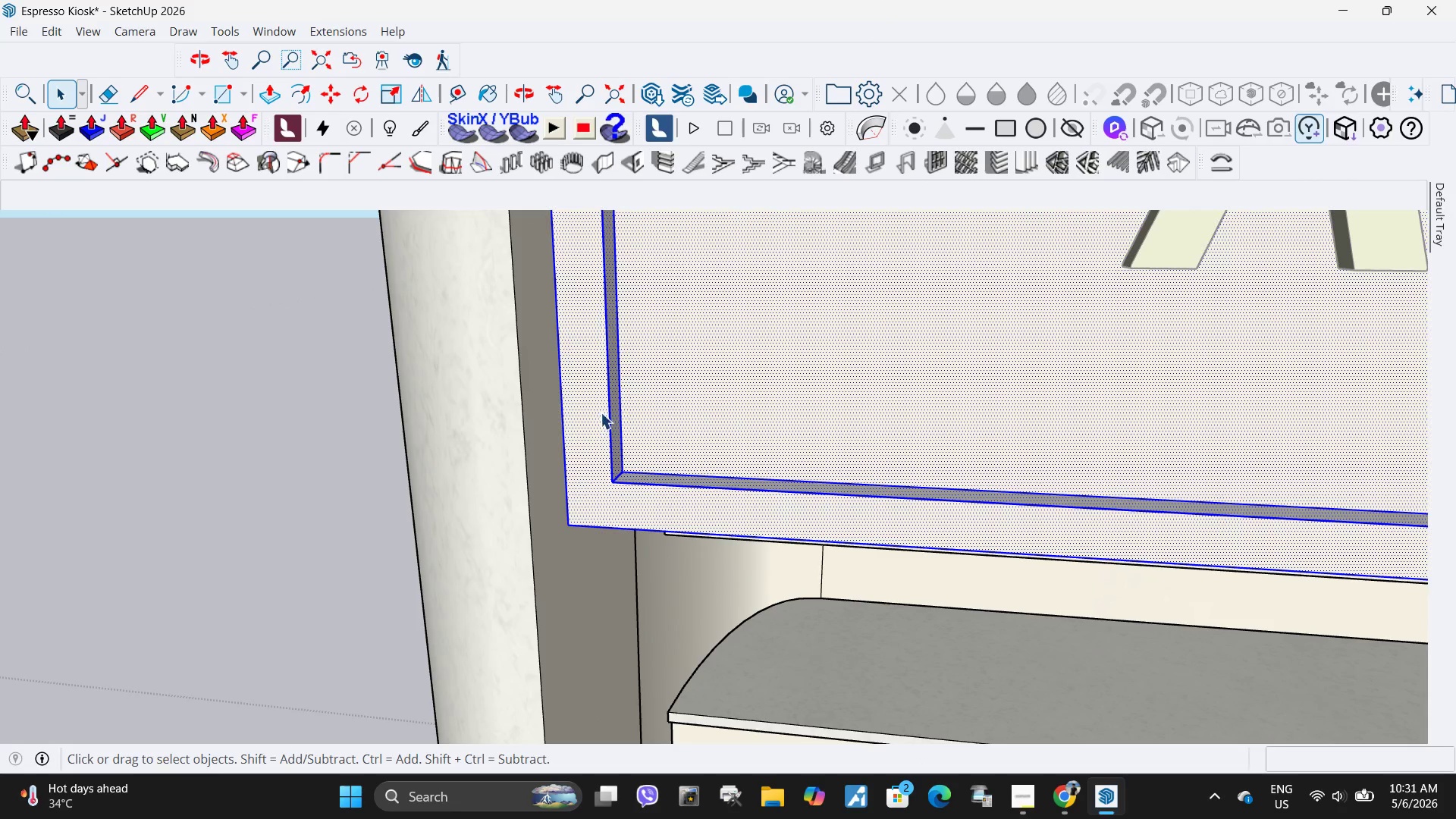 
triple_click([601, 413])
 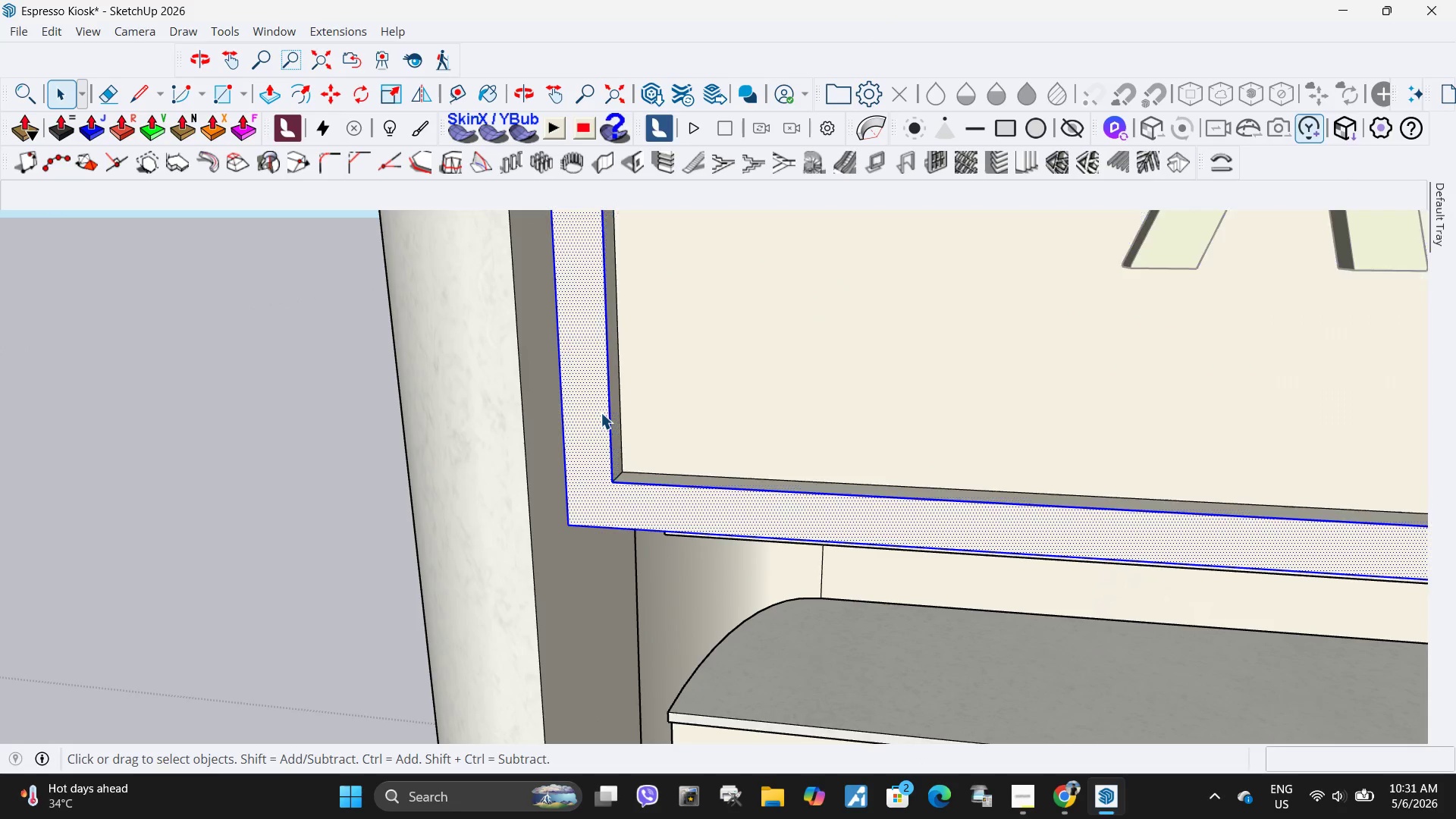 
triple_click([601, 413])
 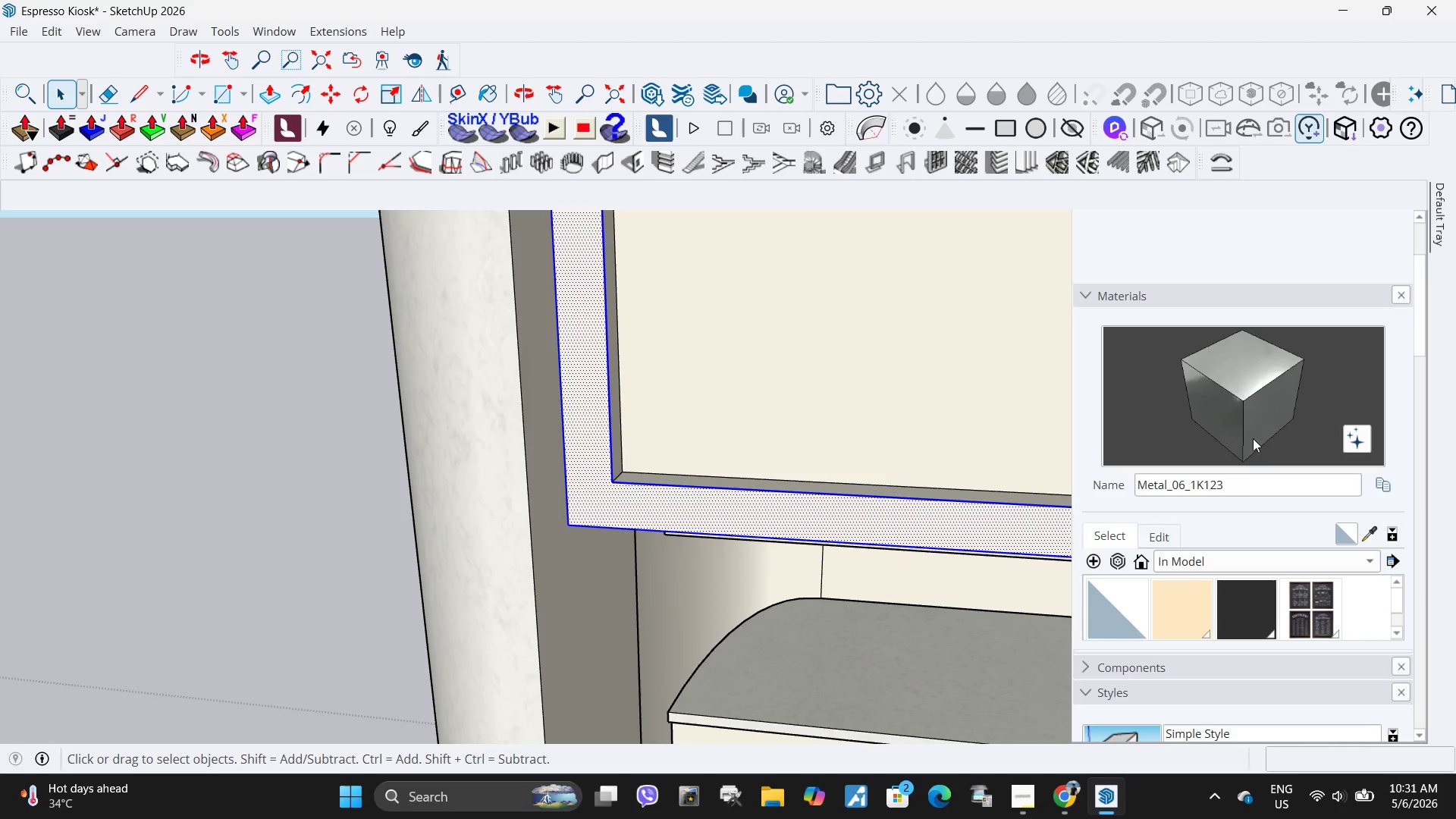 
left_click([1239, 398])
 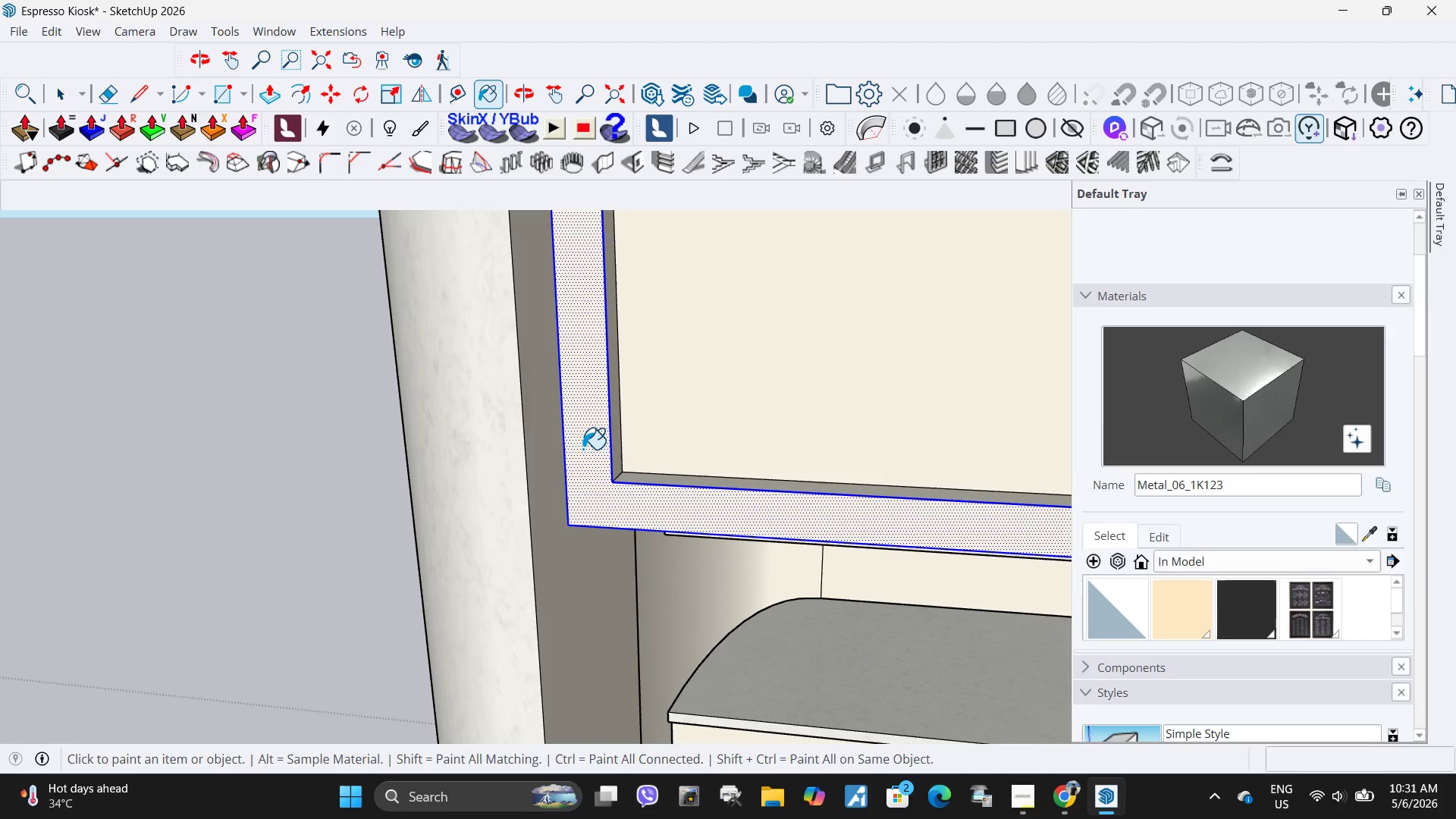 
left_click([601, 451])
 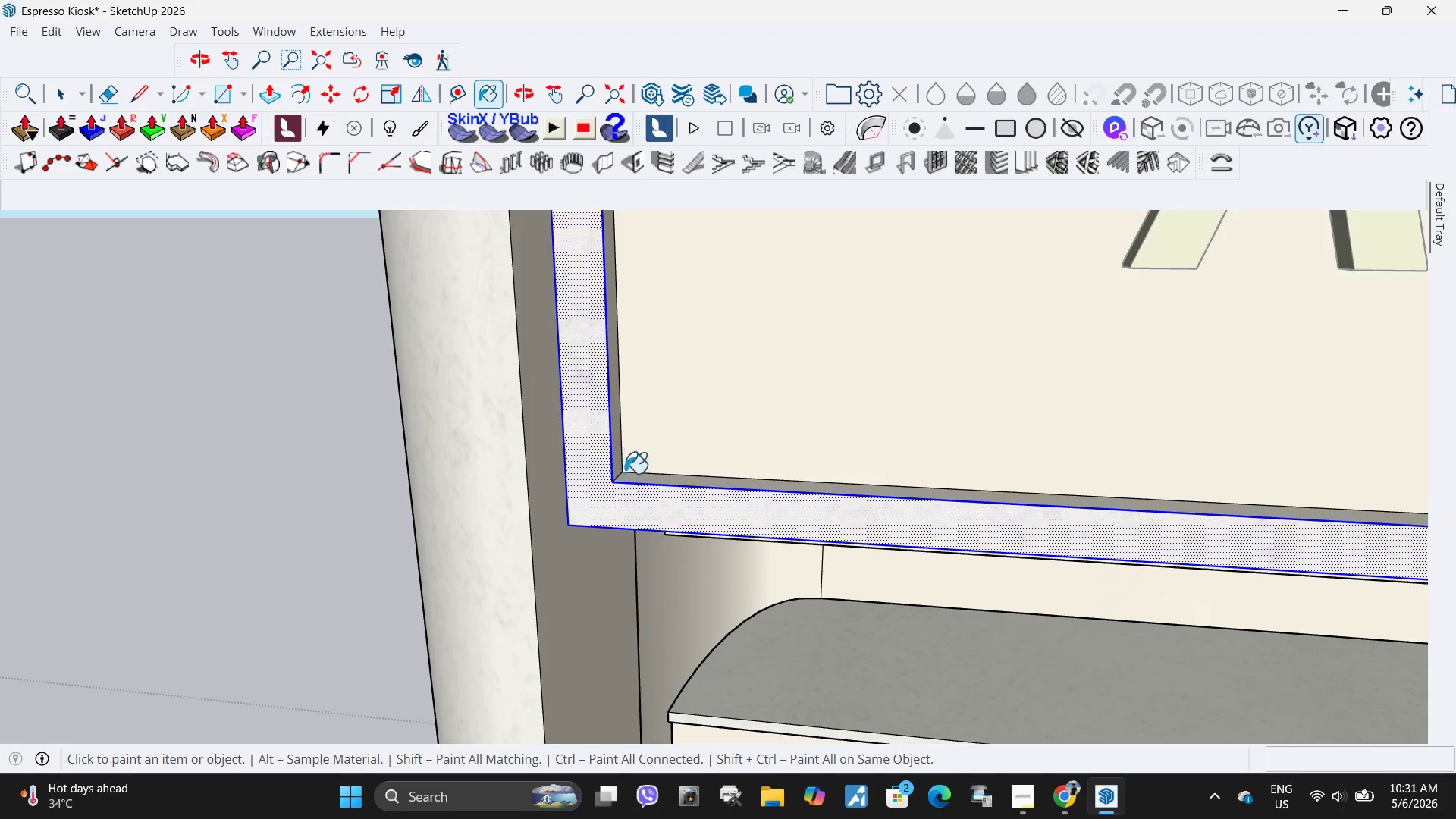 
left_click([631, 474])
 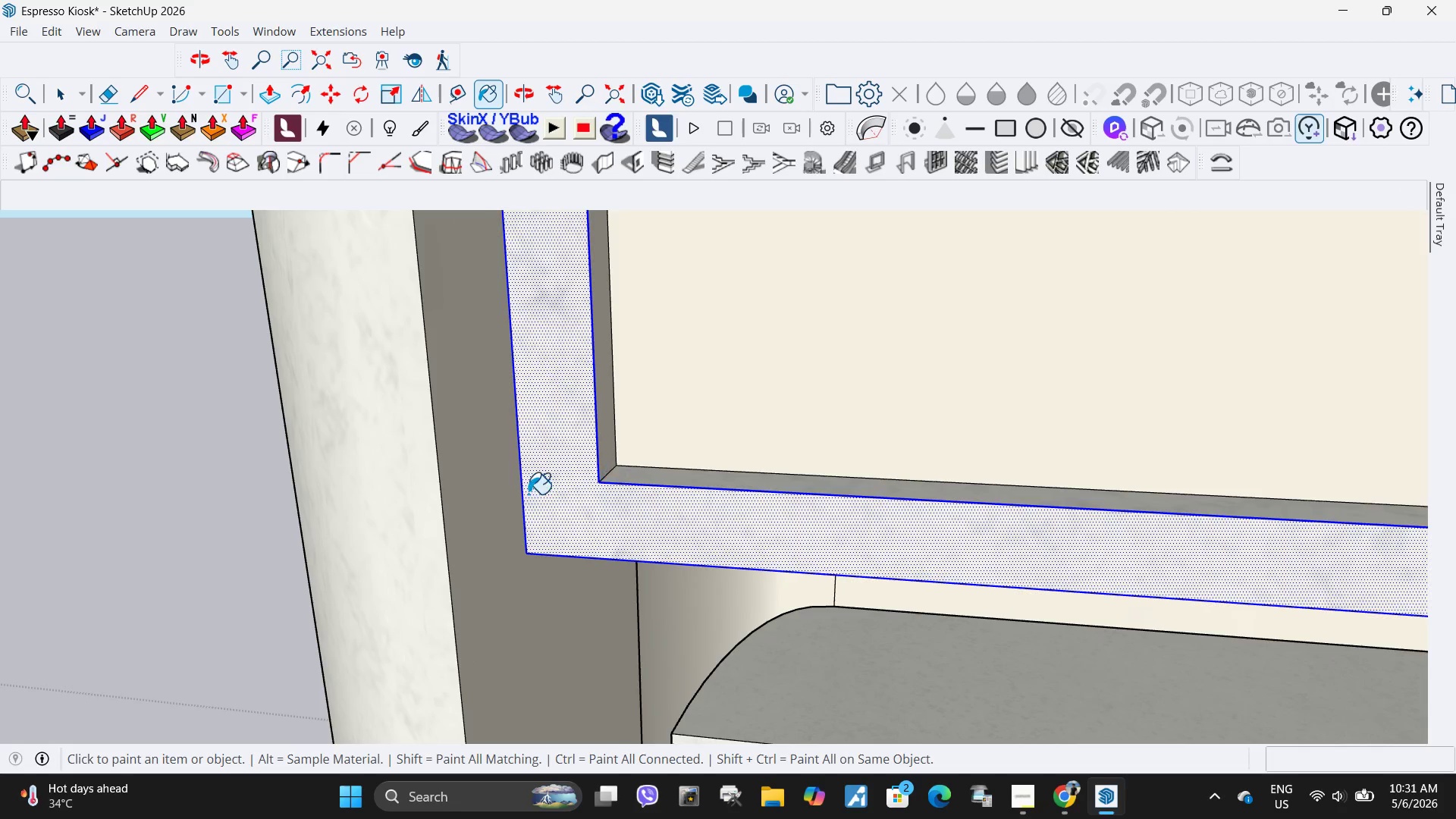 
scroll: coordinate [579, 474], scroll_direction: up, amount: 7.0
 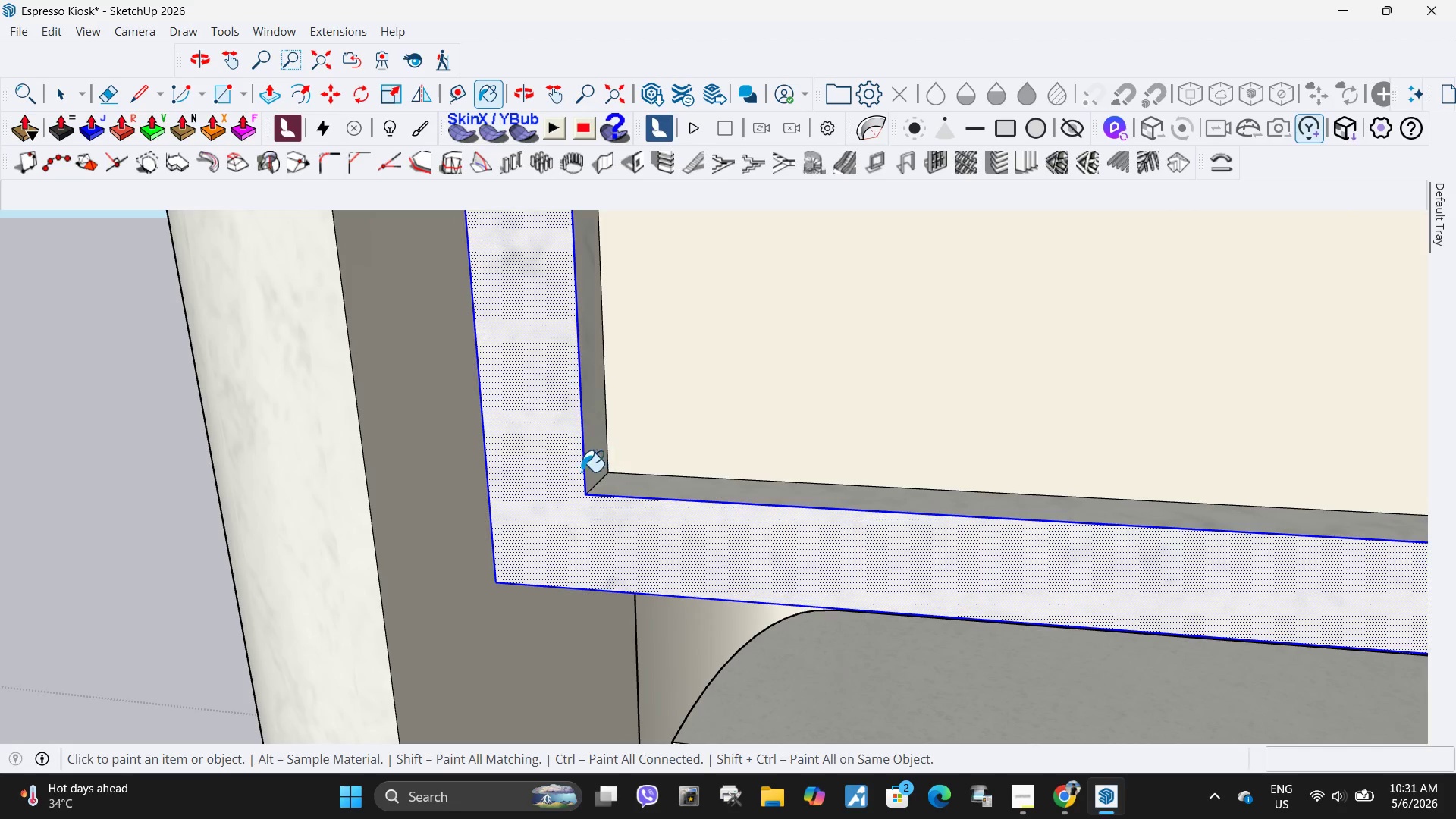 
scroll: coordinate [987, 507], scroll_direction: down, amount: 9.0
 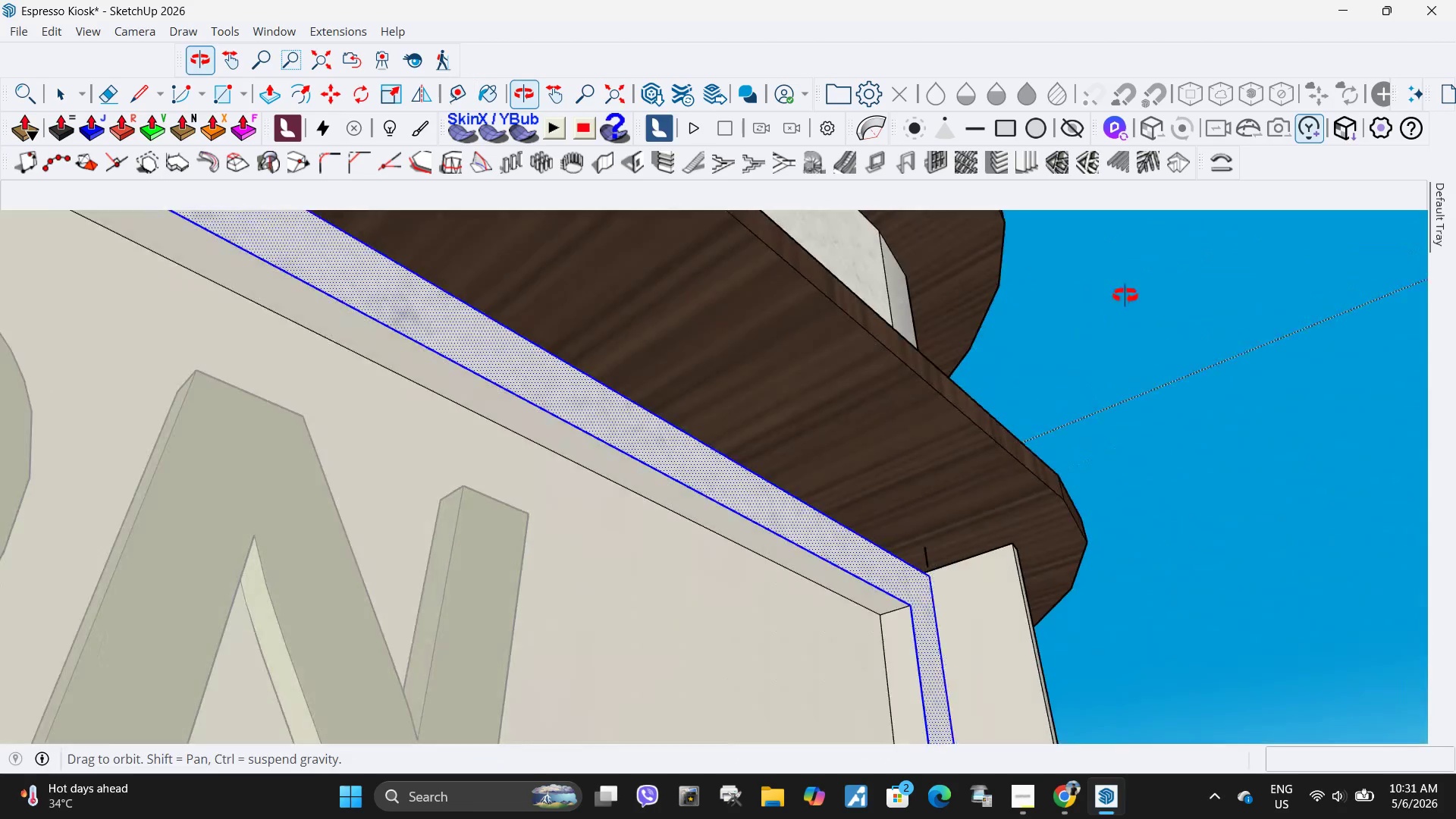 
scroll: coordinate [973, 566], scroll_direction: up, amount: 3.0
 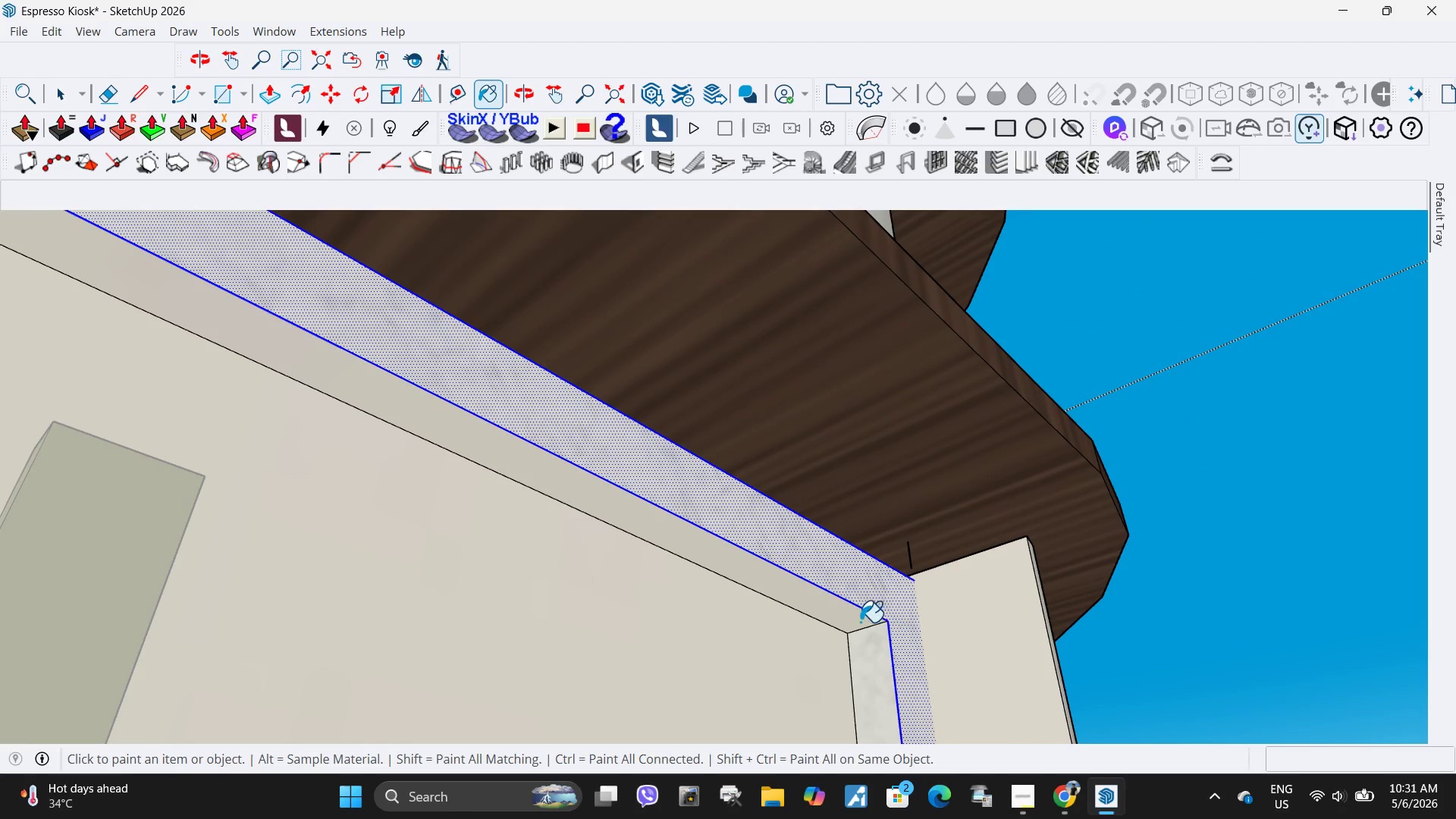 
left_click([854, 620])
 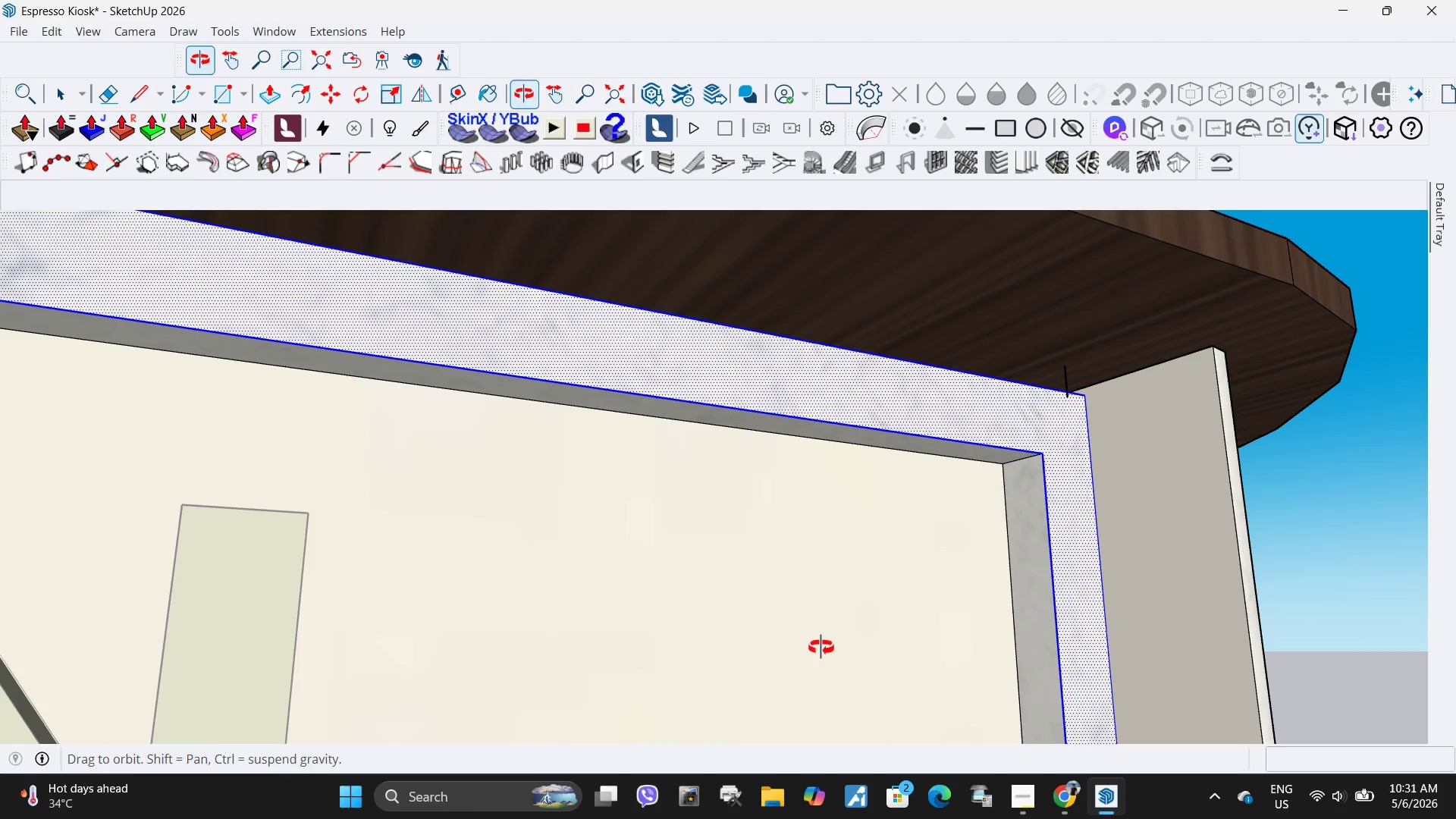 
scroll: coordinate [686, 495], scroll_direction: down, amount: 13.0
 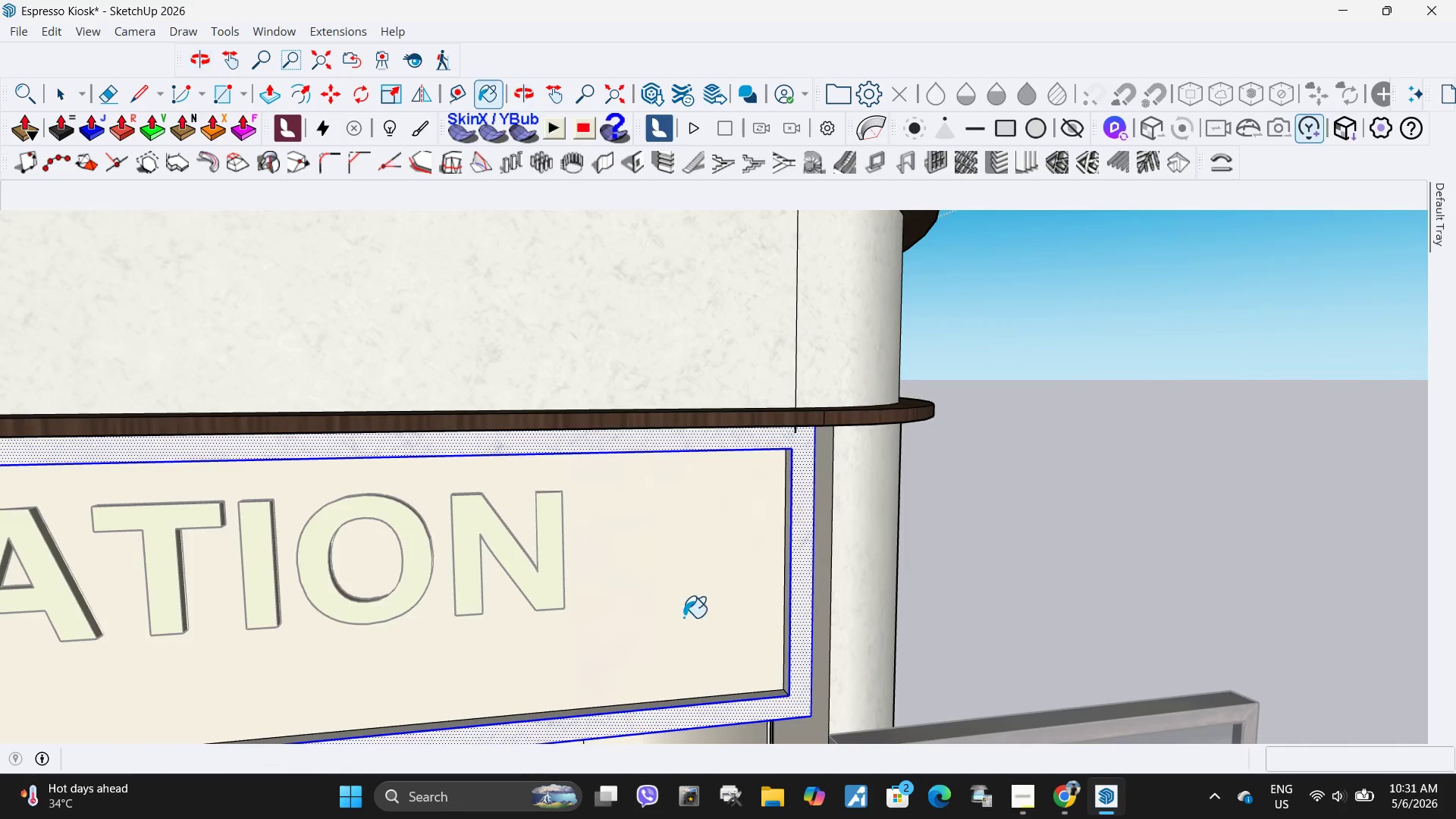 
key(Space)
 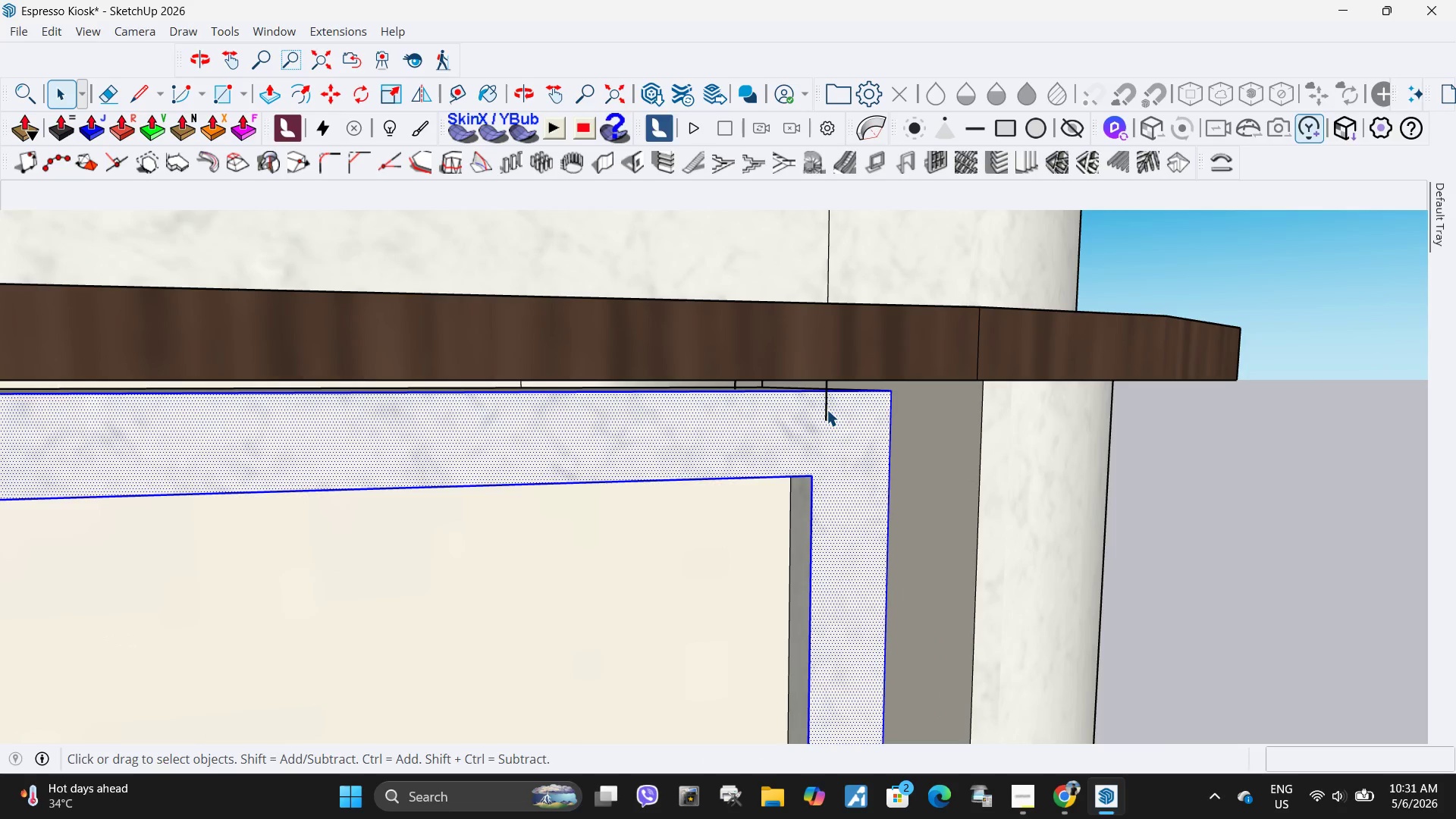 
scroll: coordinate [827, 378], scroll_direction: up, amount: 13.0
 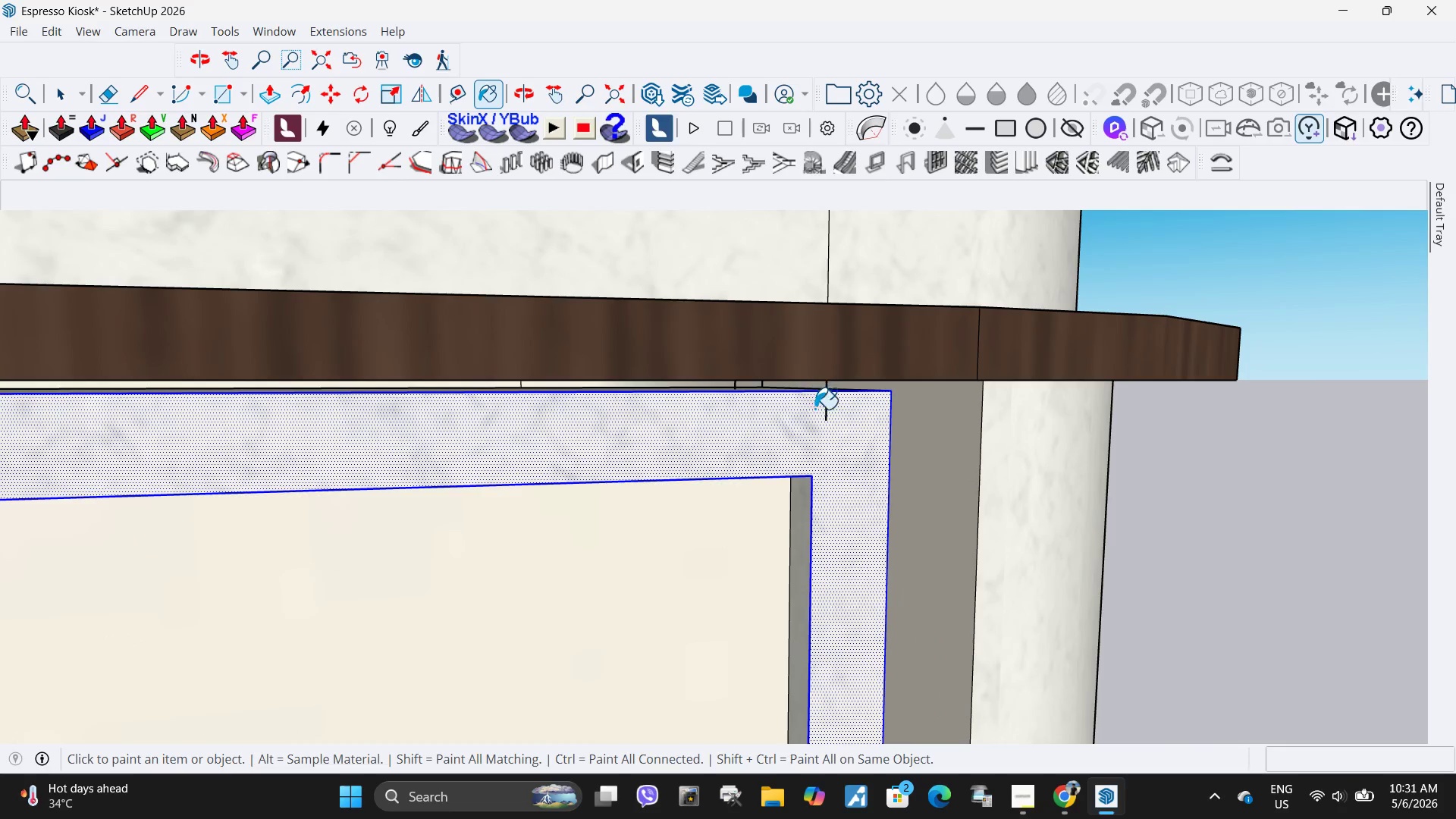 
left_click([827, 410])
 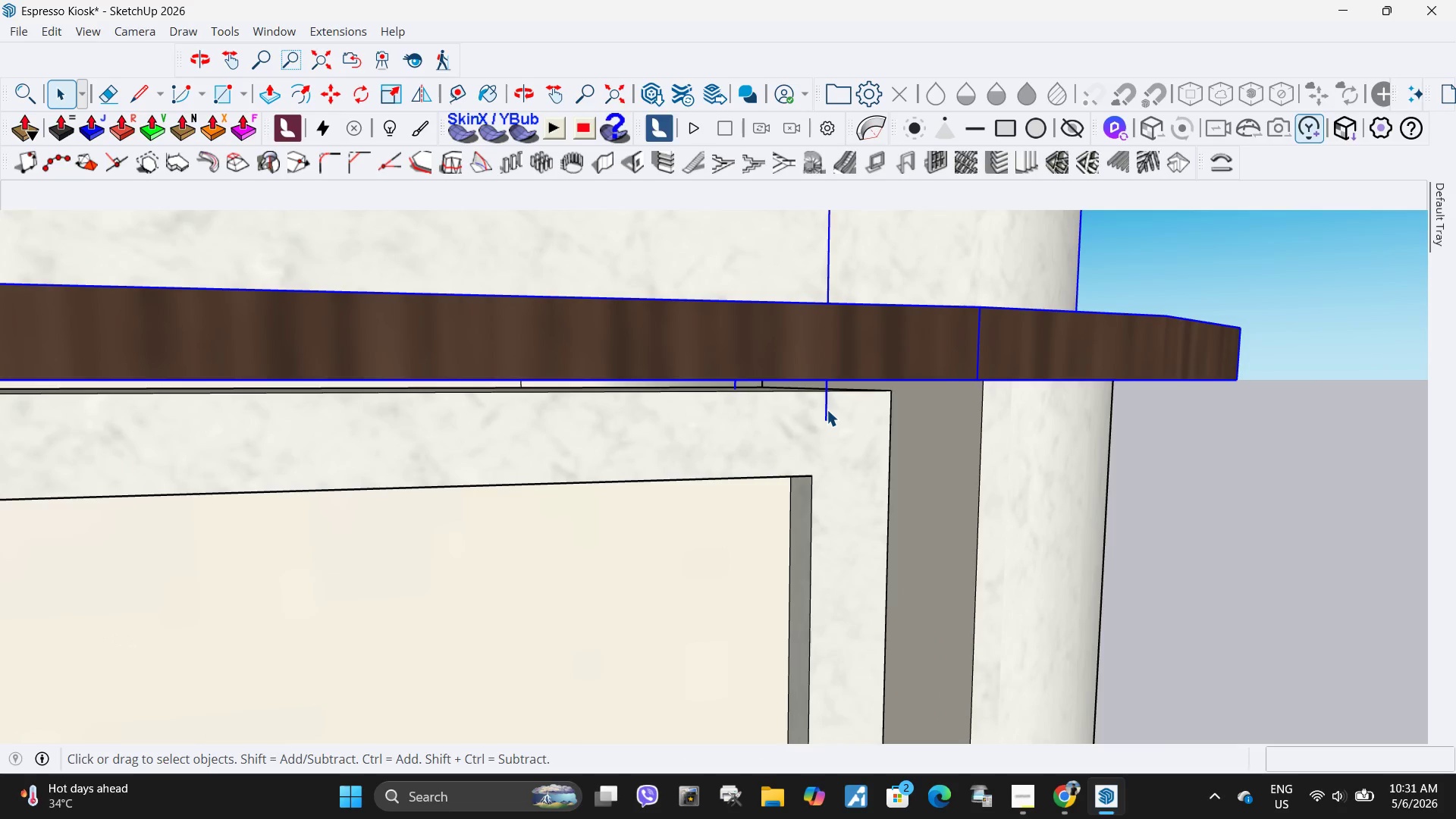 
left_click([827, 410])
 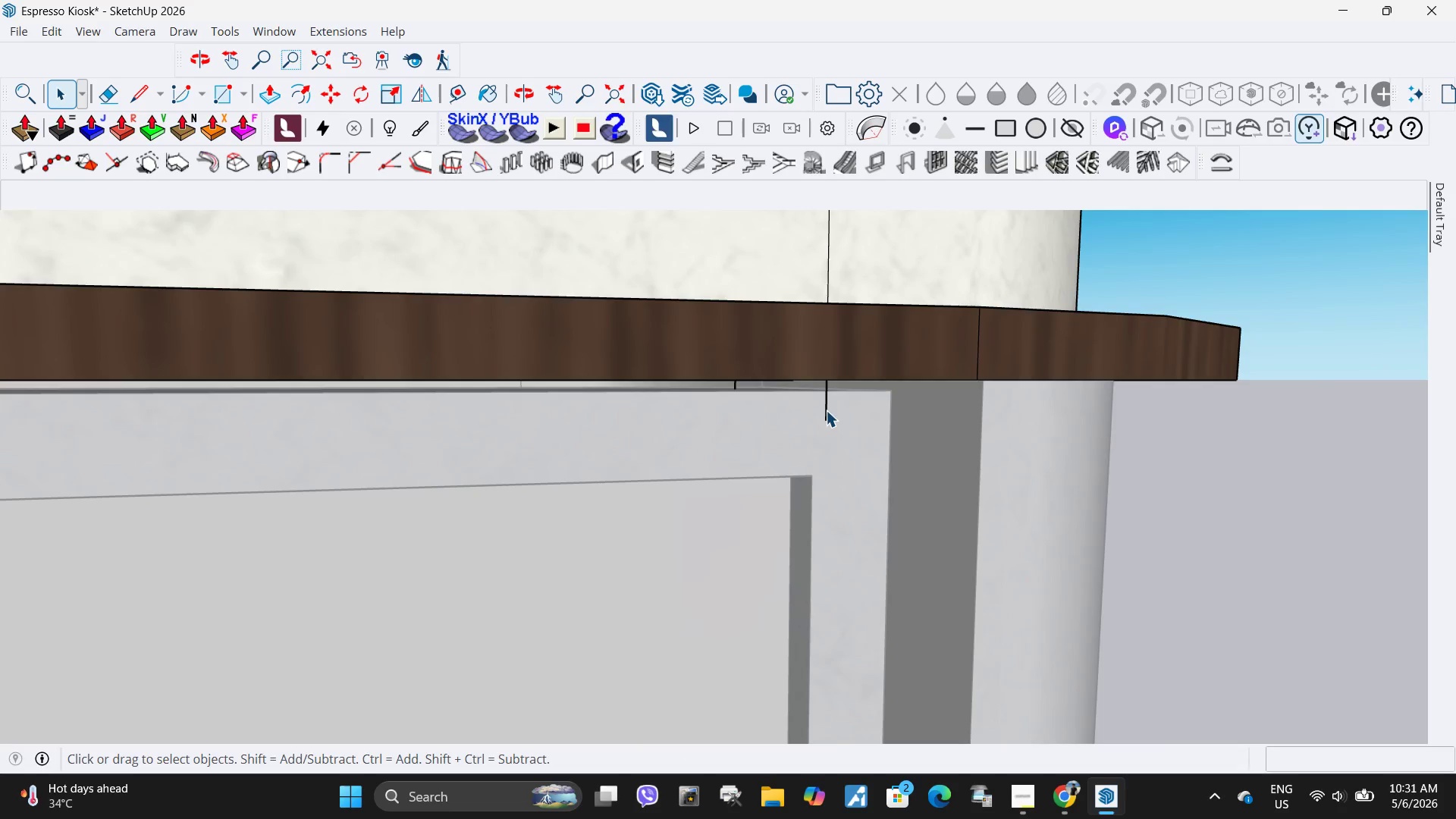 
triple_click([826, 410])
 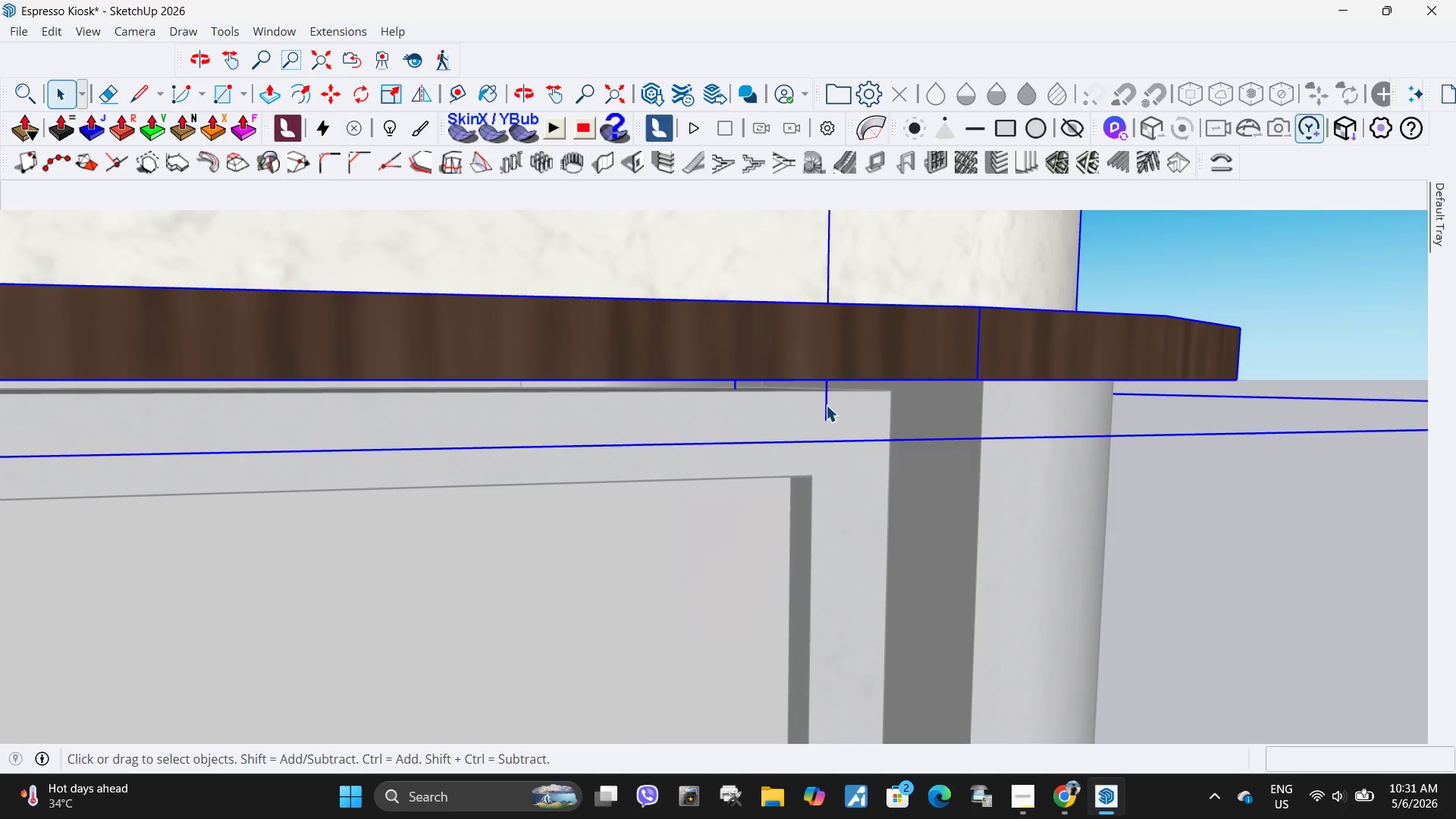 
double_click([826, 405])
 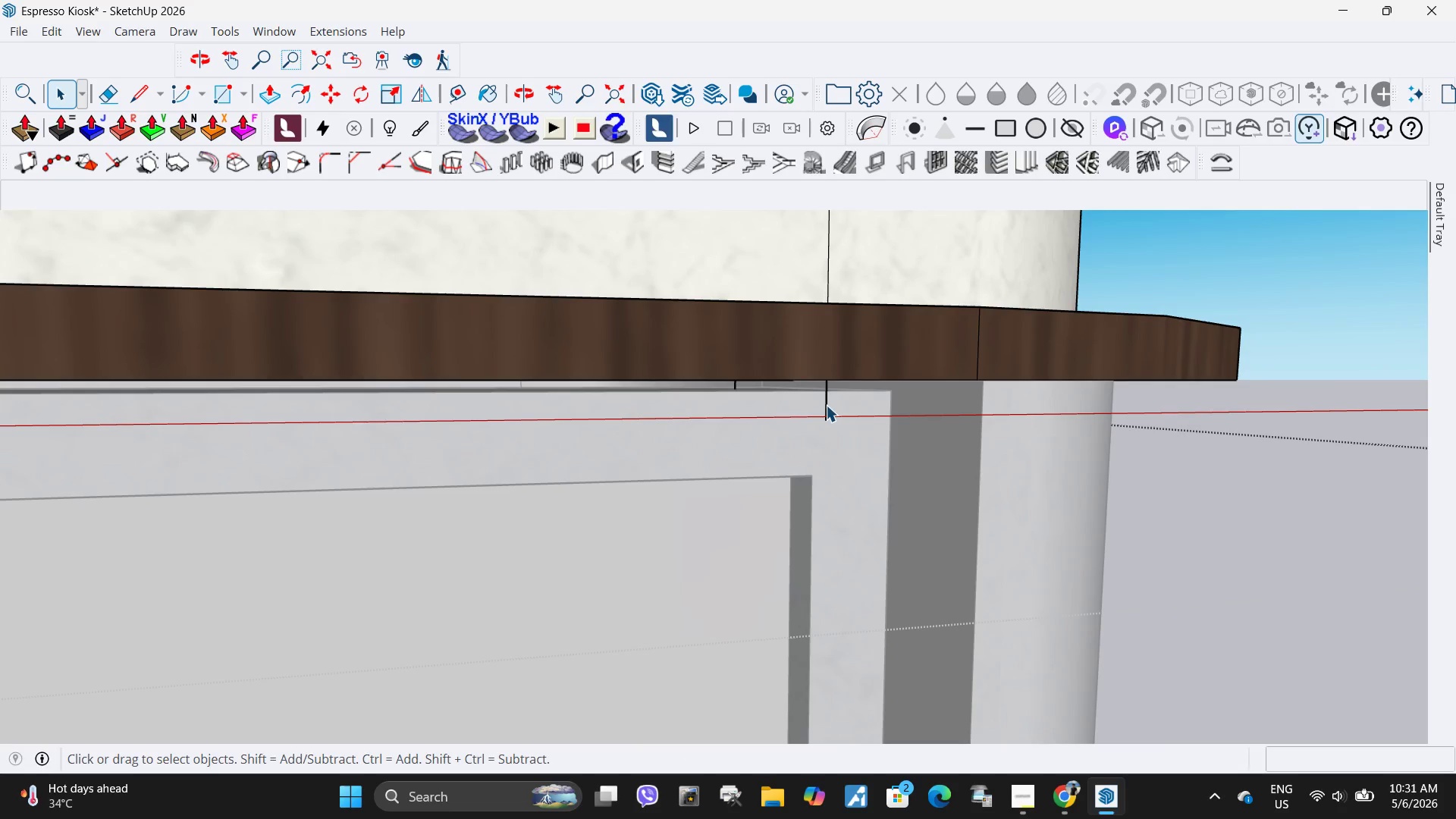 
triple_click([826, 405])
 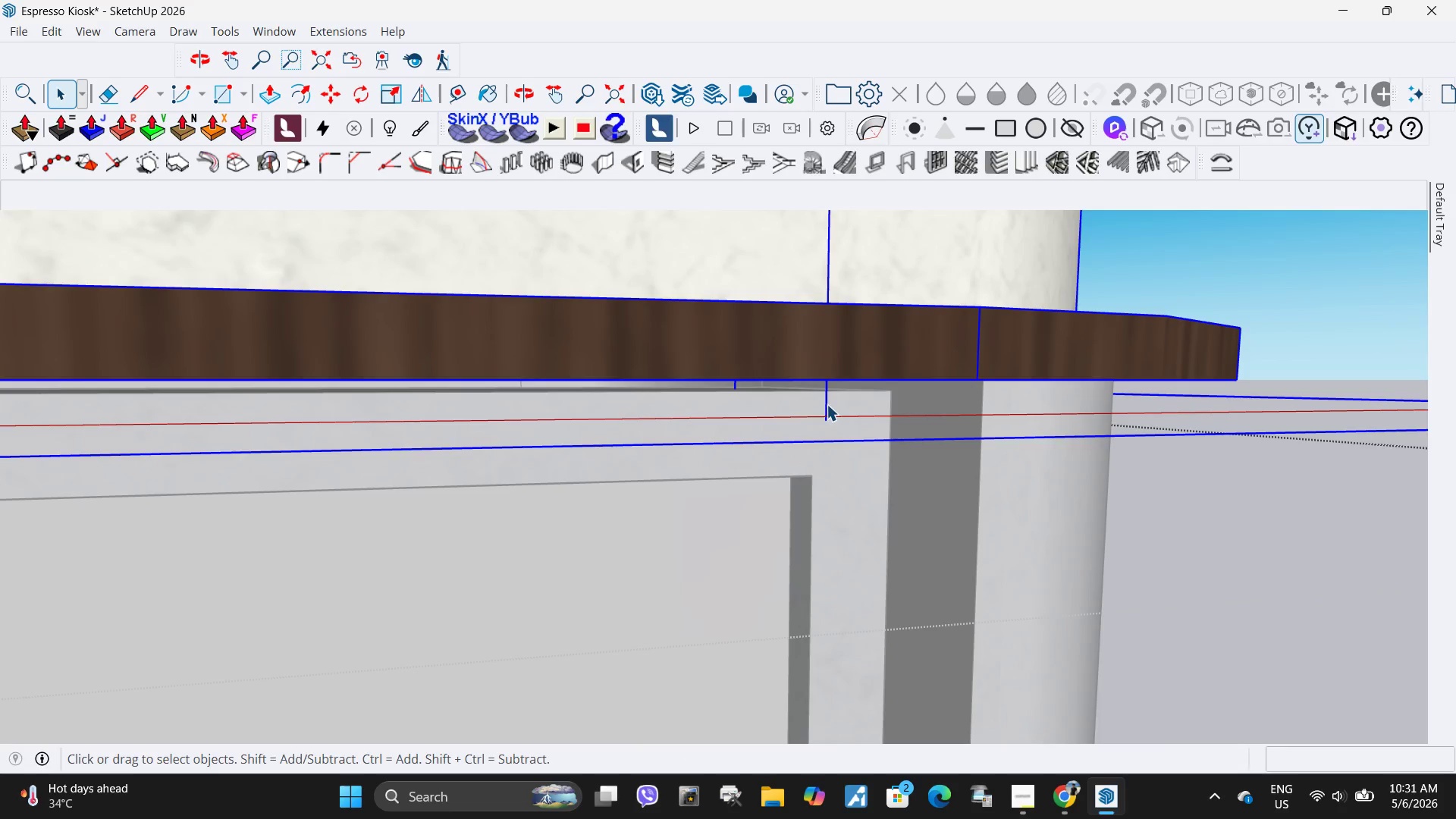 
triple_click([827, 404])
 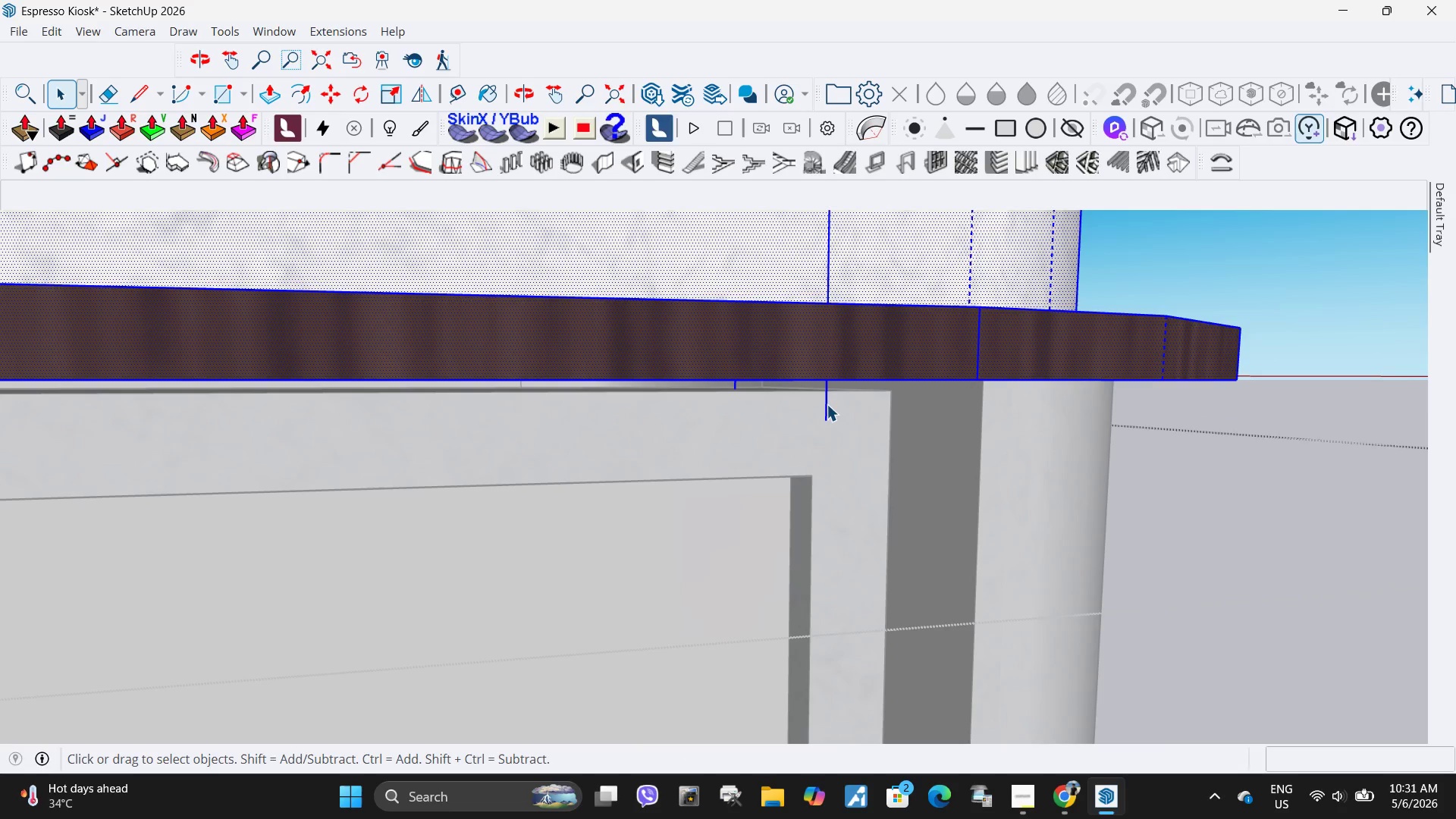 
triple_click([827, 404])
 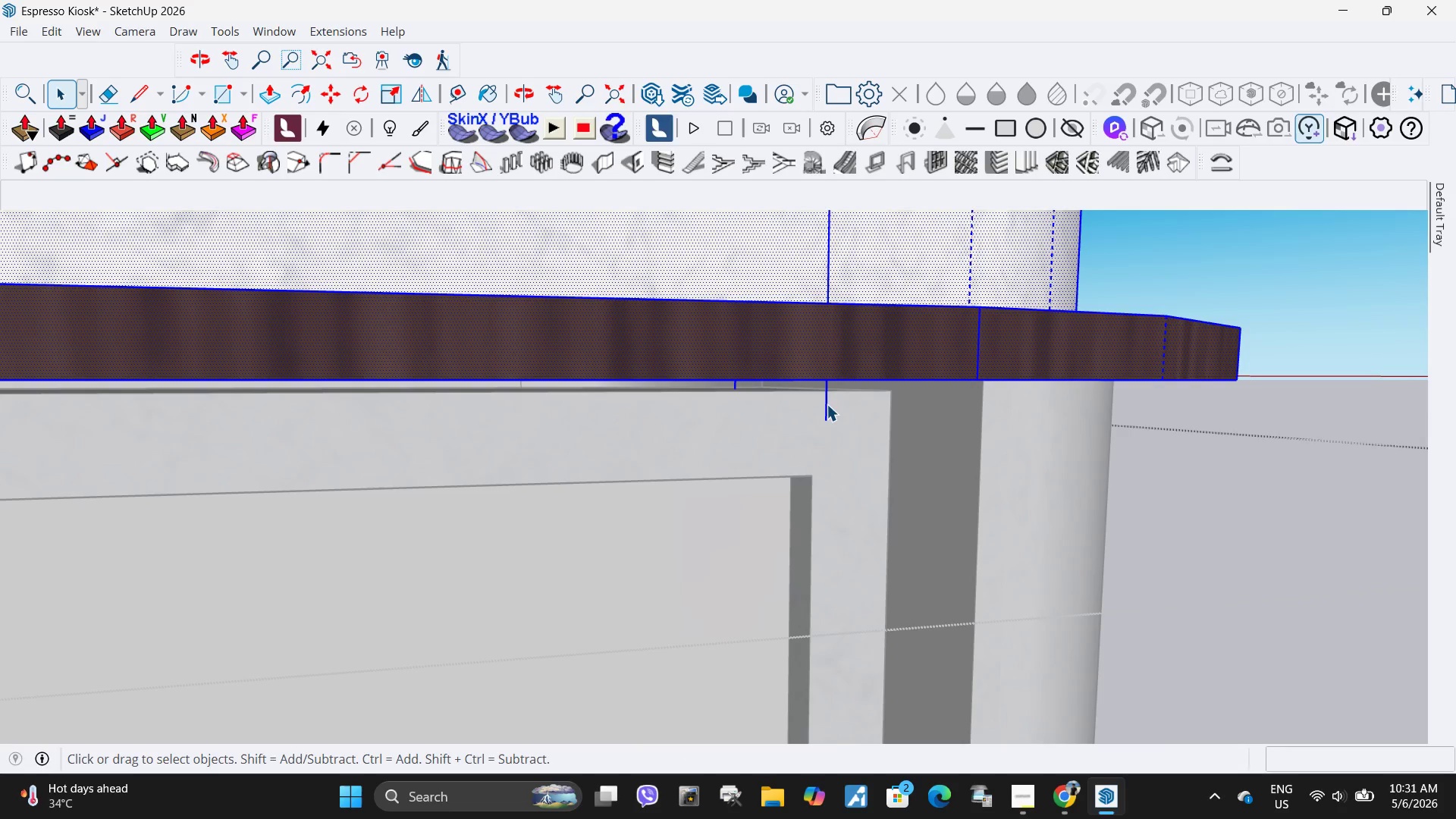 
triple_click([827, 404])
 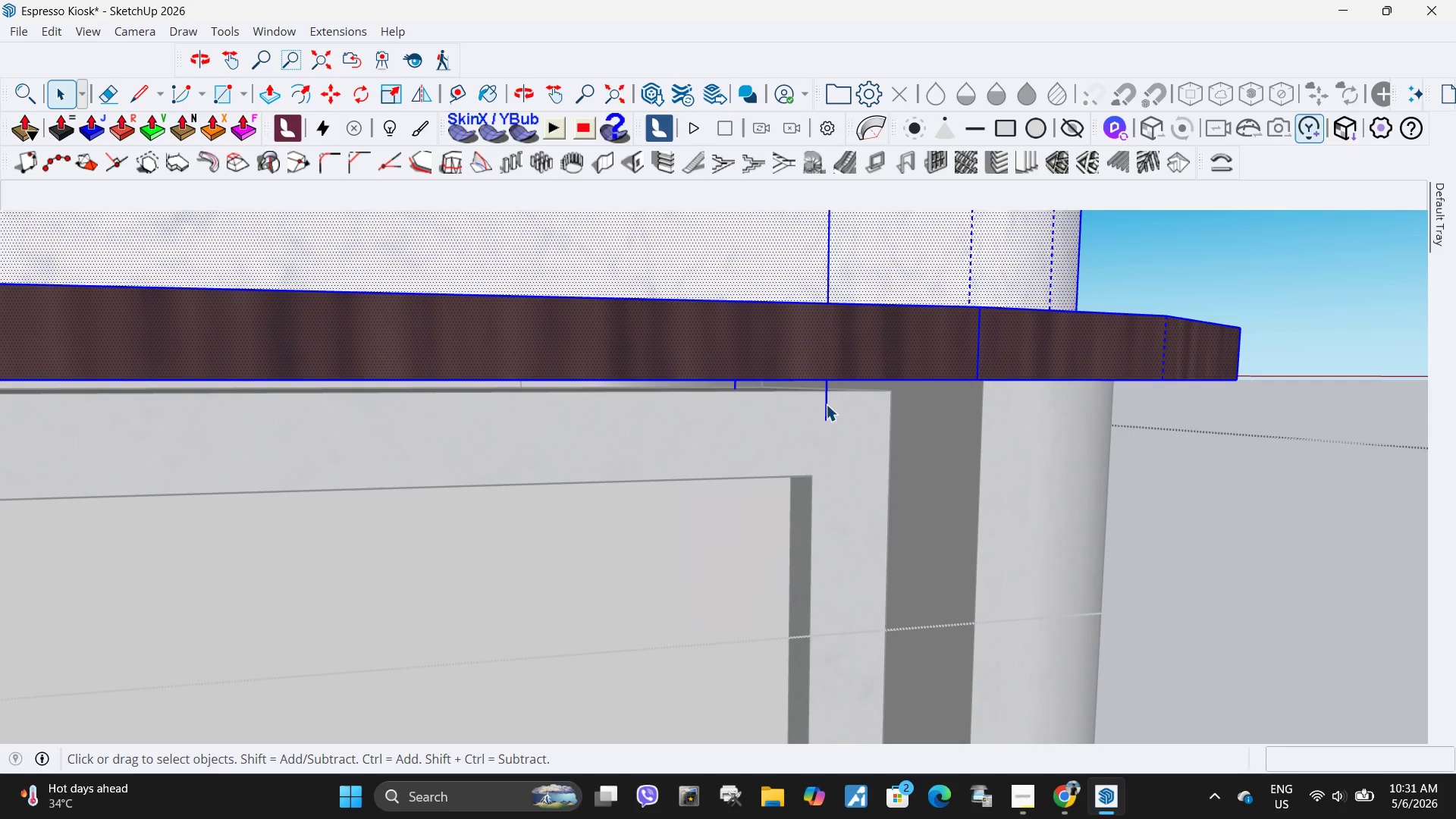 
triple_click([826, 404])
 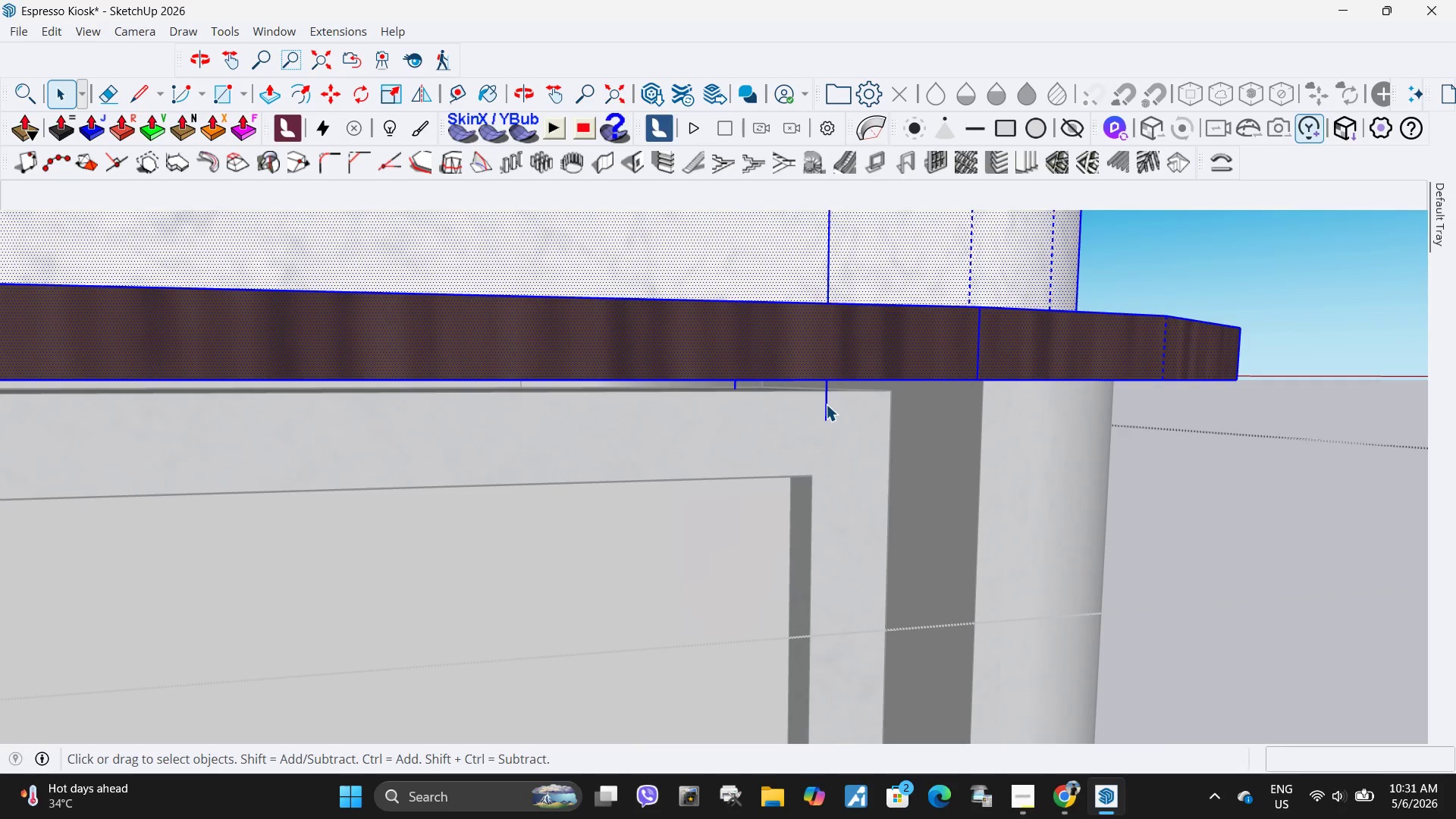 
triple_click([826, 404])
 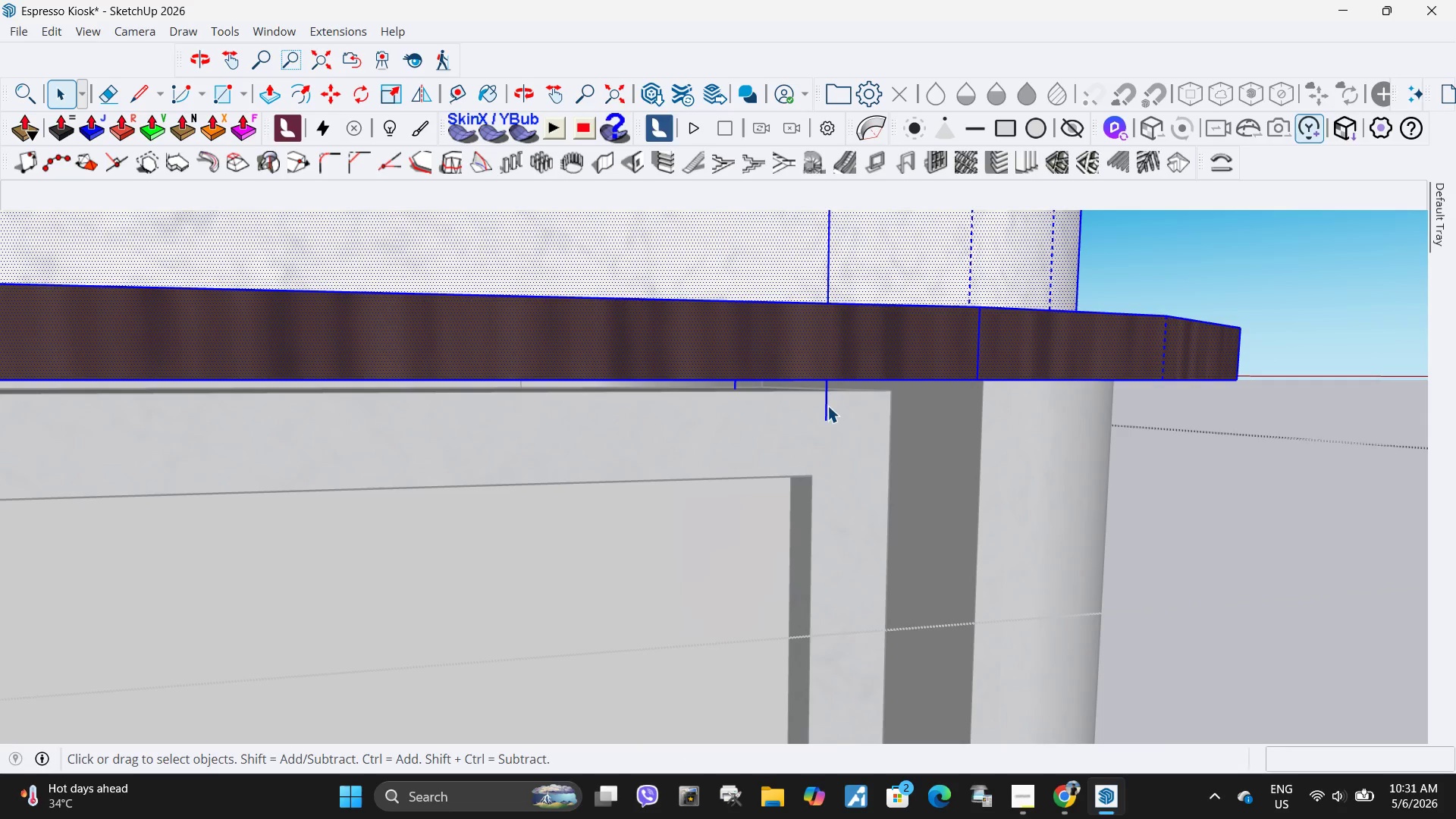 
triple_click([827, 406])
 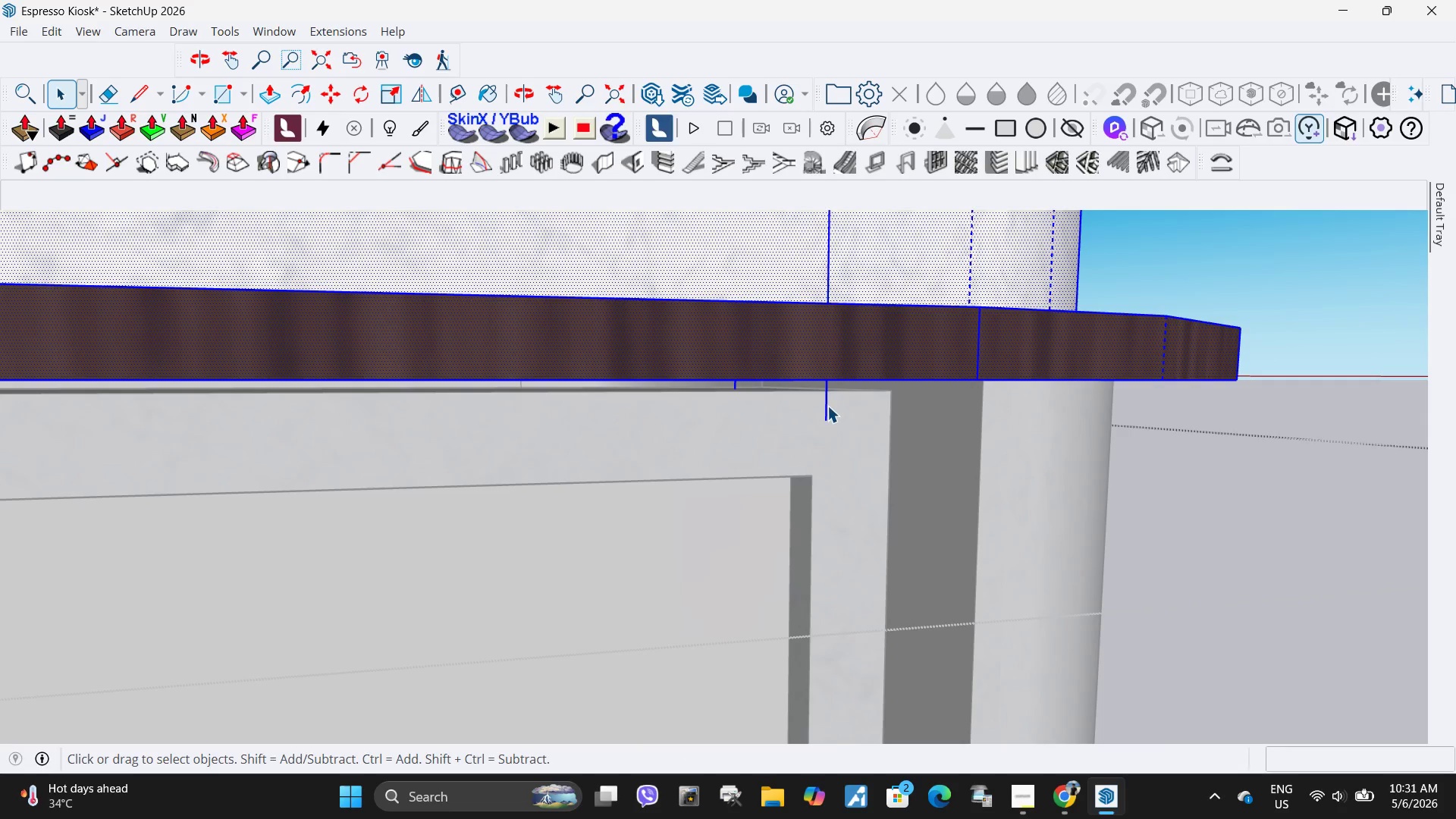 
triple_click([827, 406])
 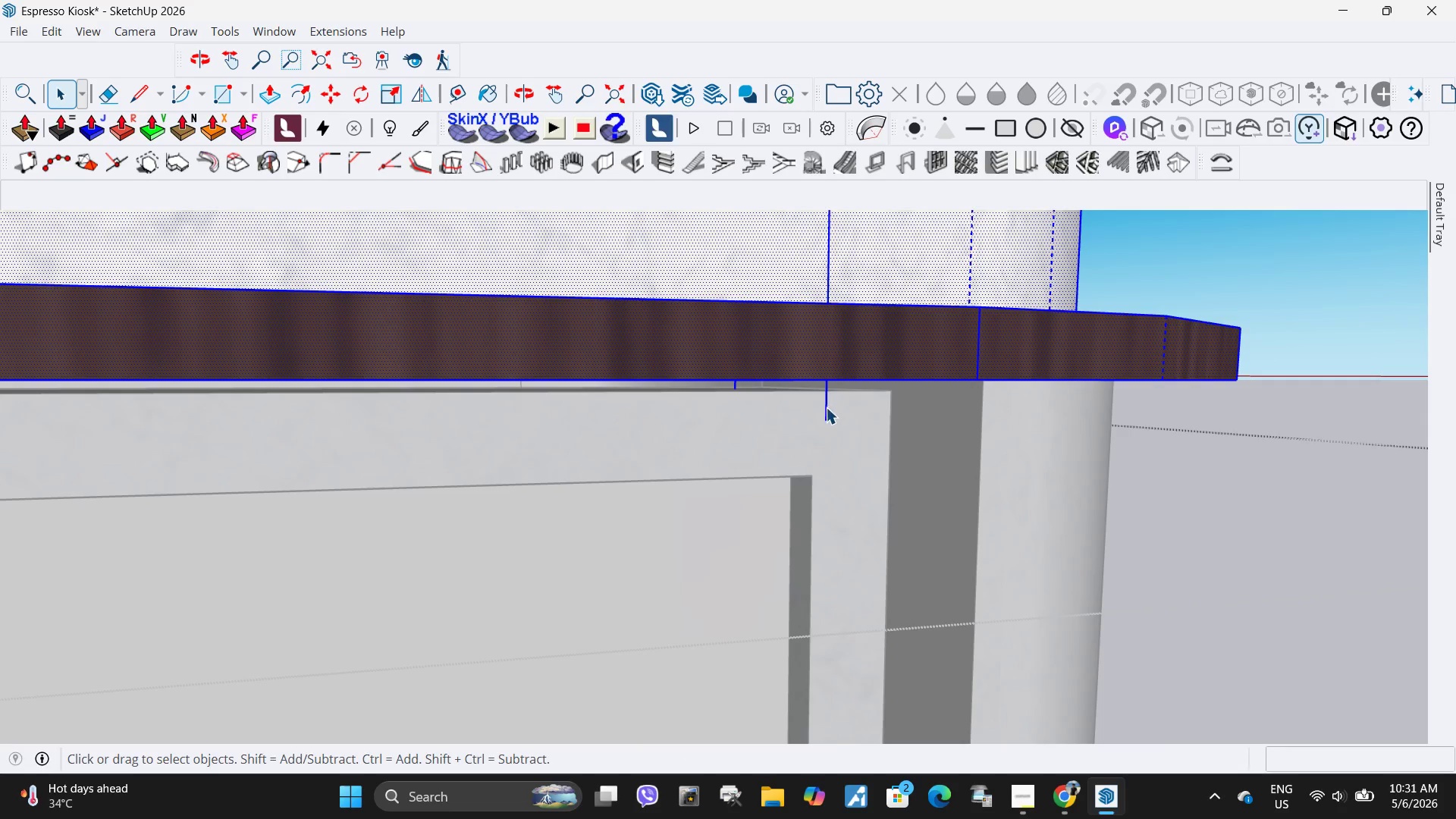 
triple_click([826, 407])
 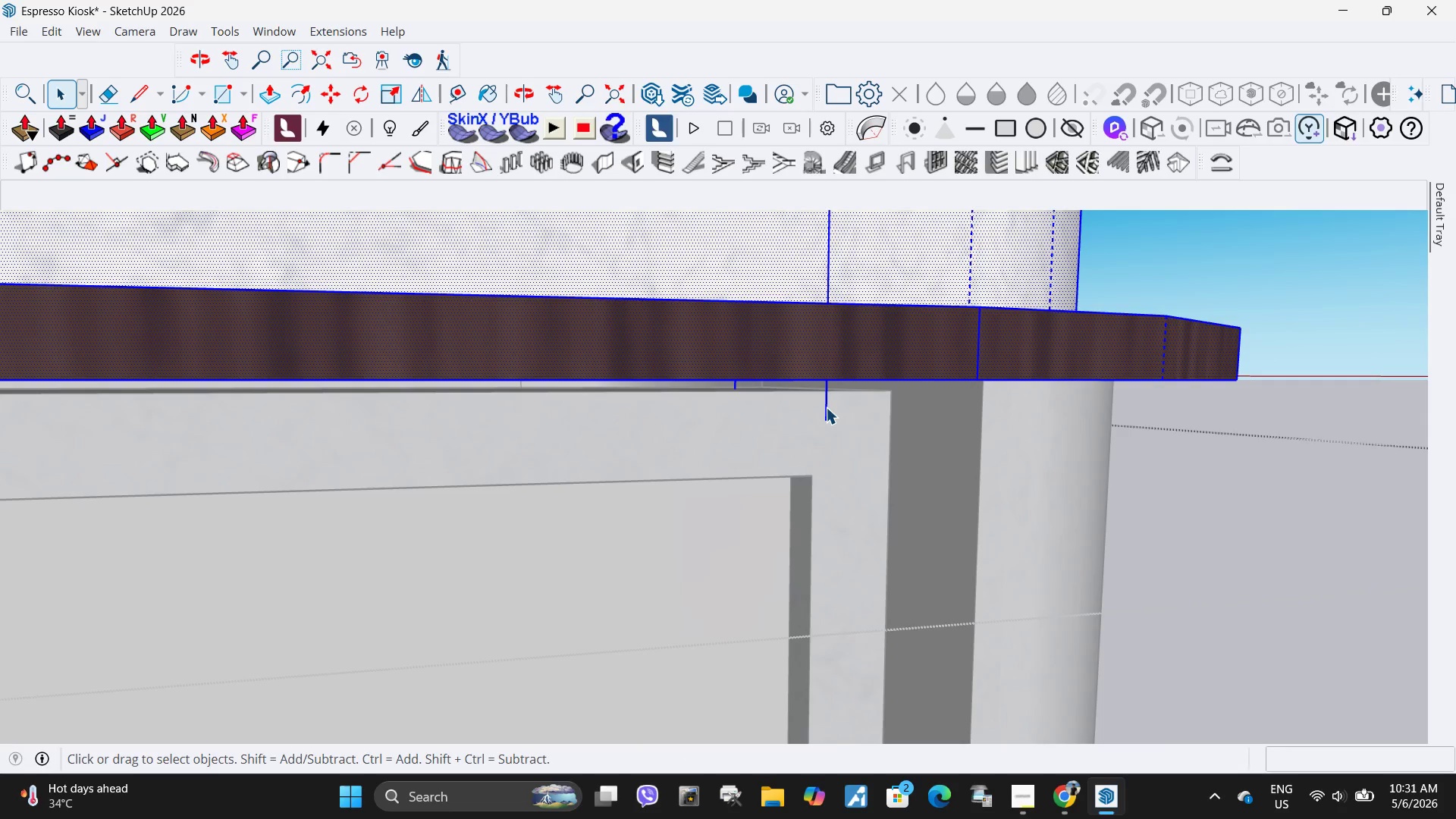 
triple_click([826, 407])
 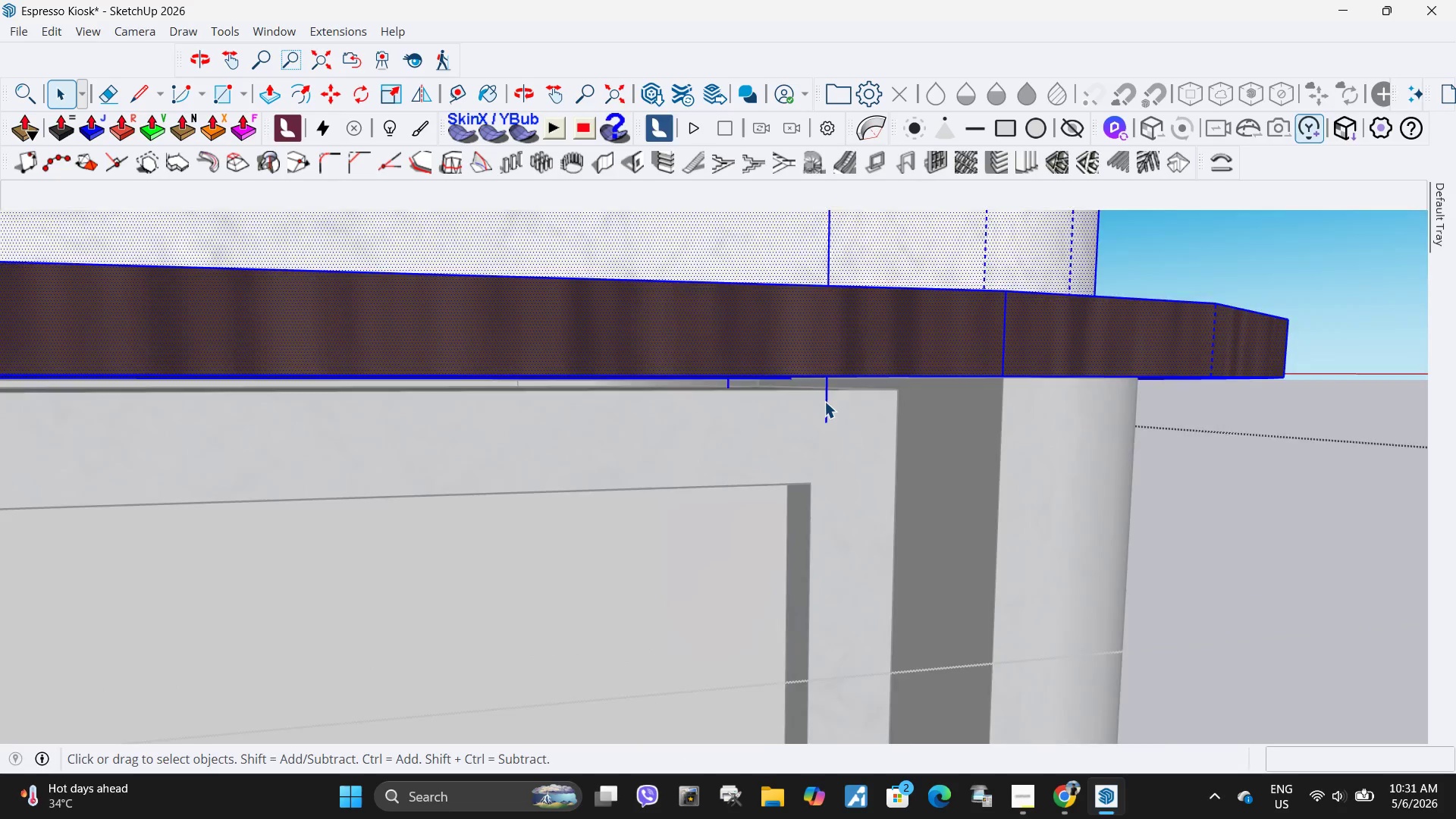 
left_click([824, 401])
 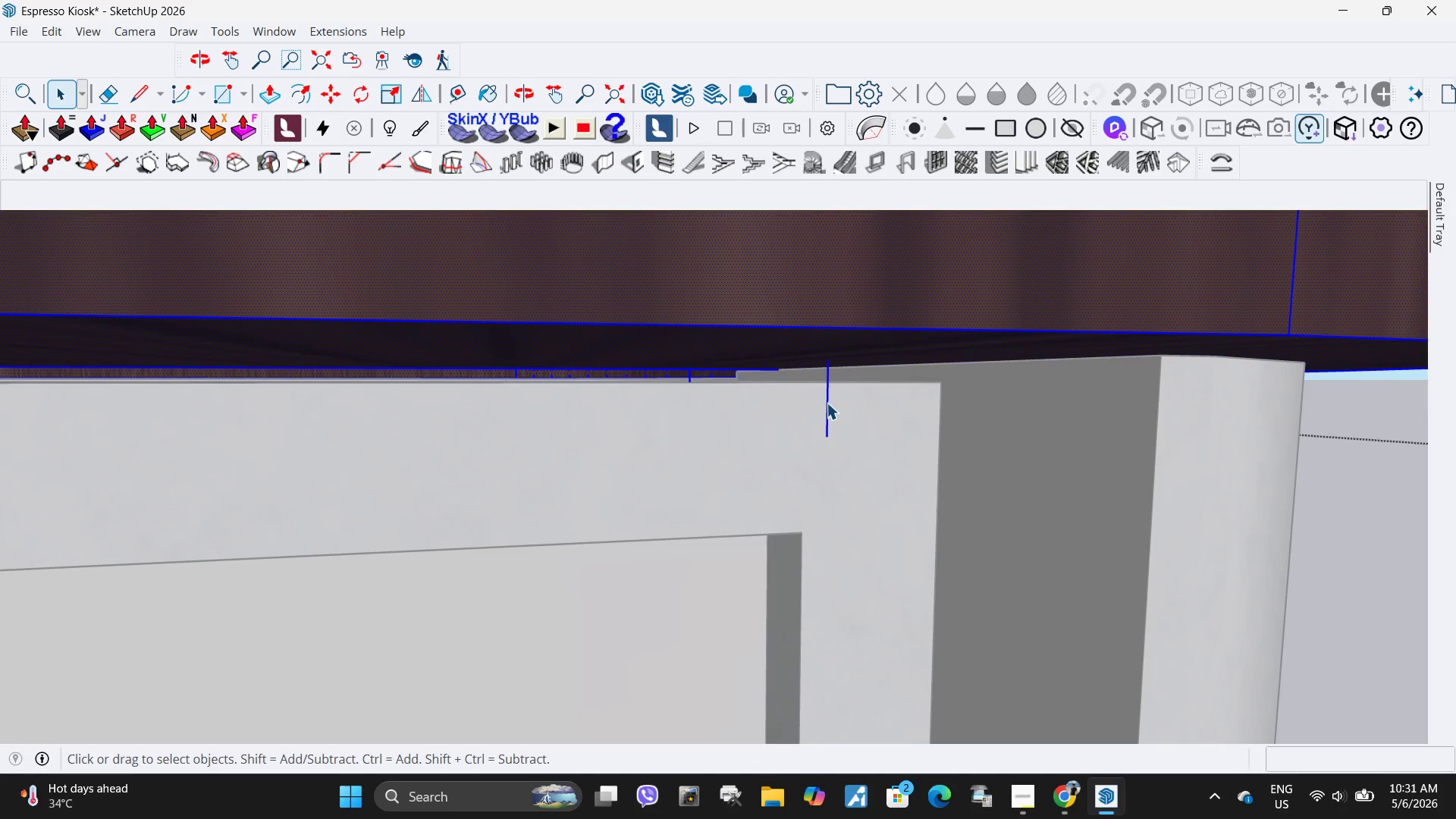 
scroll: coordinate [824, 401], scroll_direction: up, amount: 6.0
 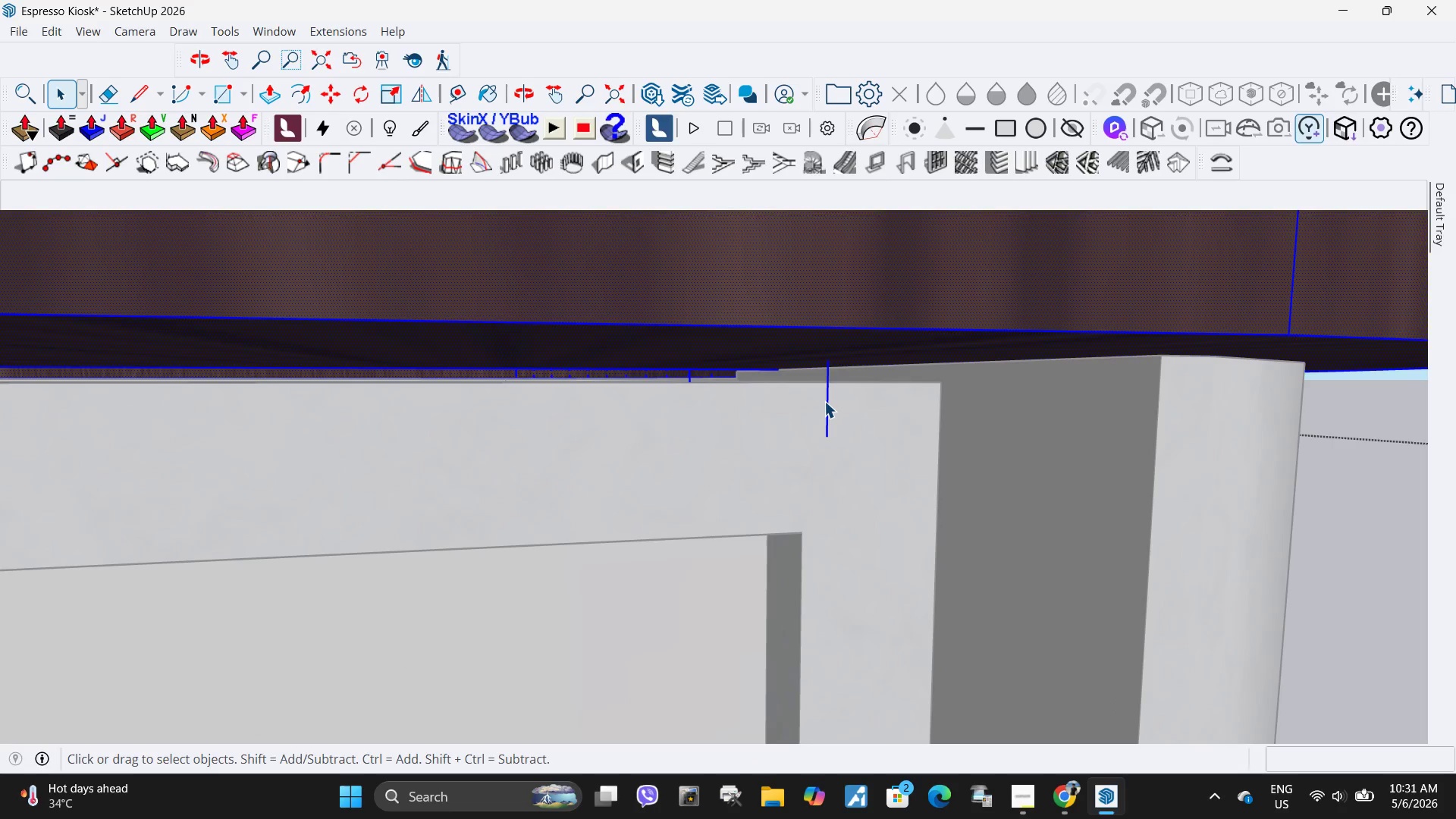 
triple_click([827, 403])
 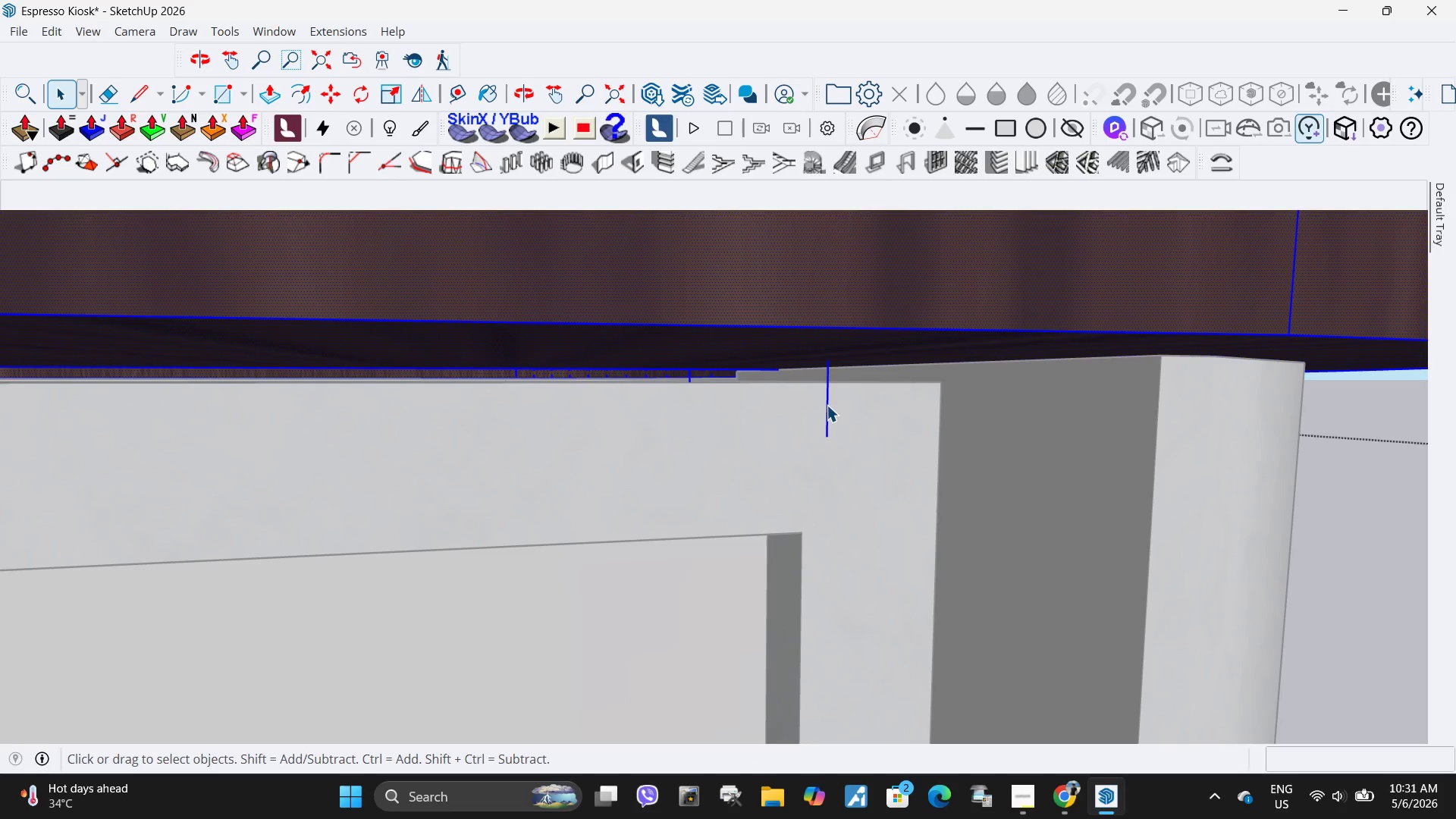 
triple_click([827, 405])
 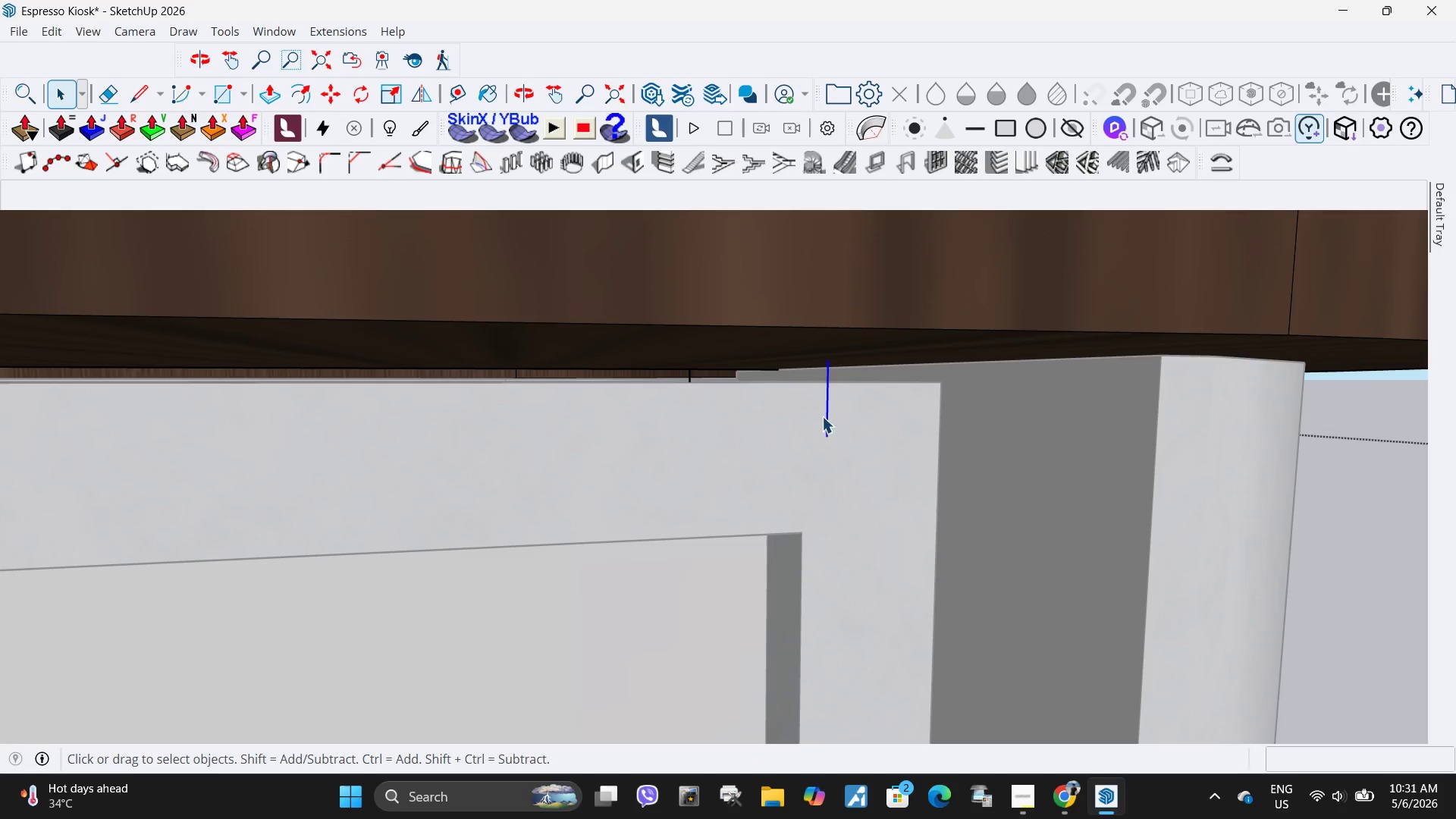 
key(Delete)
 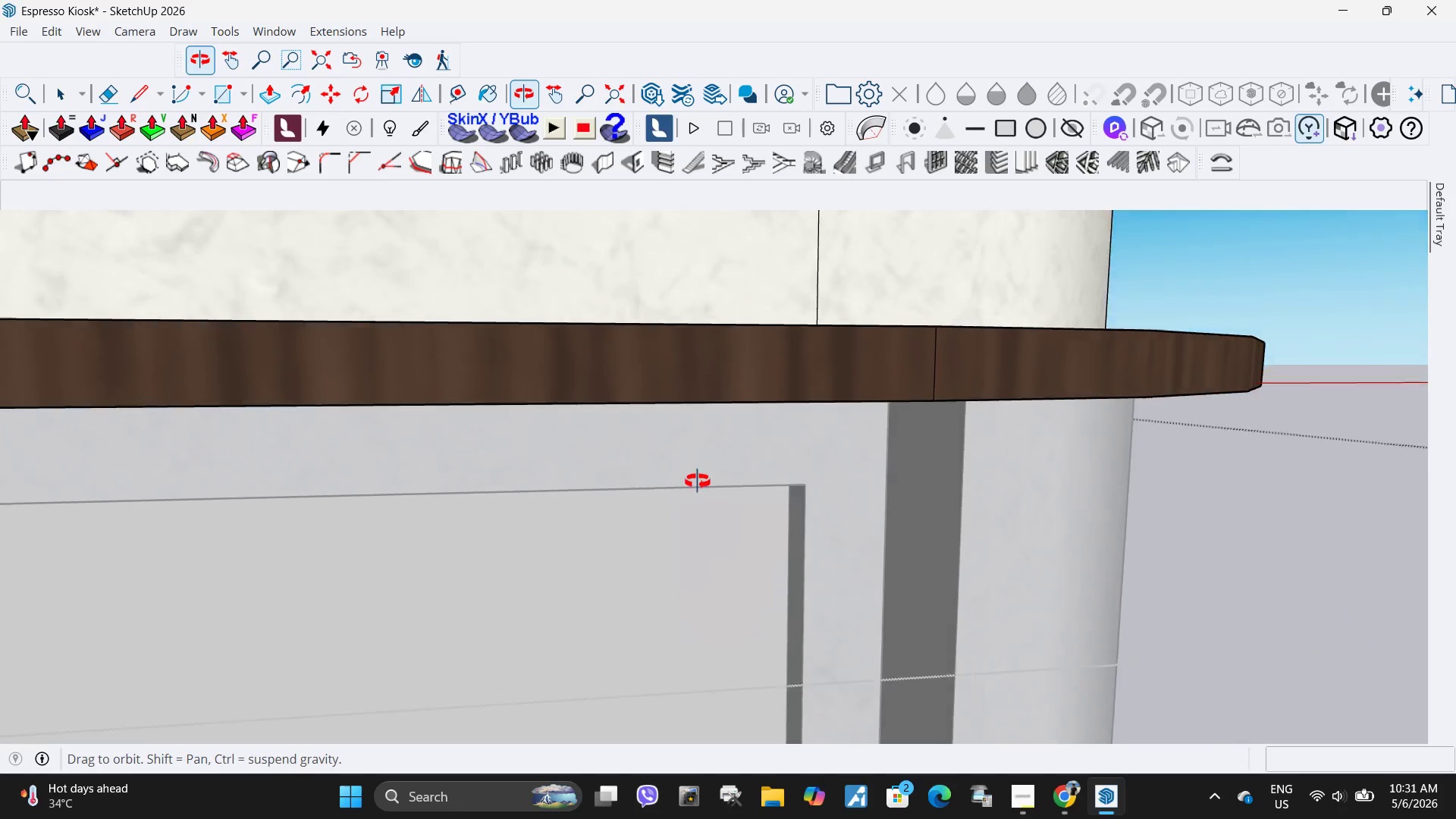 
scroll: coordinate [67, 350], scroll_direction: down, amount: 13.0
 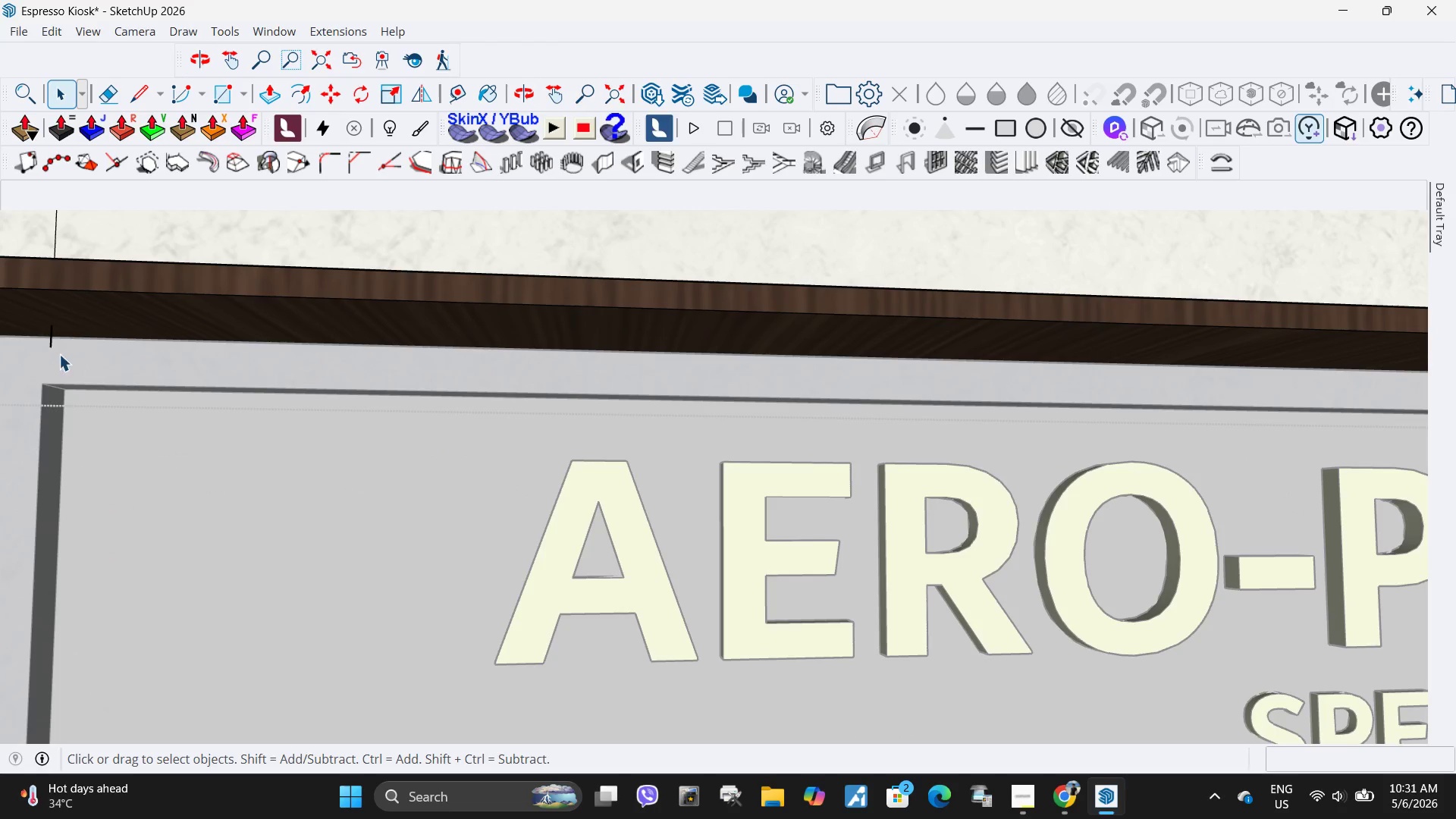 
left_click([49, 346])
 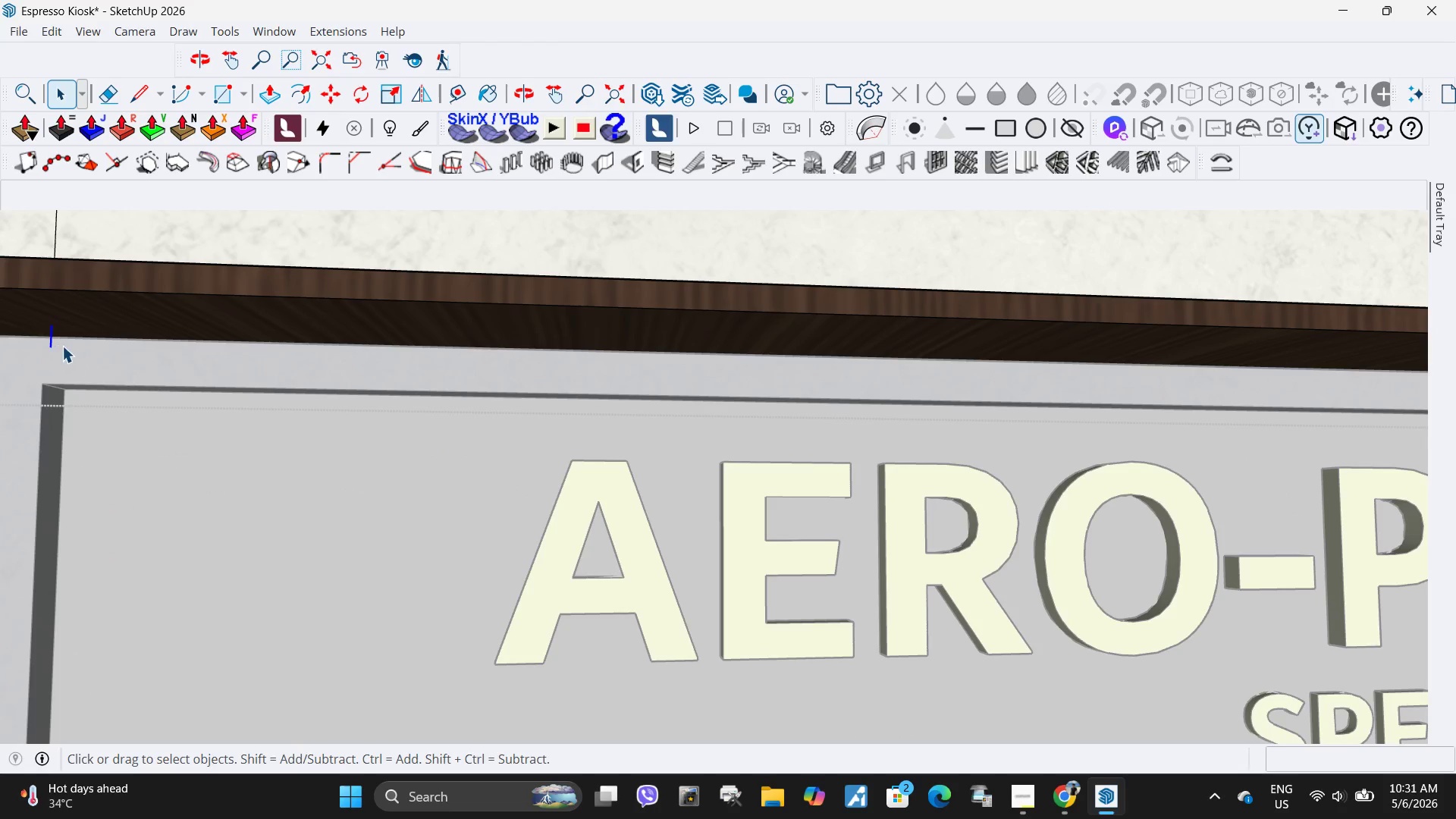 
key(Delete)
 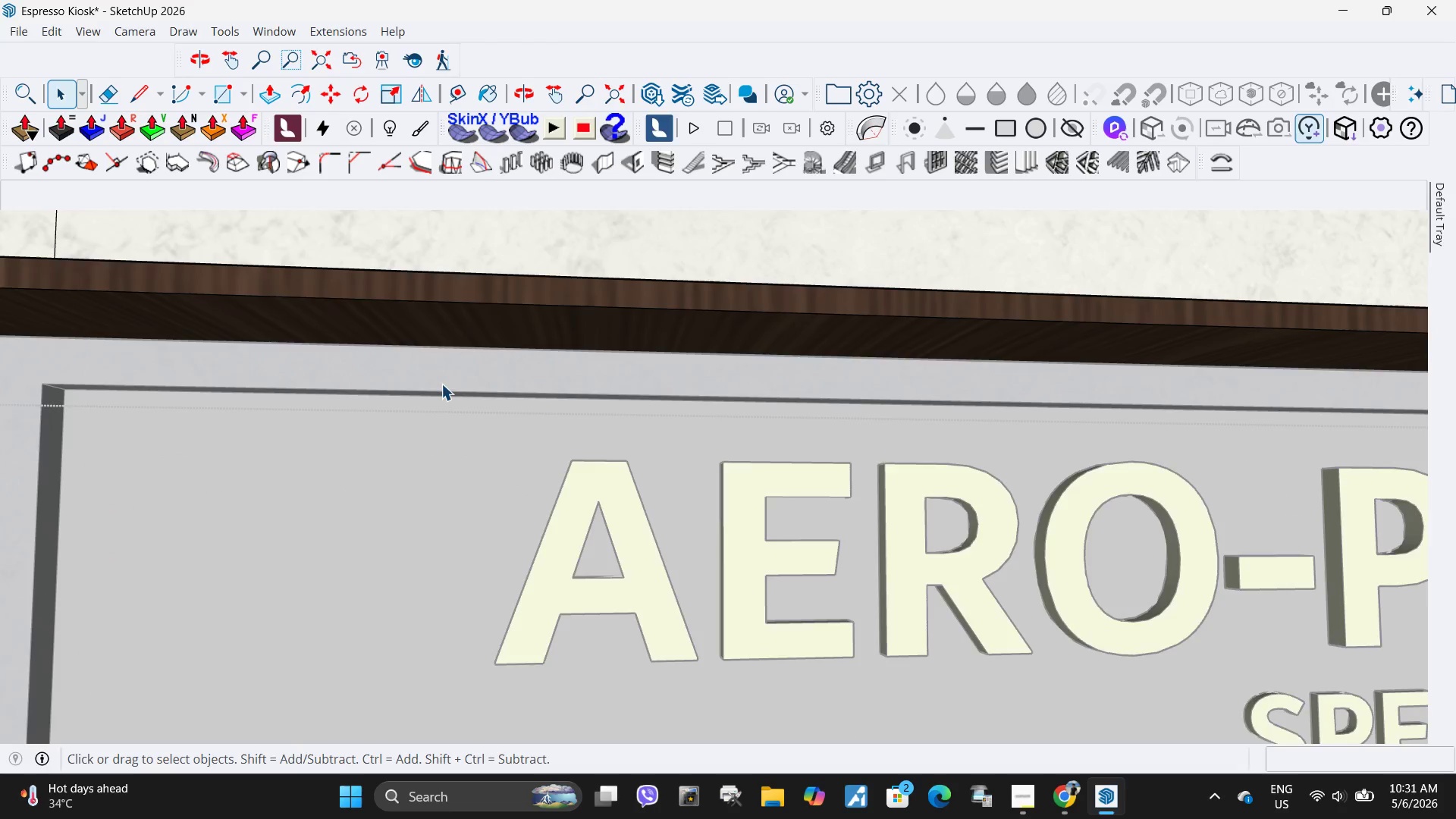 
key(Escape)
 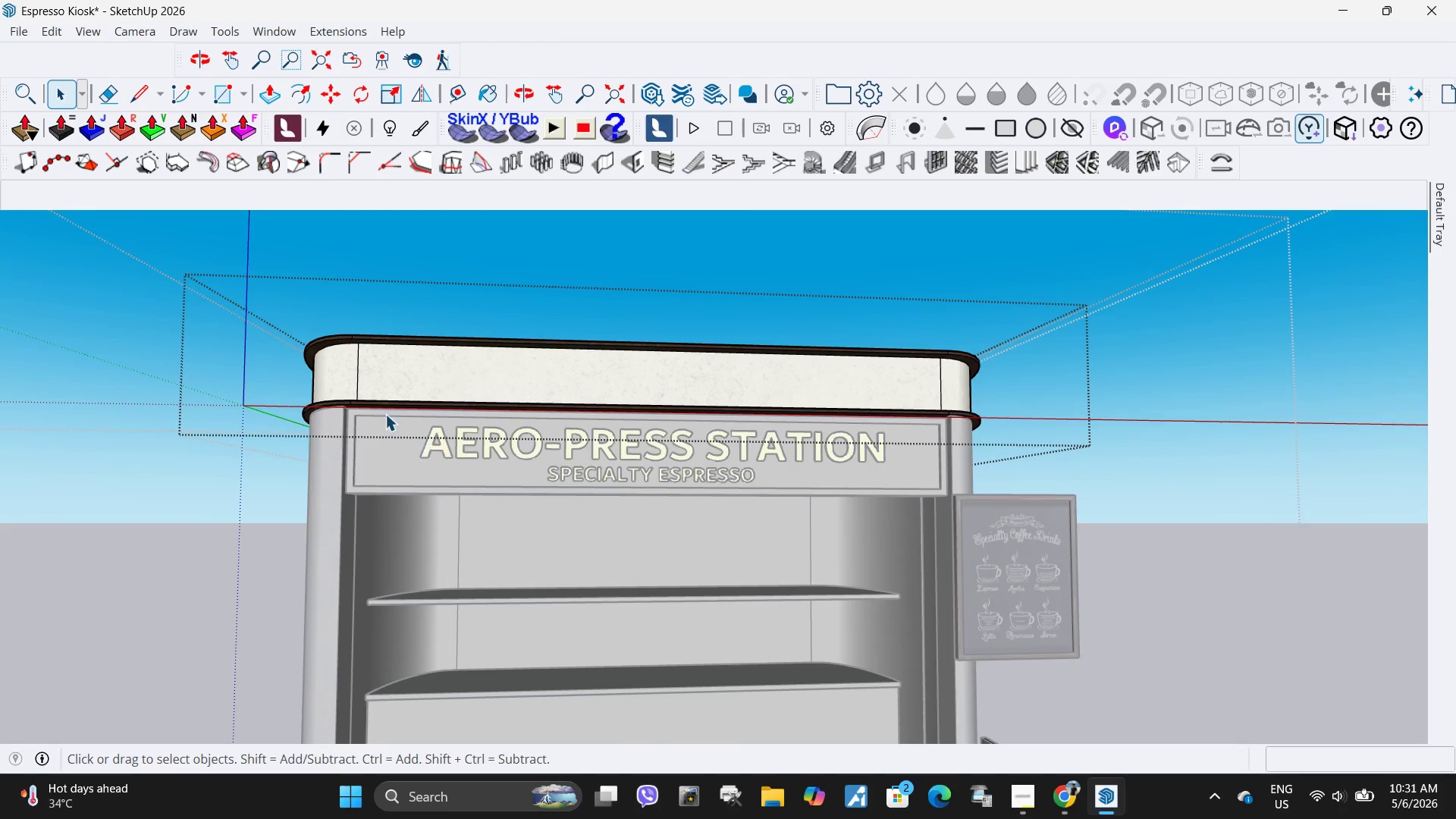 
key(Escape)
 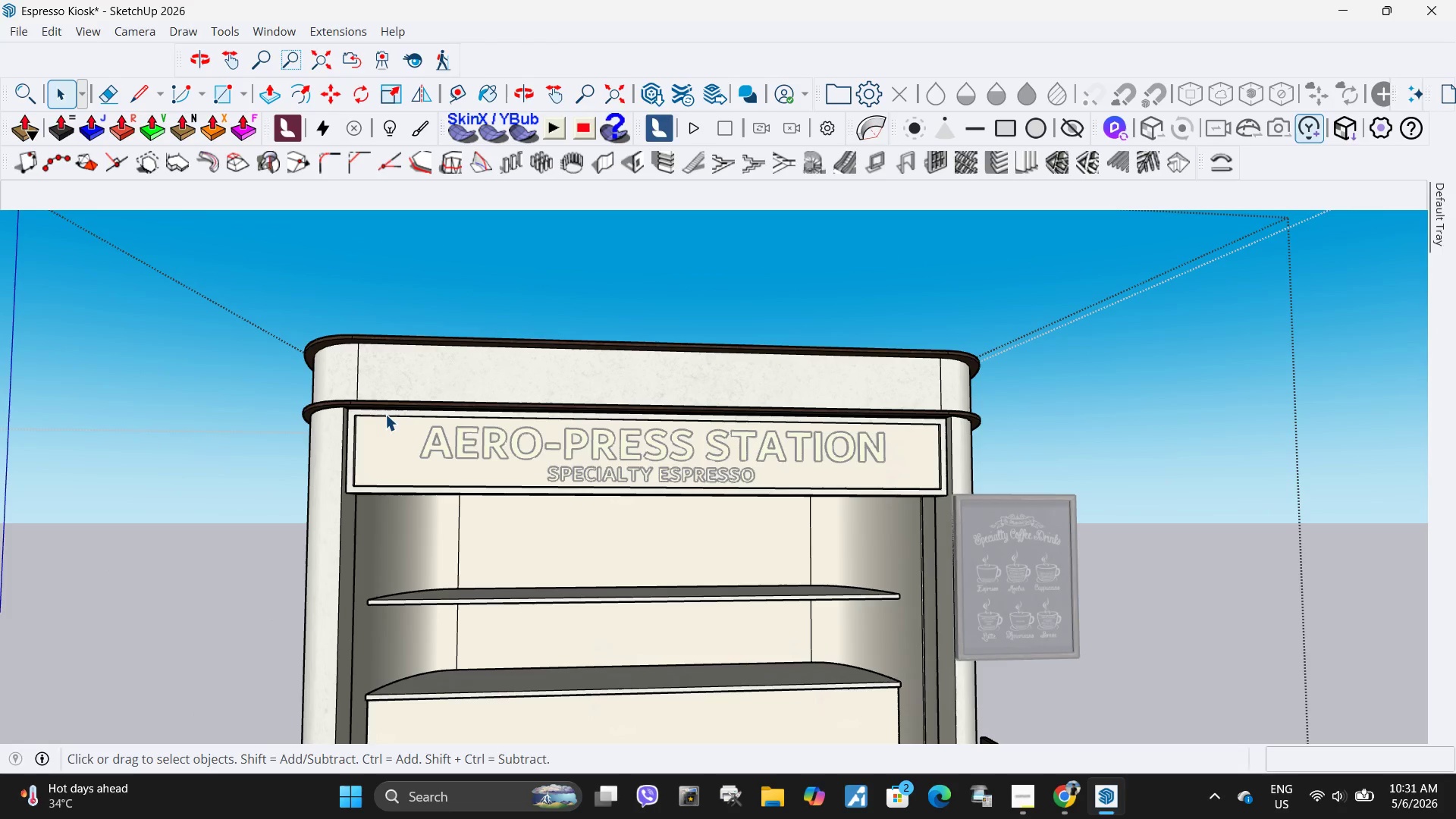 
scroll: coordinate [397, 433], scroll_direction: down, amount: 21.0
 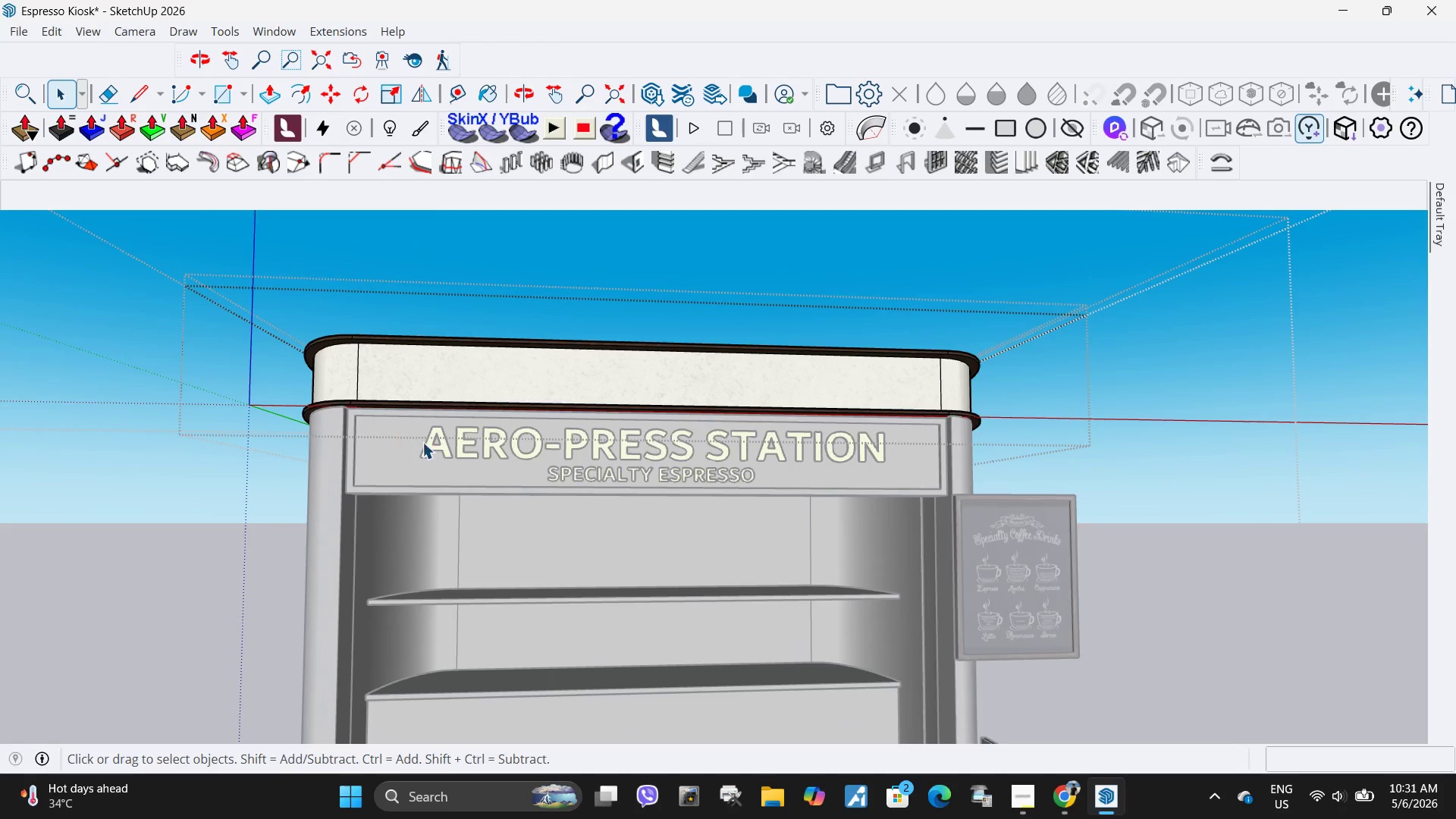 
key(Escape)
 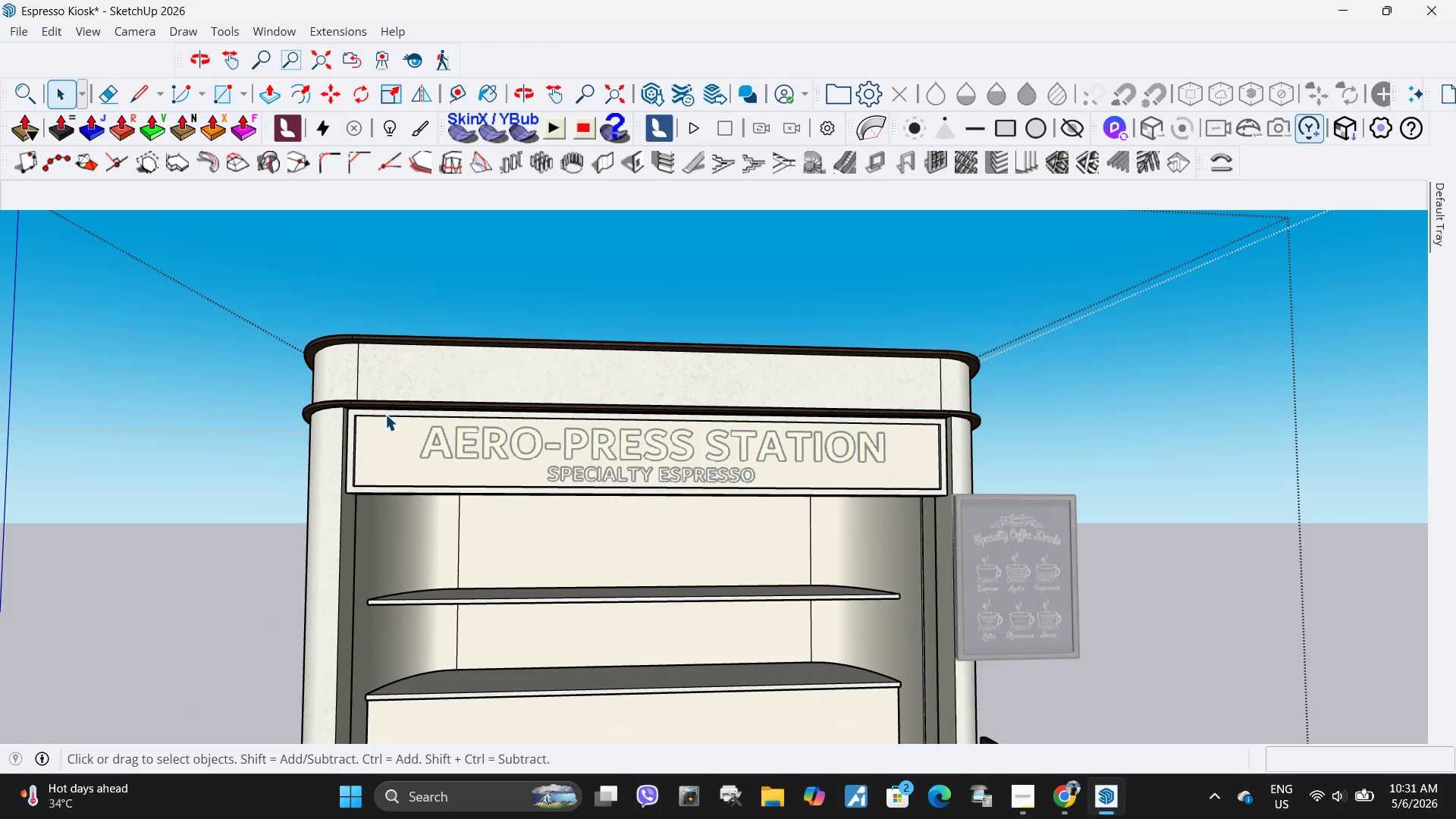 
key(Escape)
 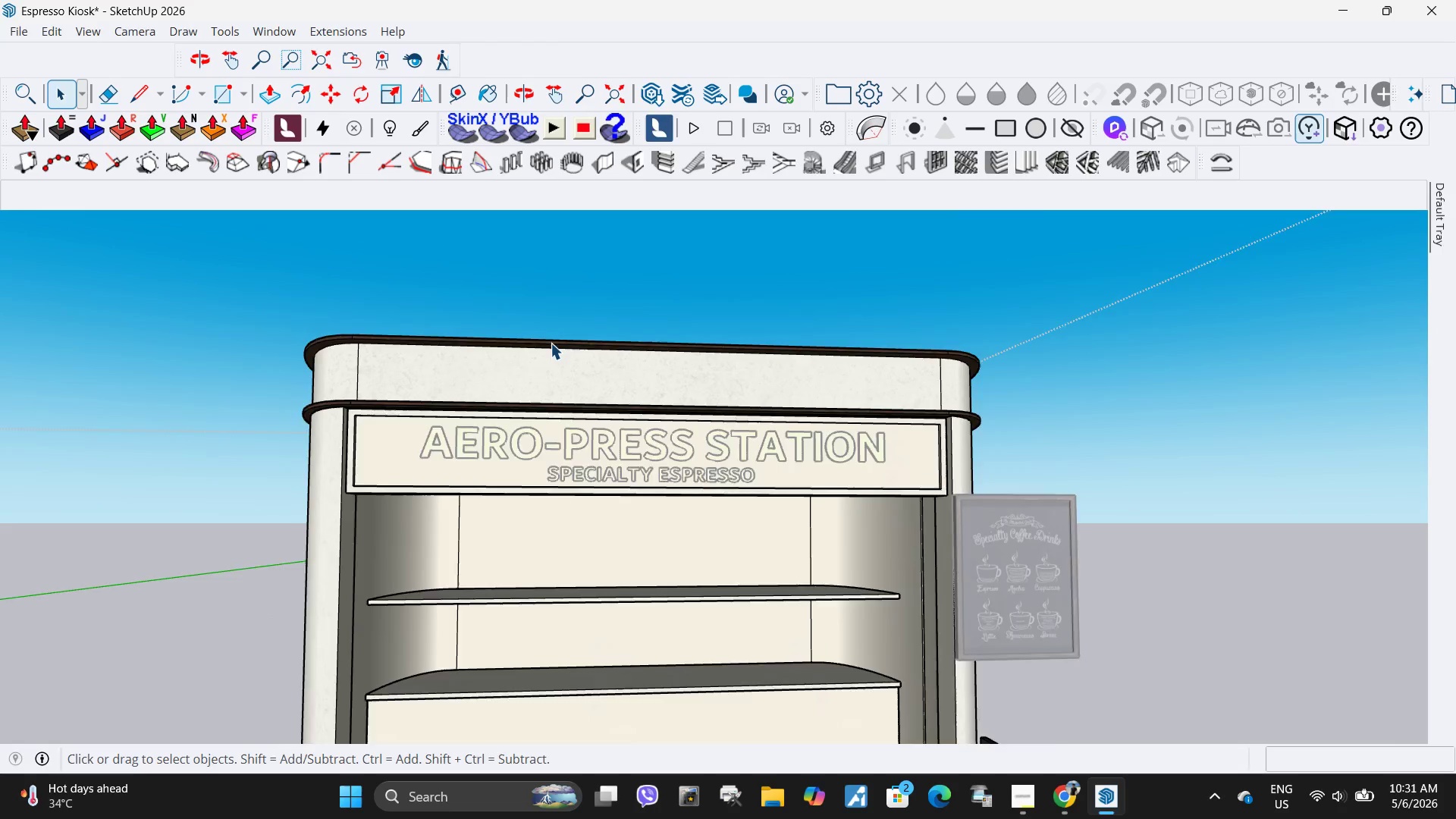 
key(Escape)
 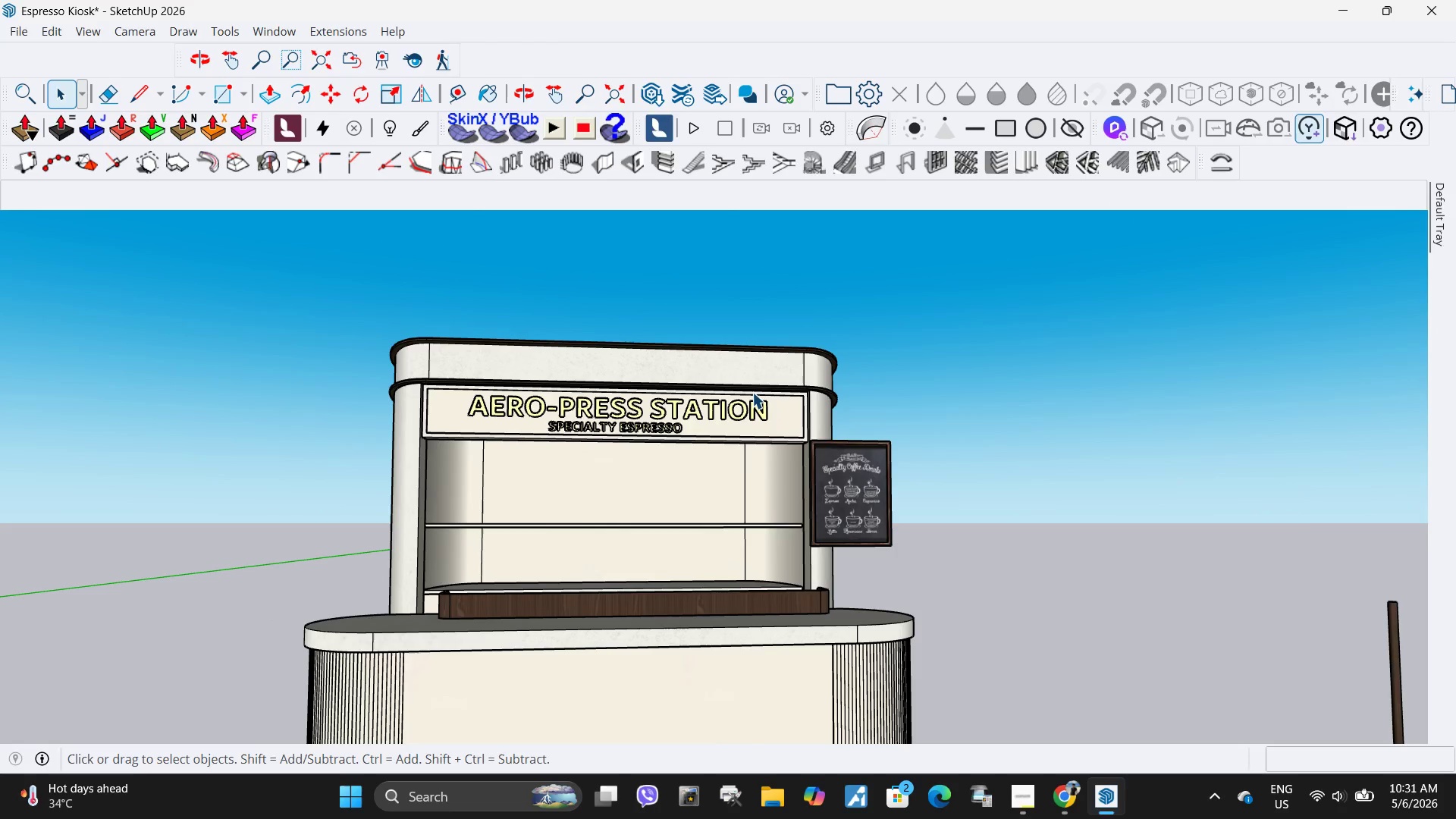 
key(Escape)
 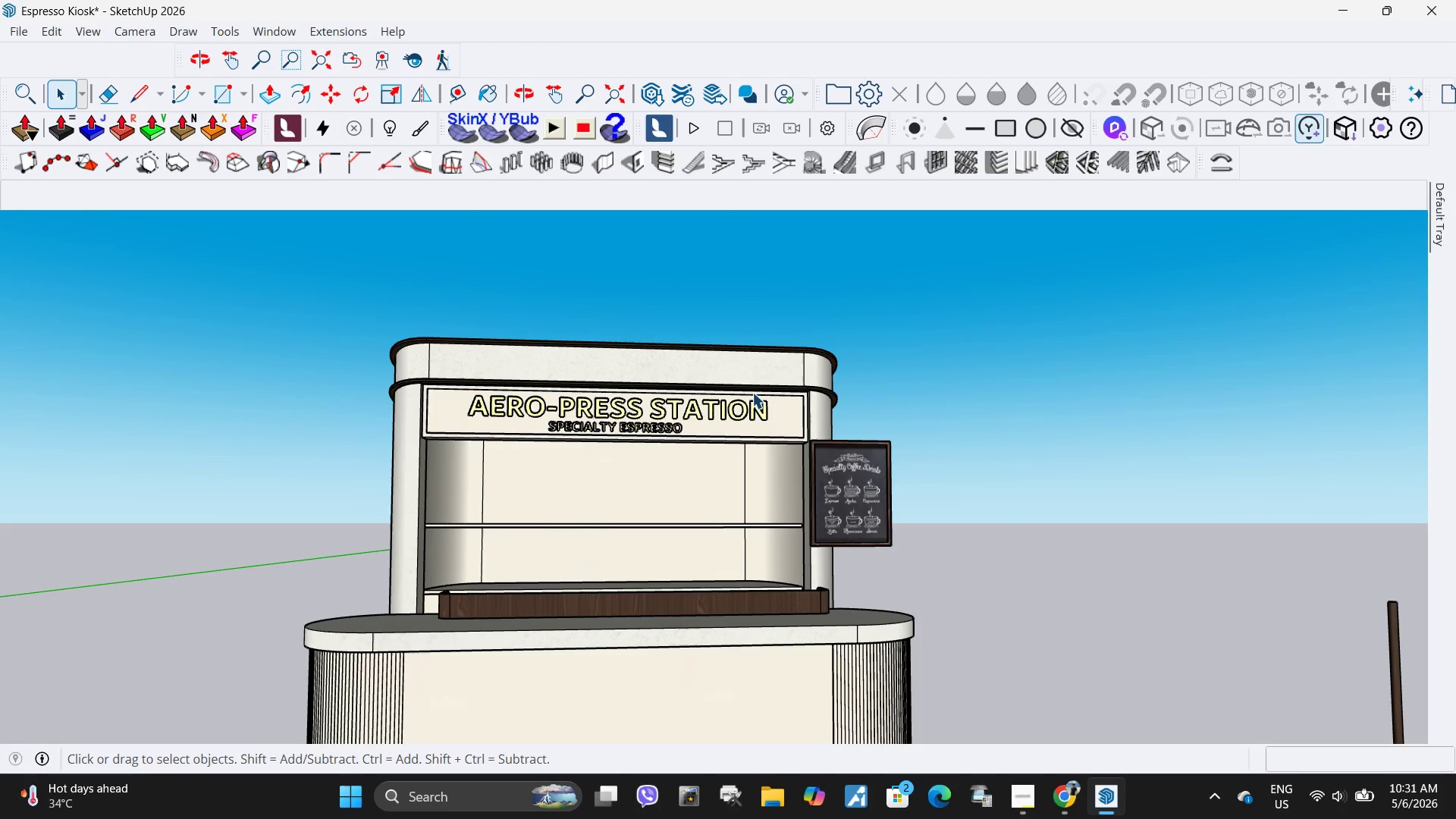 
scroll: coordinate [551, 343], scroll_direction: down, amount: 5.0
 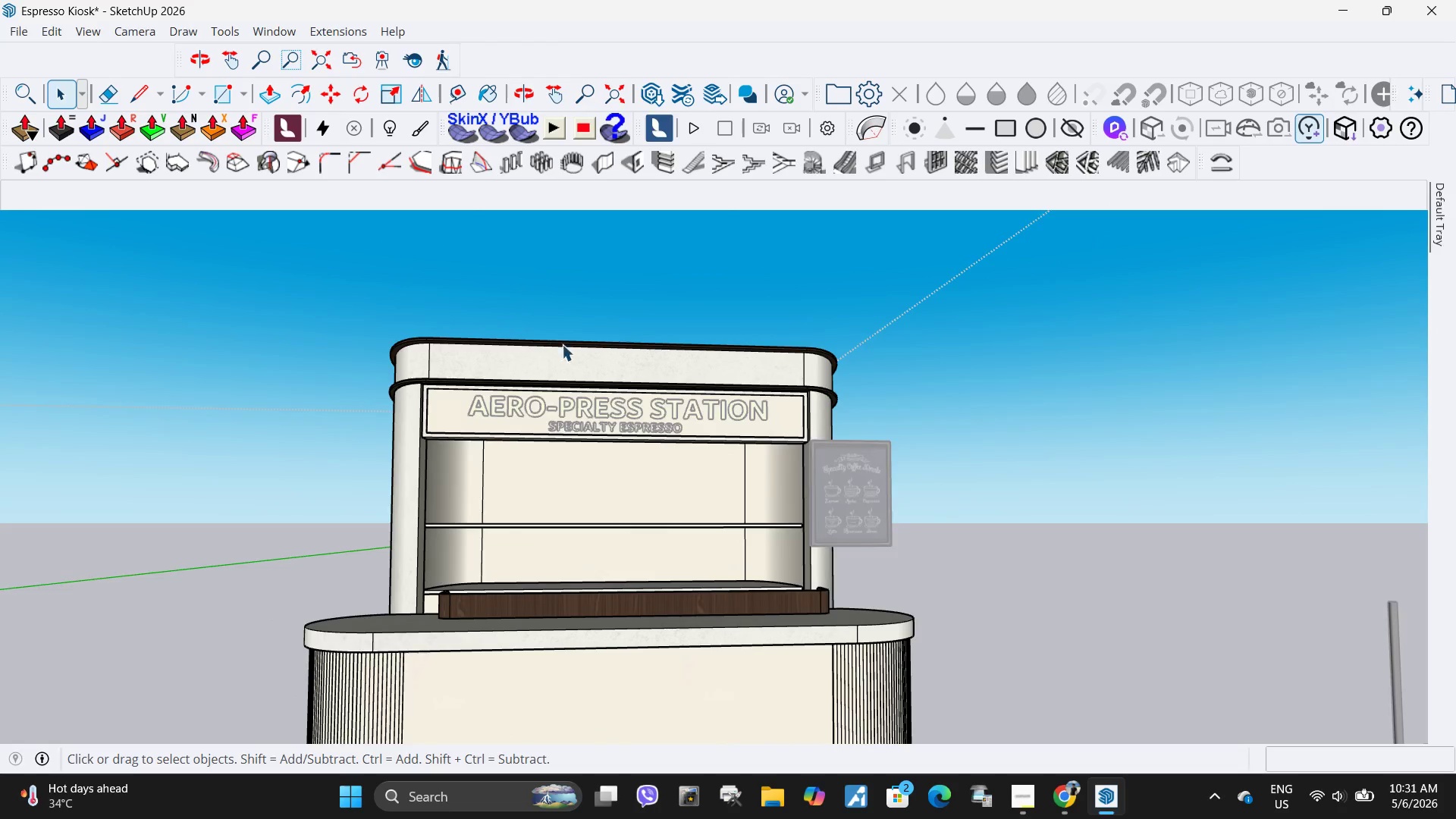 
key(Escape)
 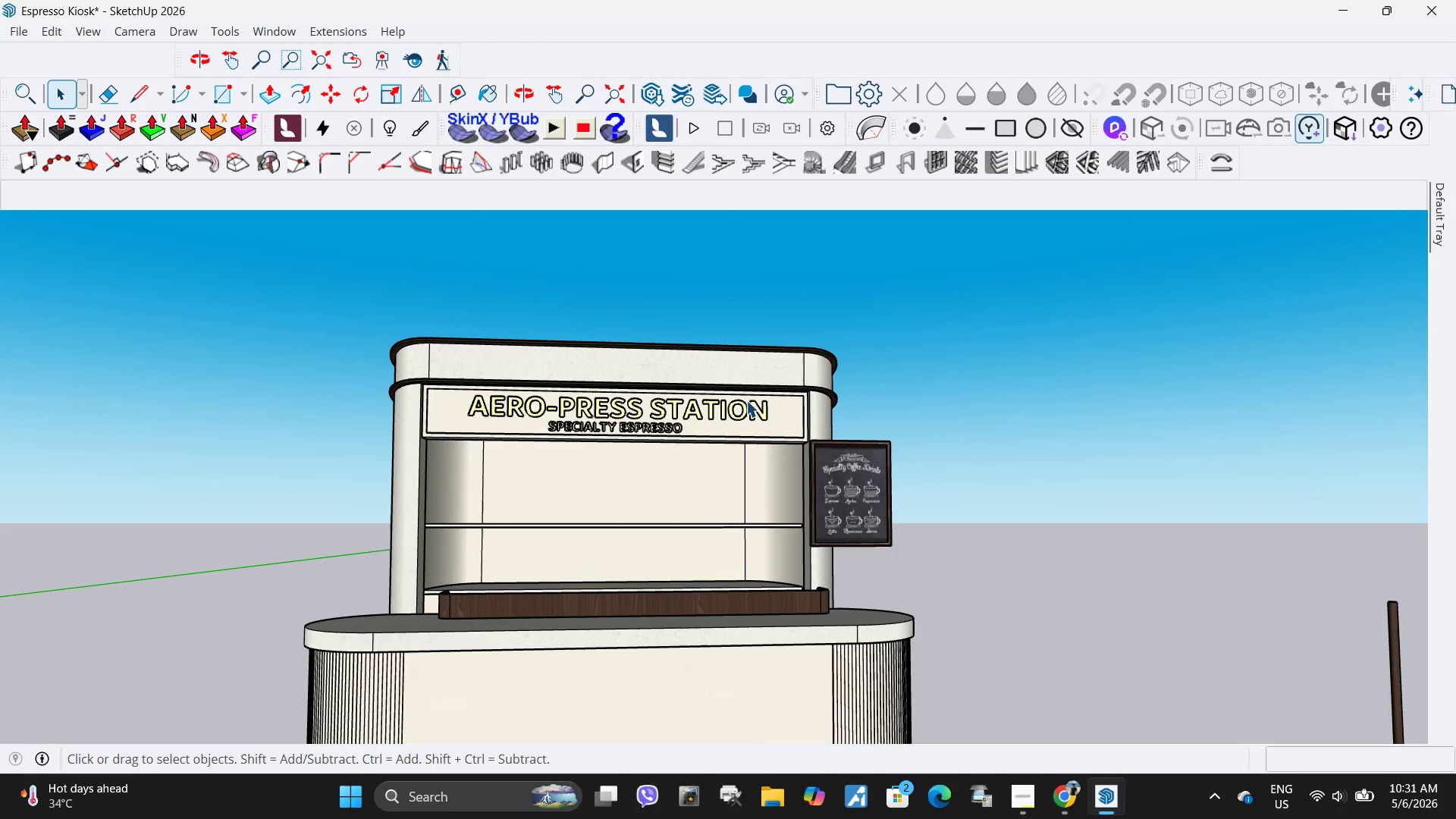 
key(Escape)
 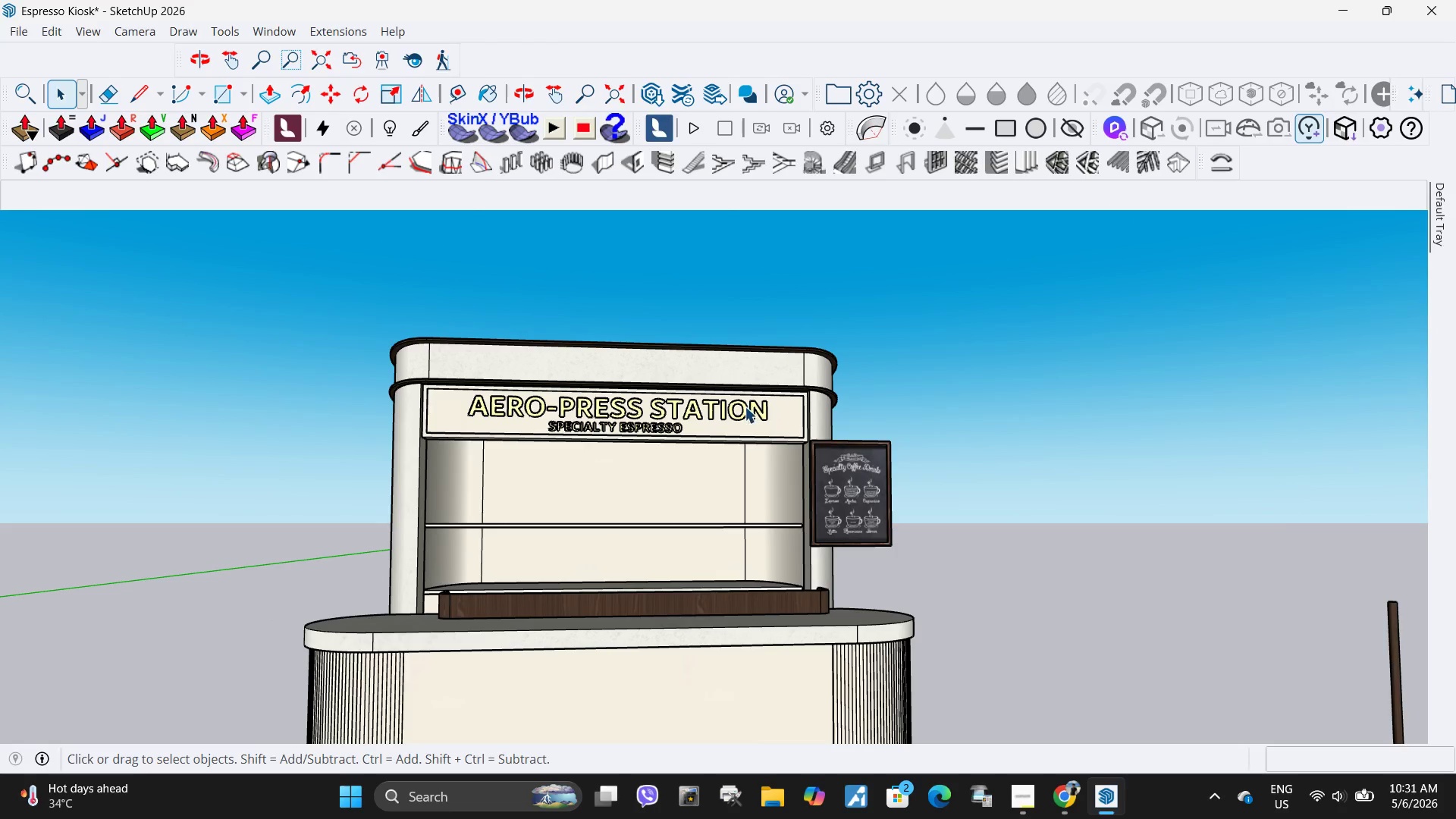 
key(Escape)
 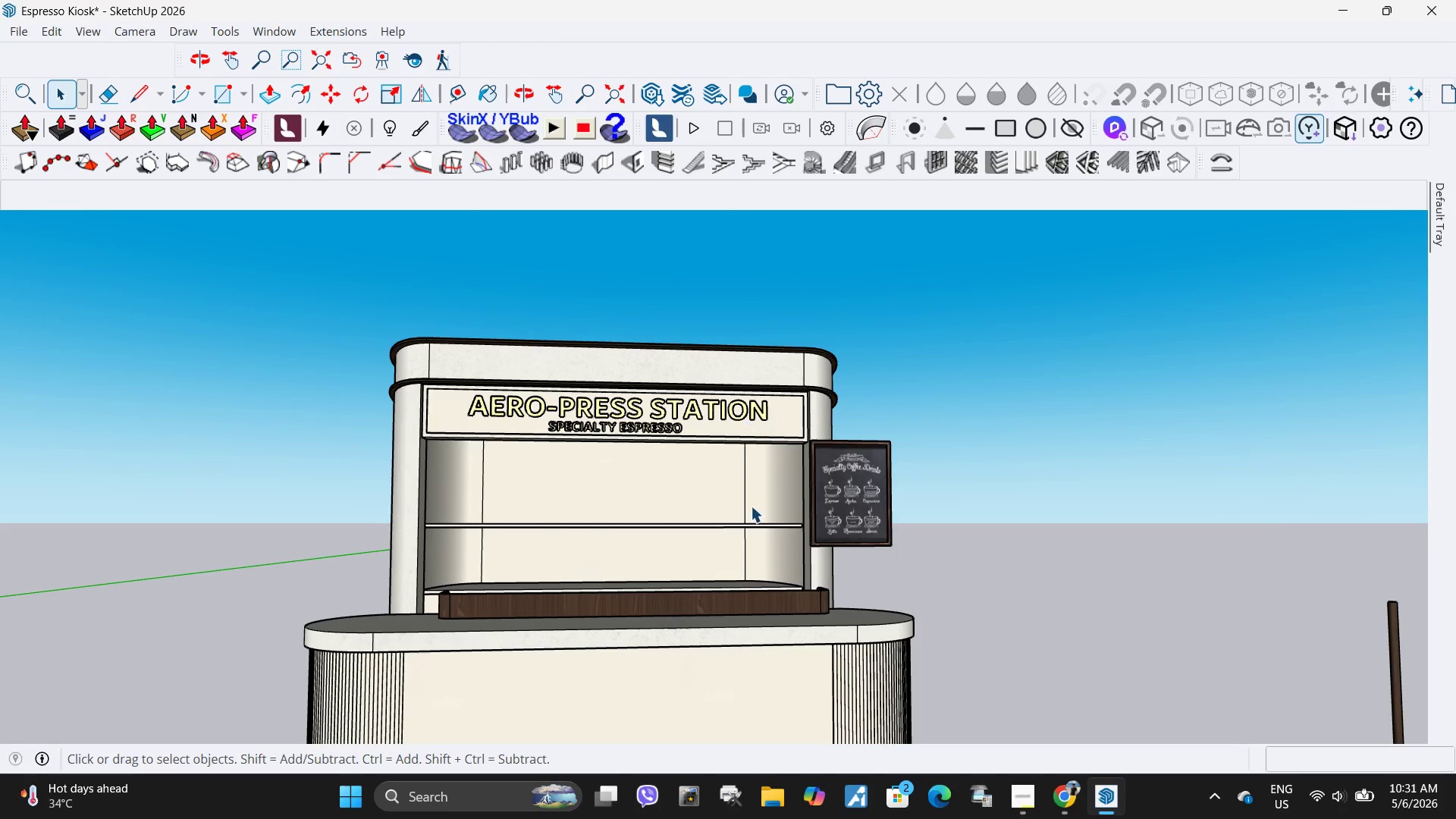 
key(Escape)
 